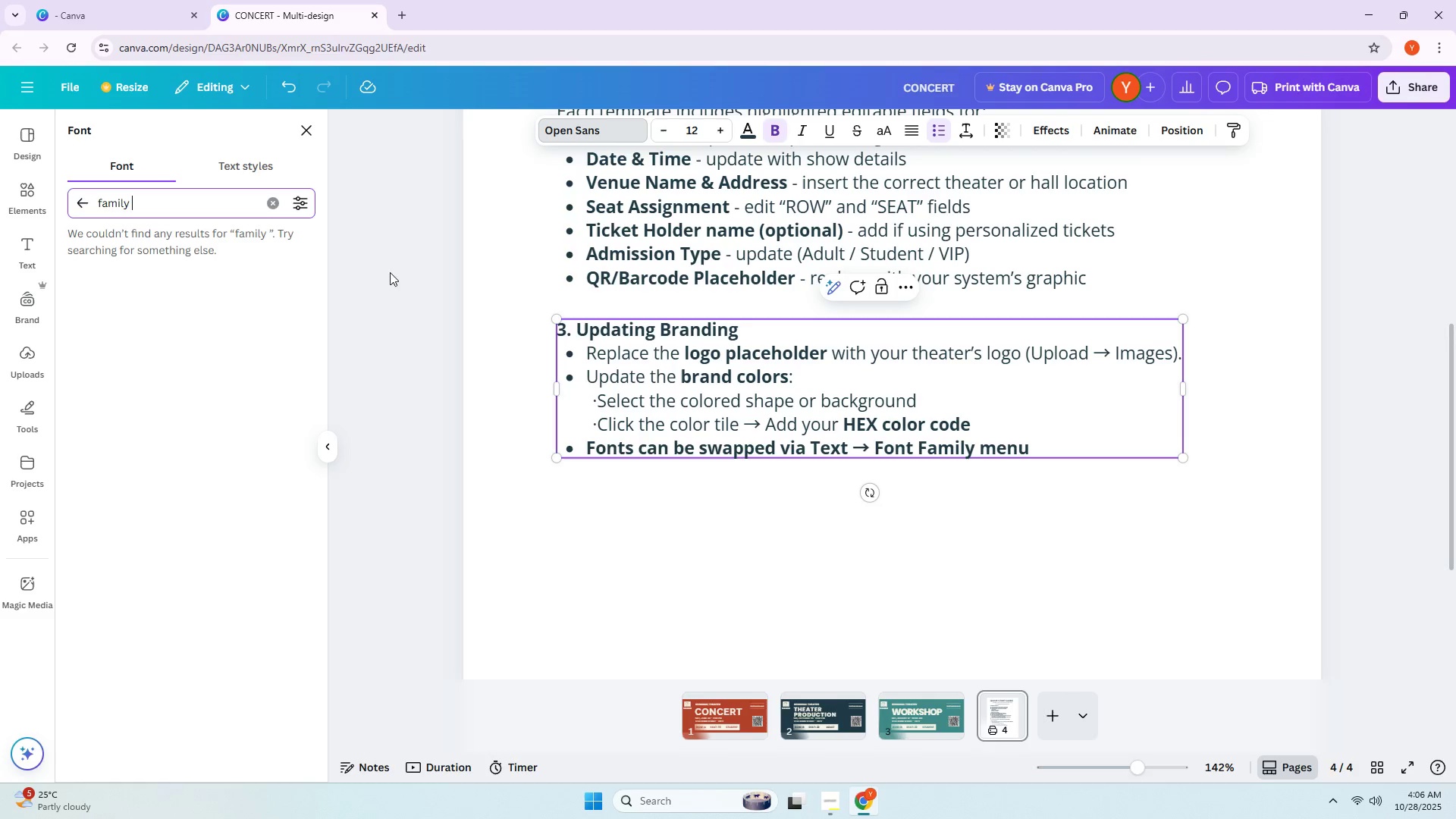 
left_click([400, 274])
 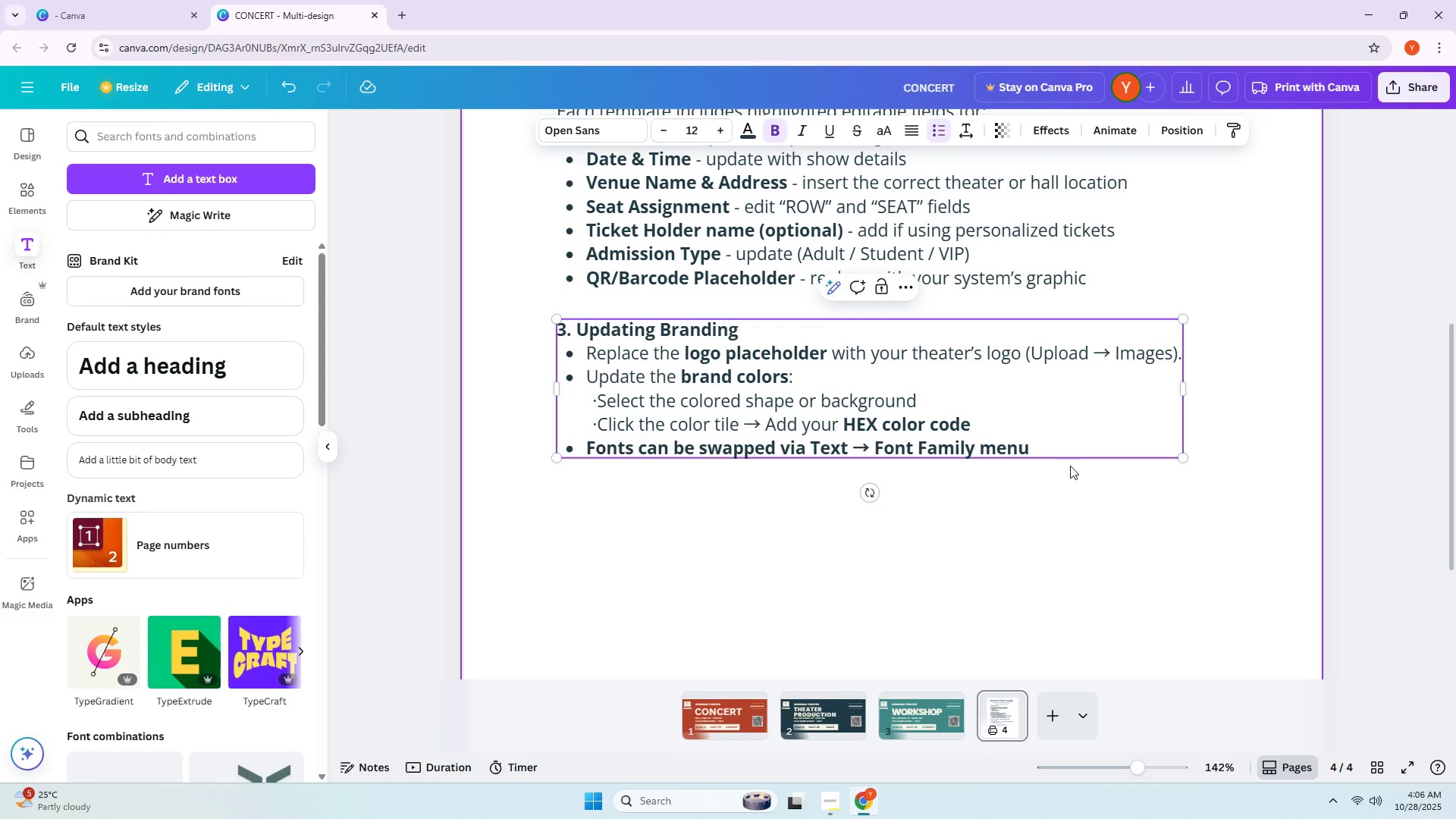 
left_click([1050, 447])
 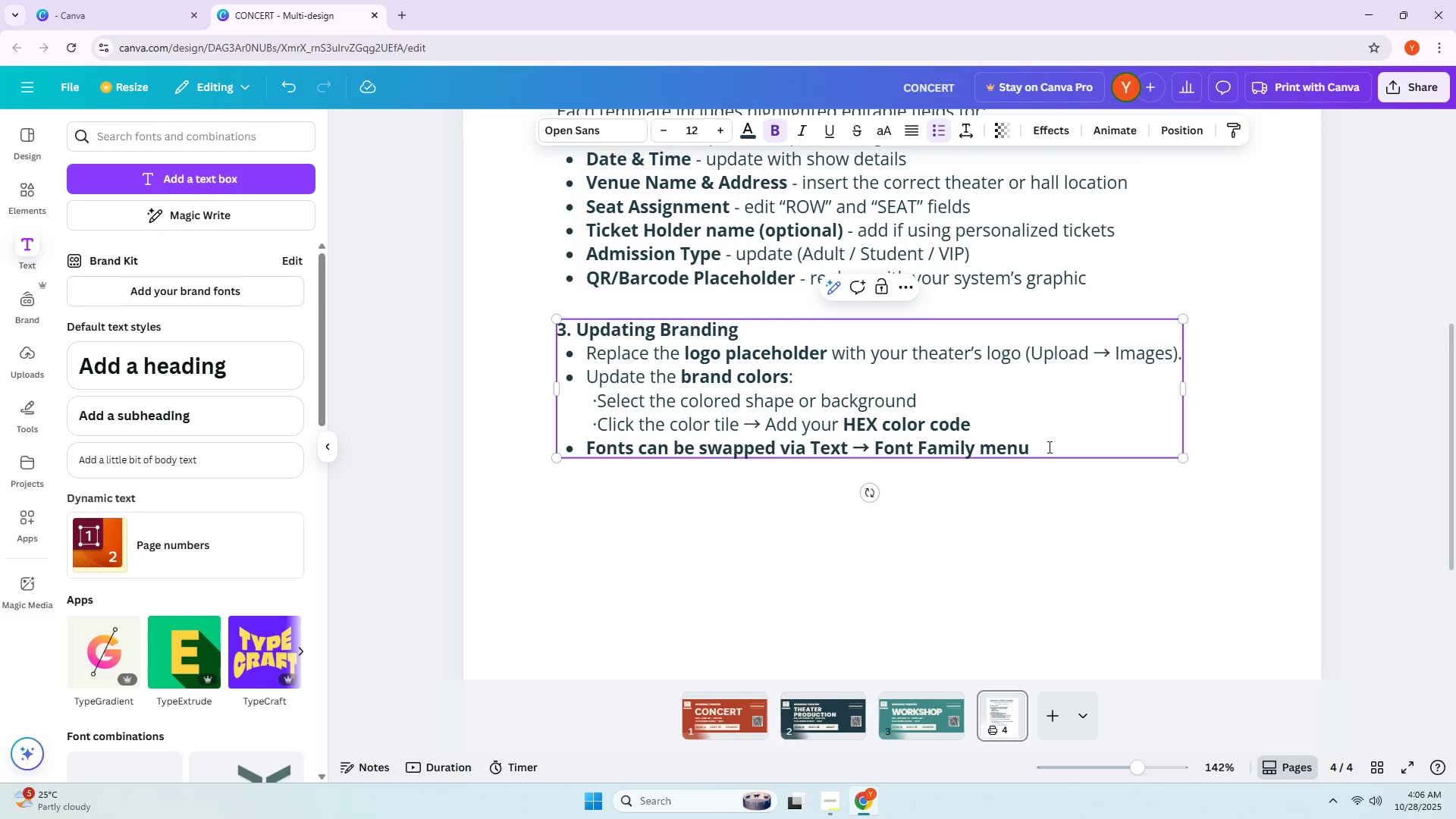 
wait(6.51)
 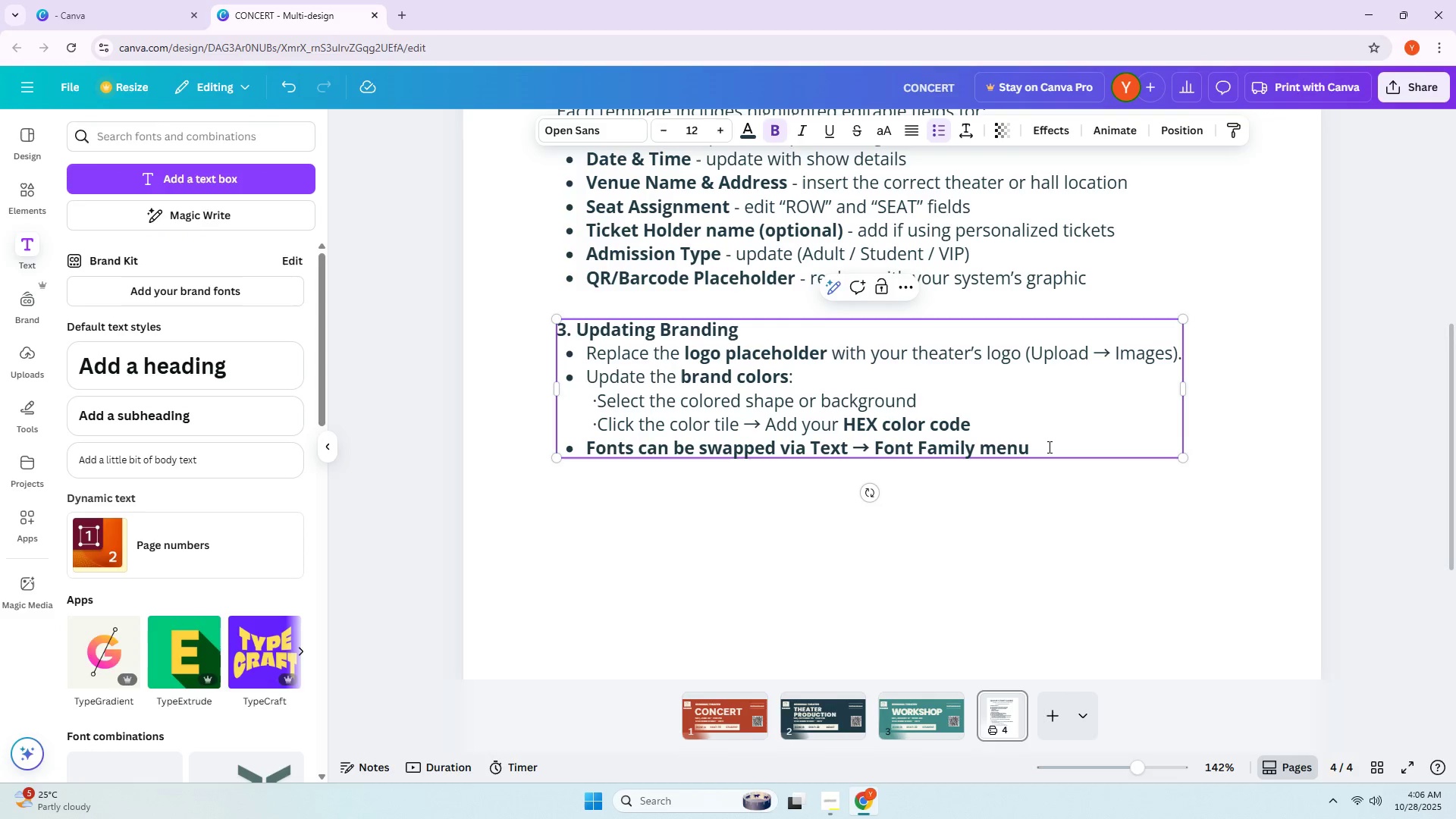 
left_click_drag(start_coordinate=[1044, 448], to_coordinate=[979, 457])
 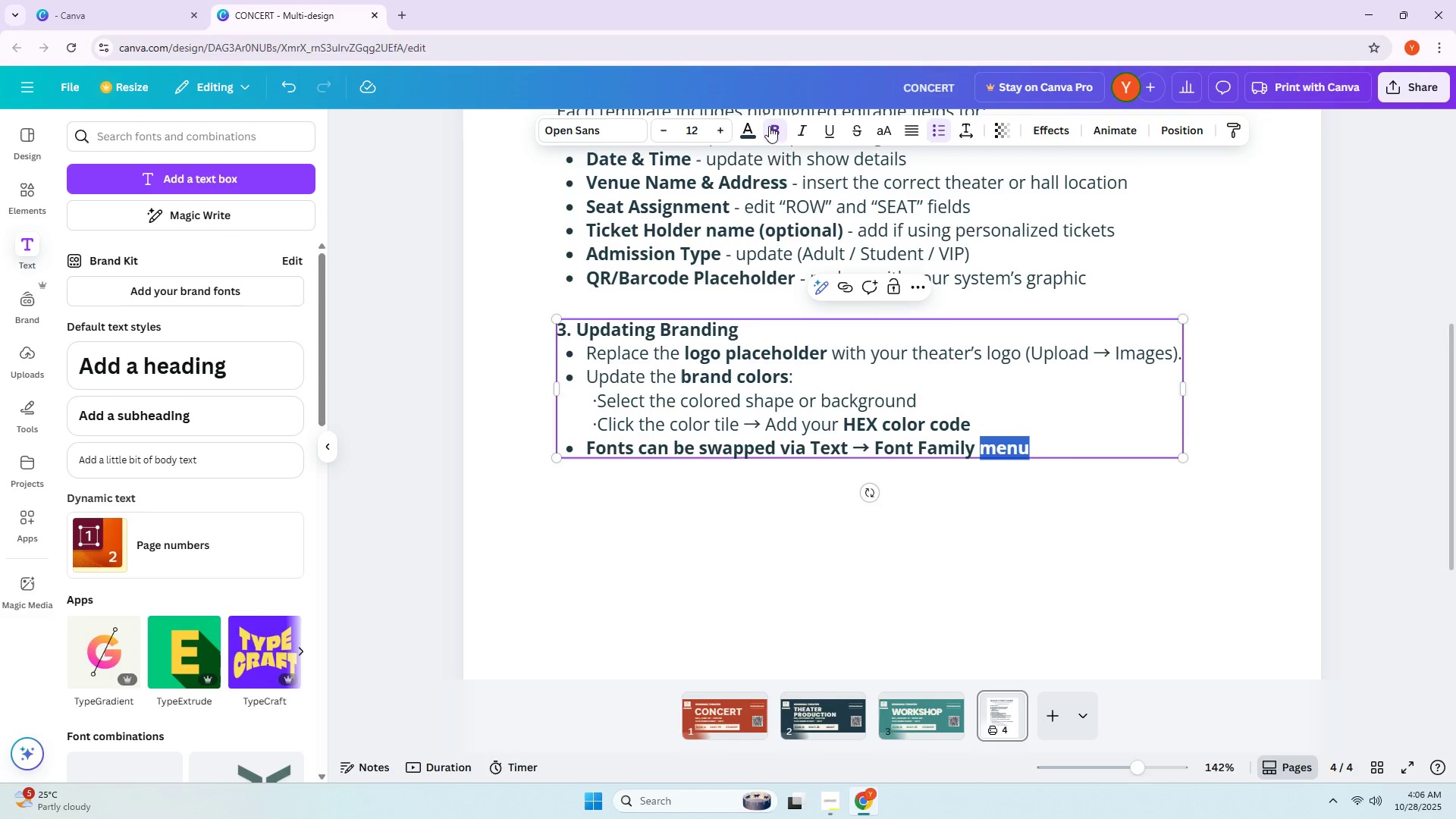 
left_click([774, 130])
 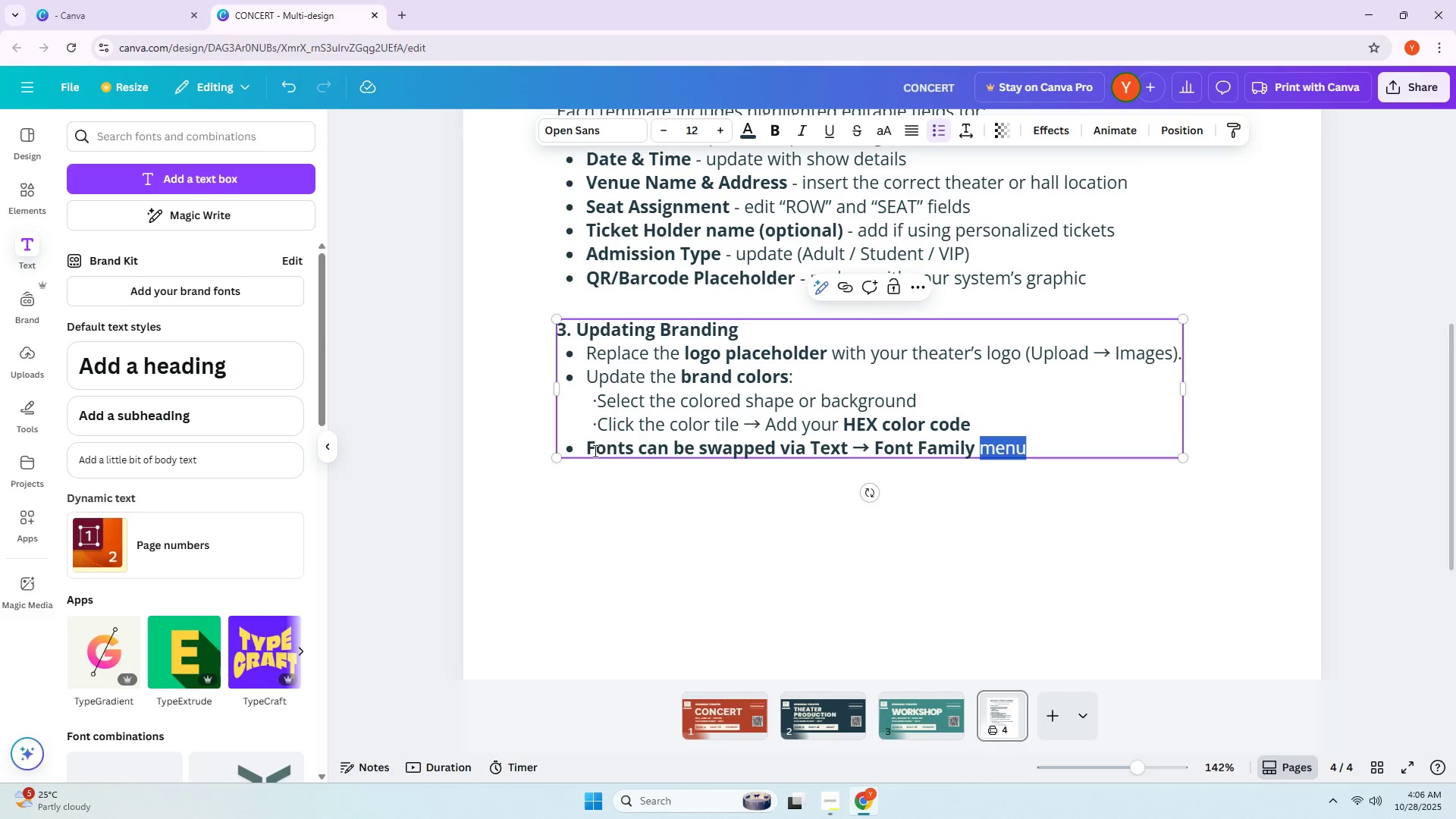 
left_click_drag(start_coordinate=[589, 449], to_coordinate=[806, 449])
 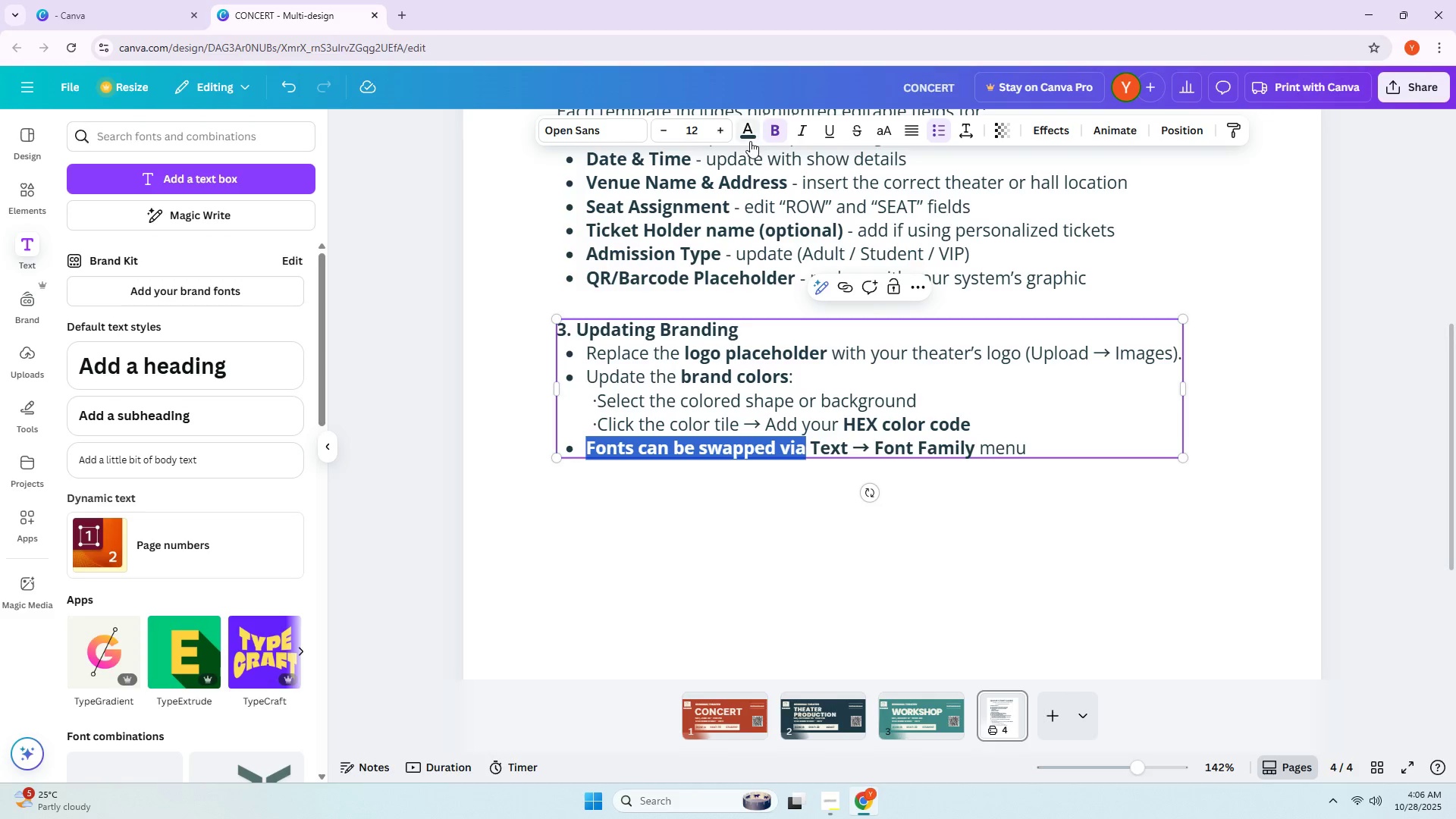 
left_click([752, 136])
 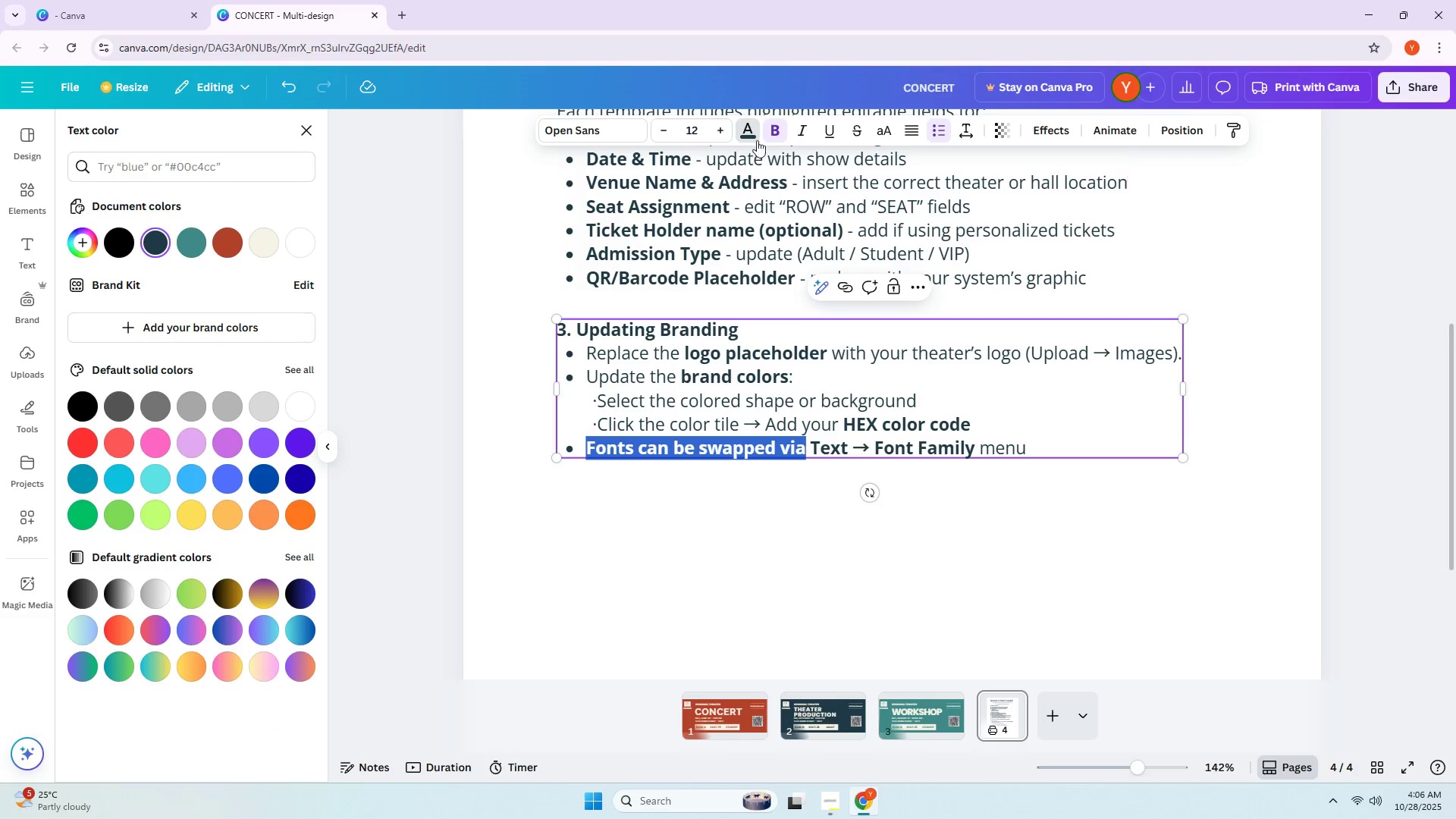 
left_click([773, 133])
 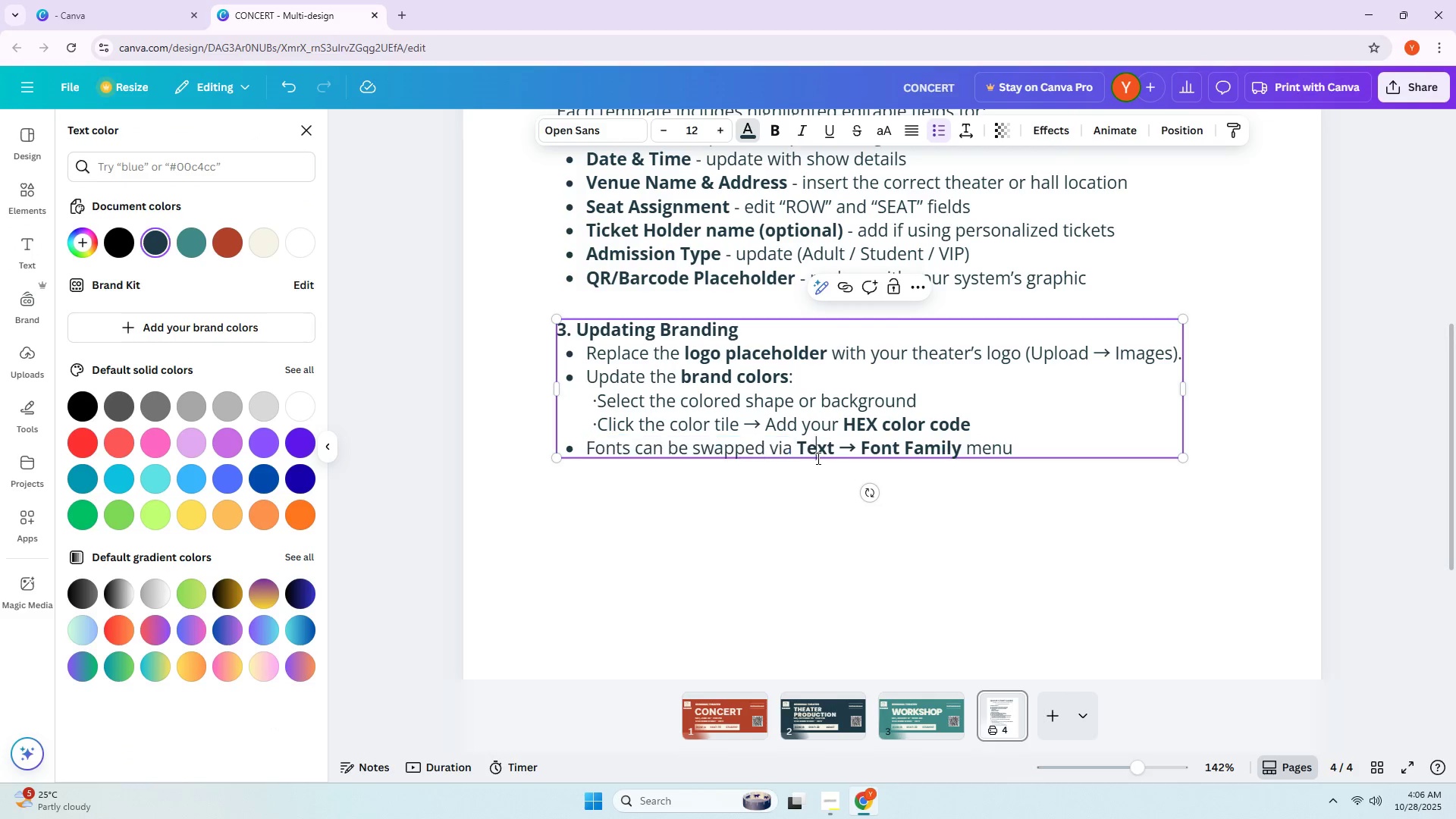 
double_click([836, 486])
 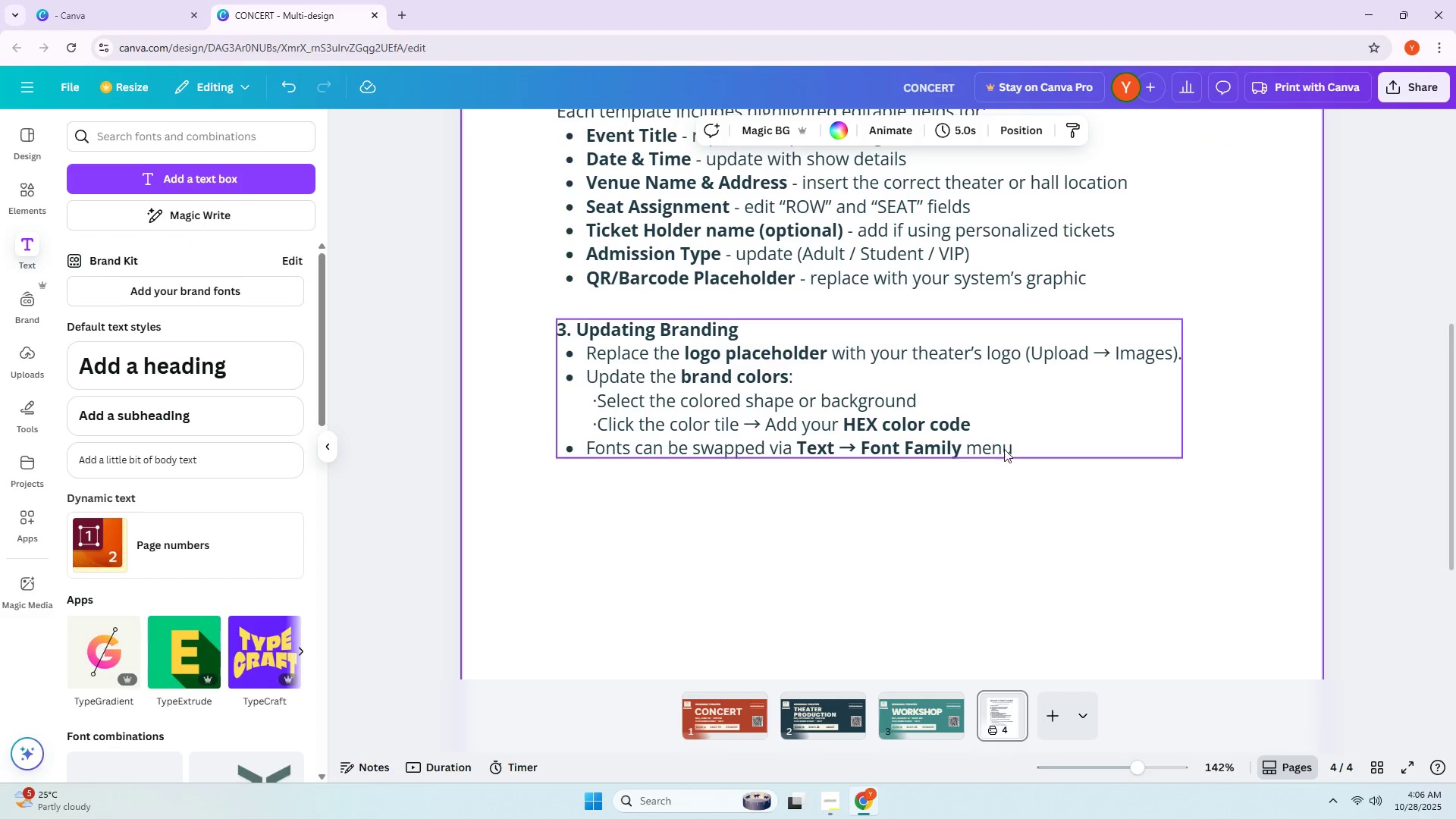 
triple_click([1005, 449])
 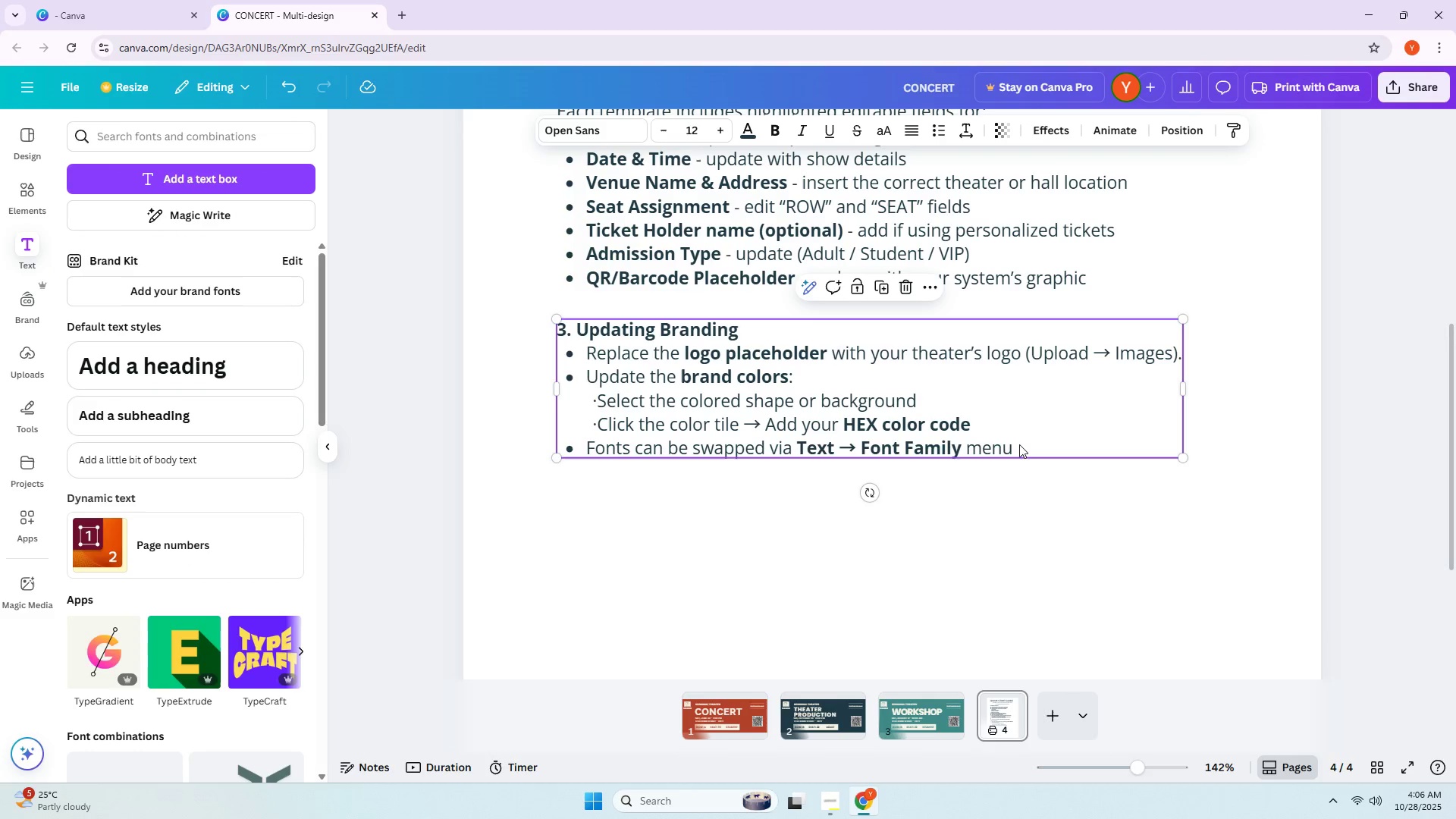 
triple_click([1021, 444])
 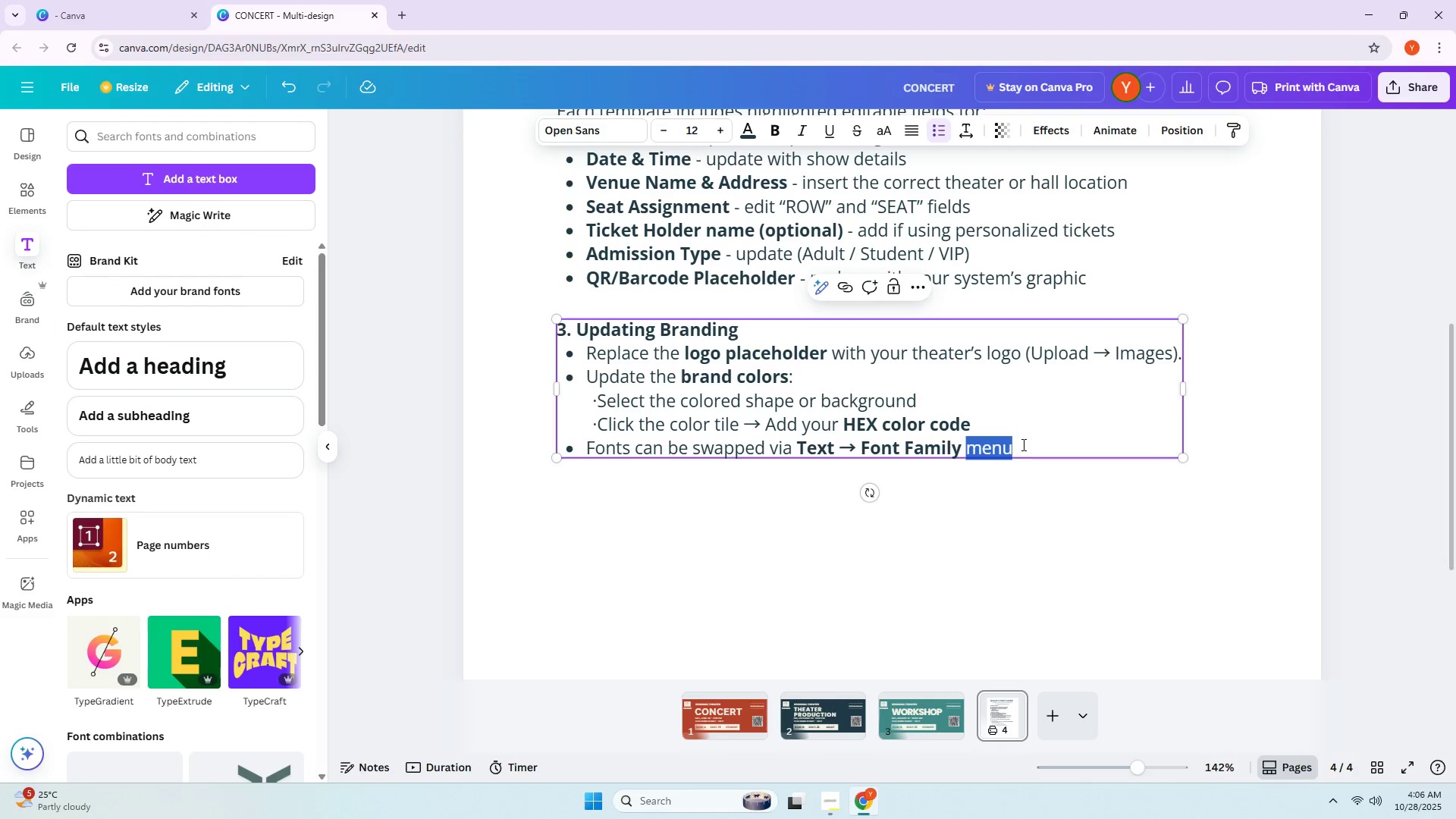 
triple_click([1024, 444])
 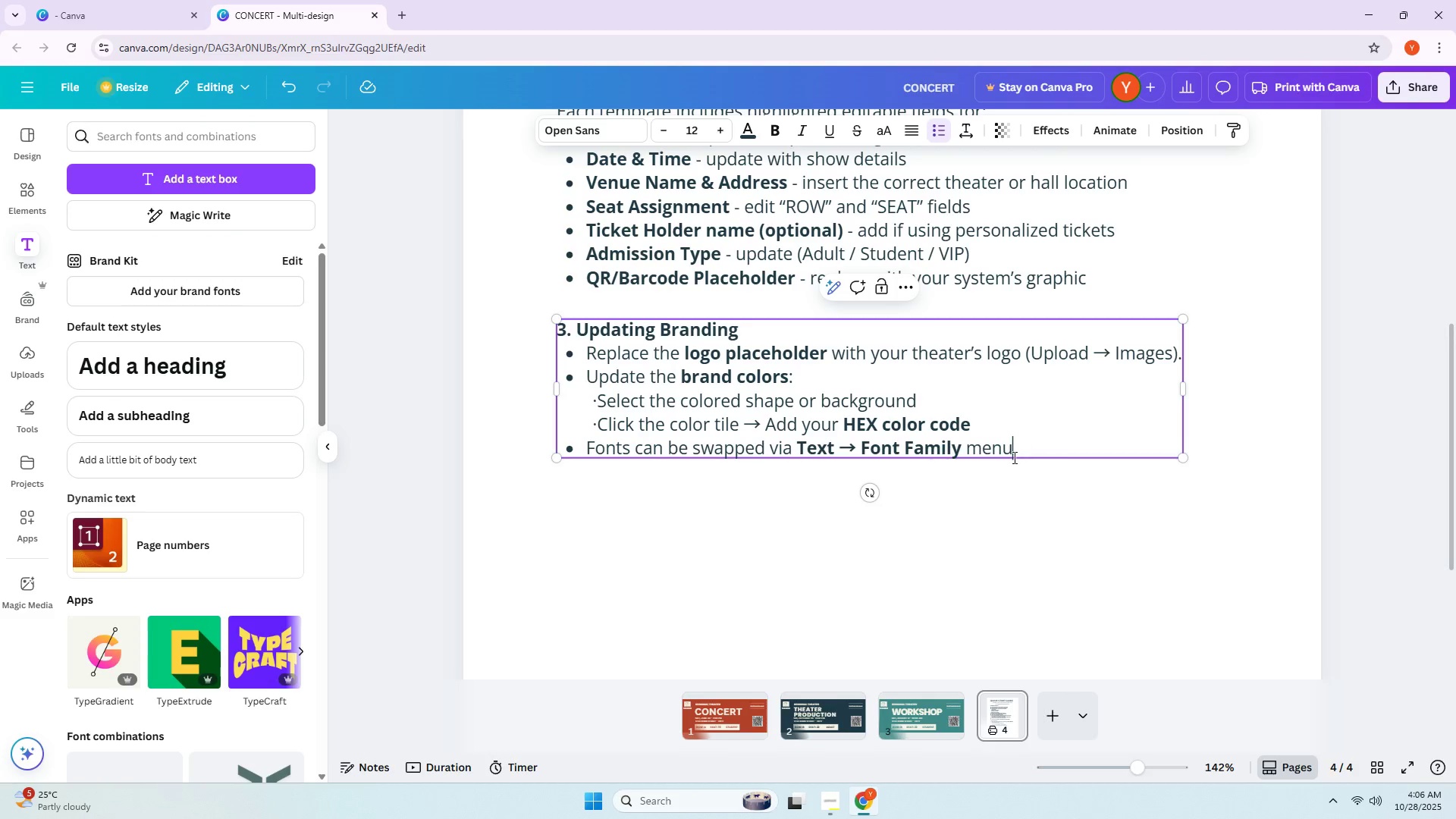 
left_click([1003, 500])
 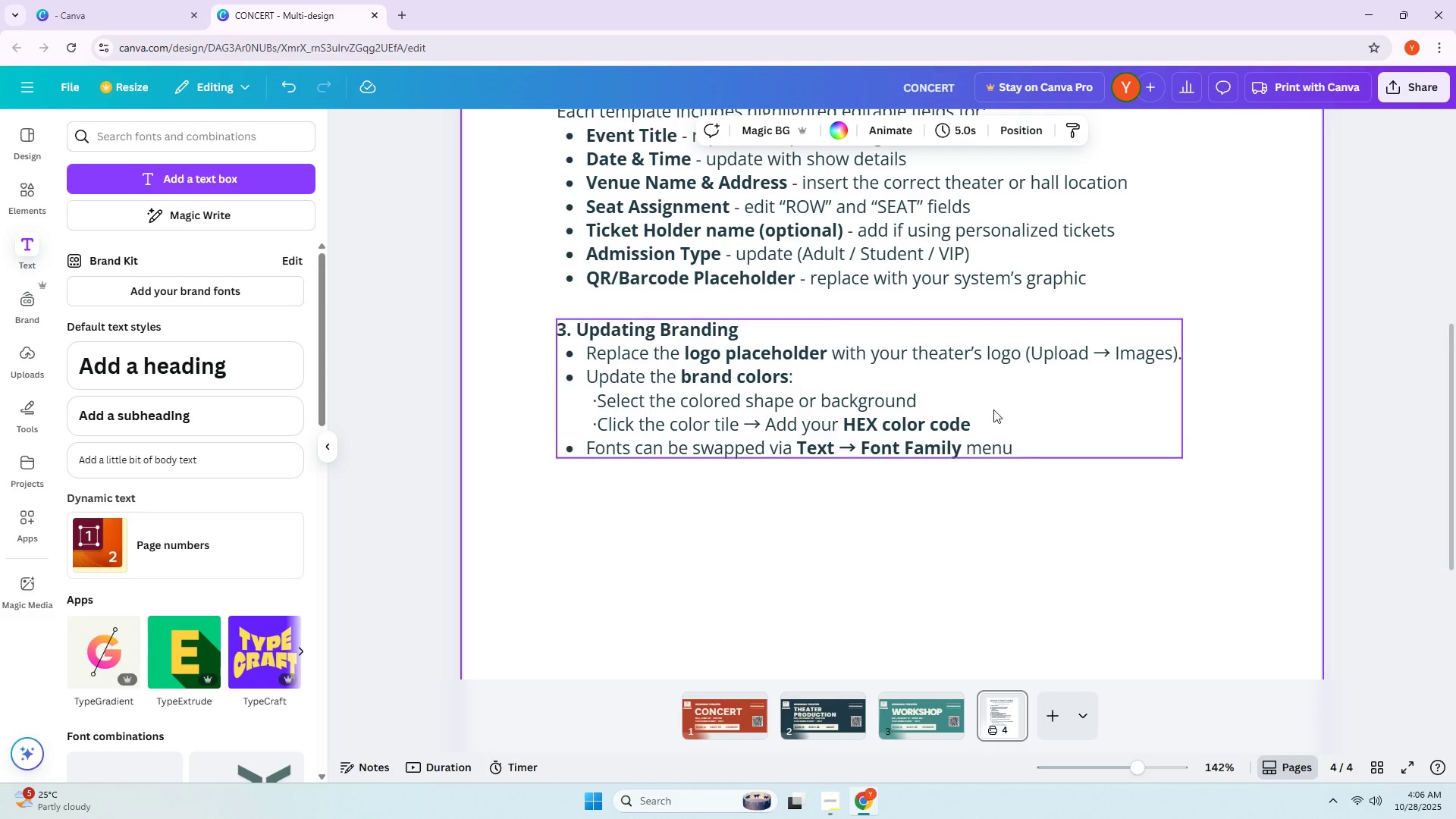 
hold_key(key=AltLeft, duration=1.38)
left_click_drag(start_coordinate=[981, 403], to_coordinate=[970, 555])
 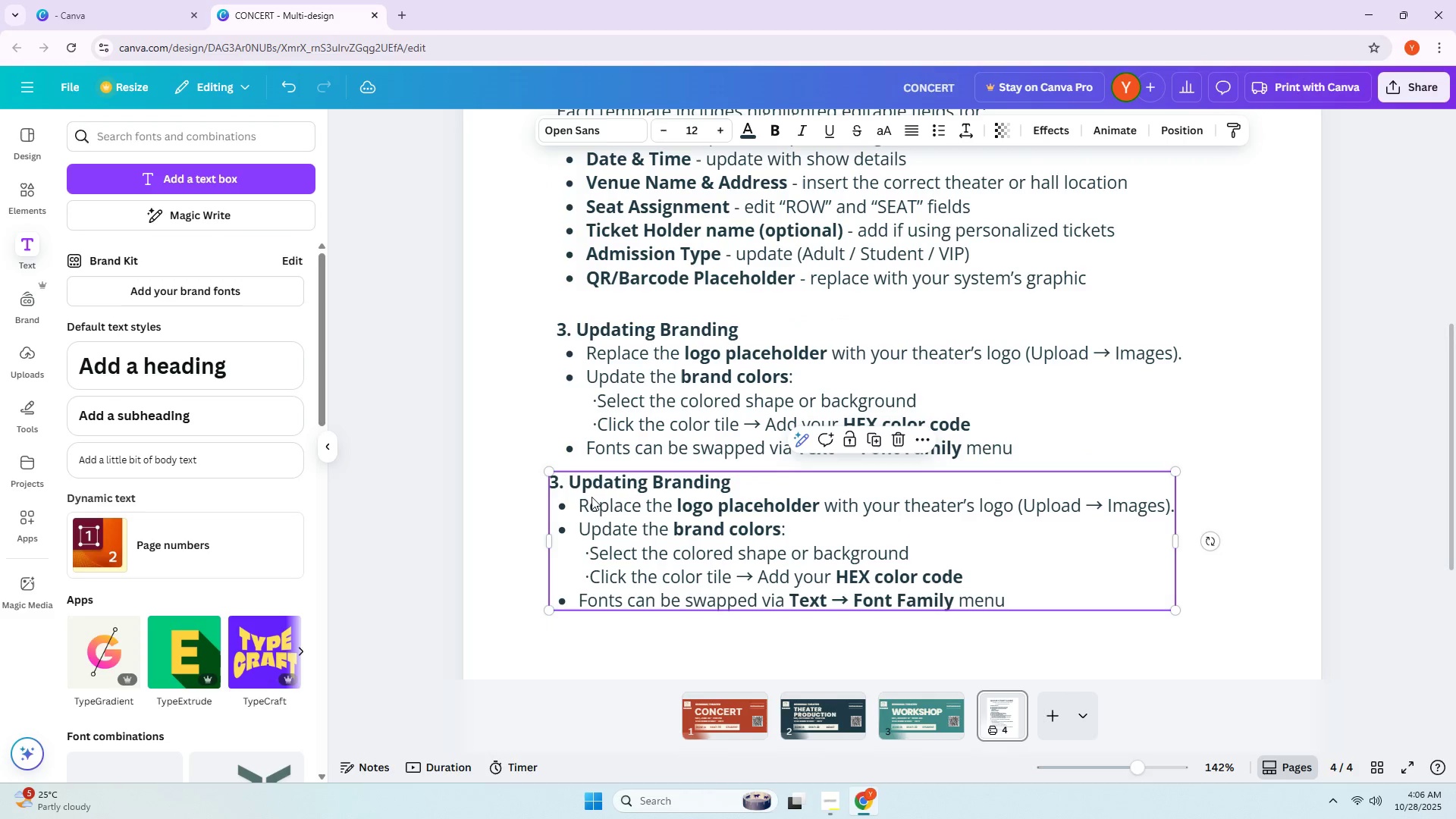 
left_click([576, 485])
 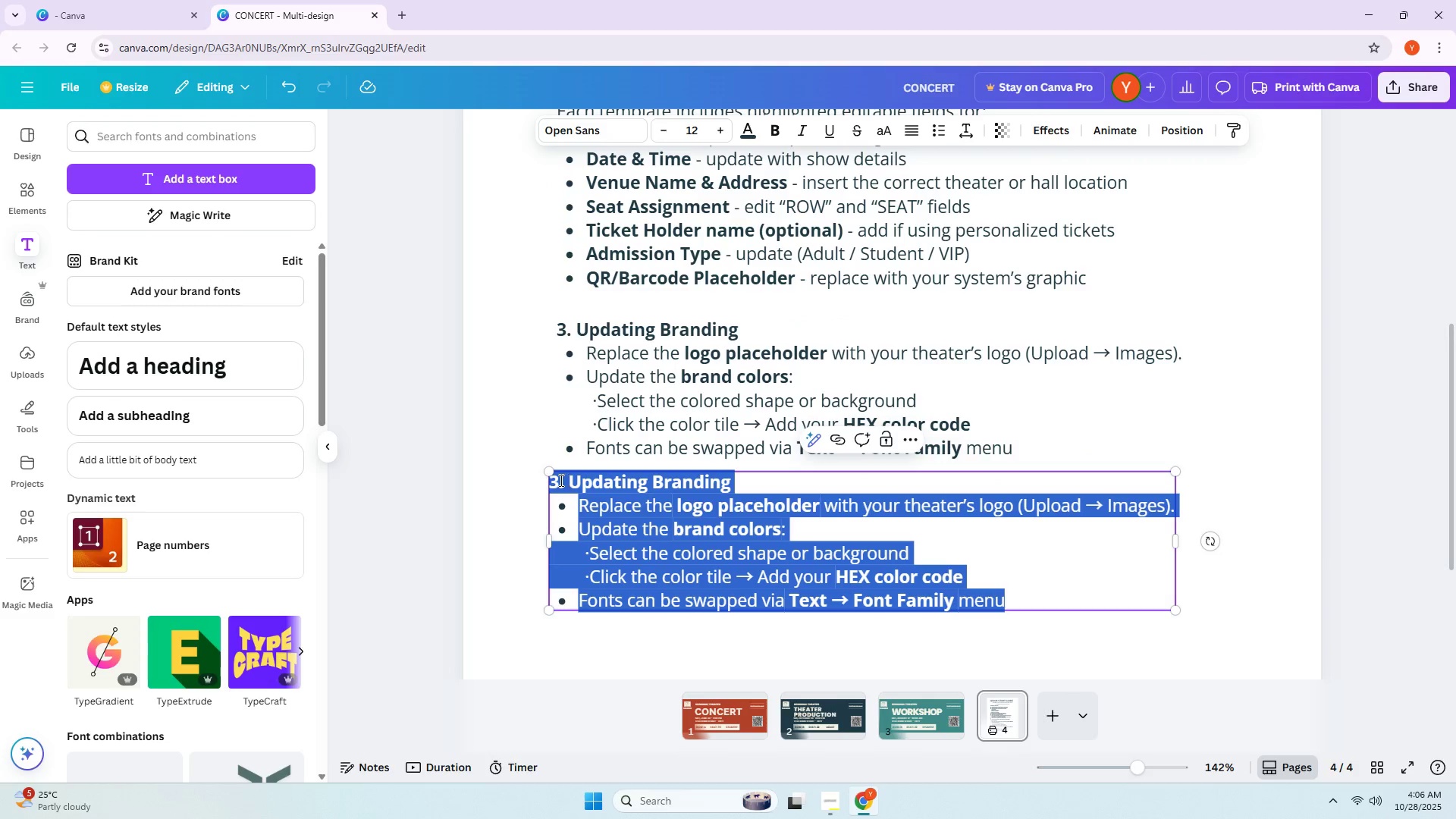 
triple_click([557, 479])
 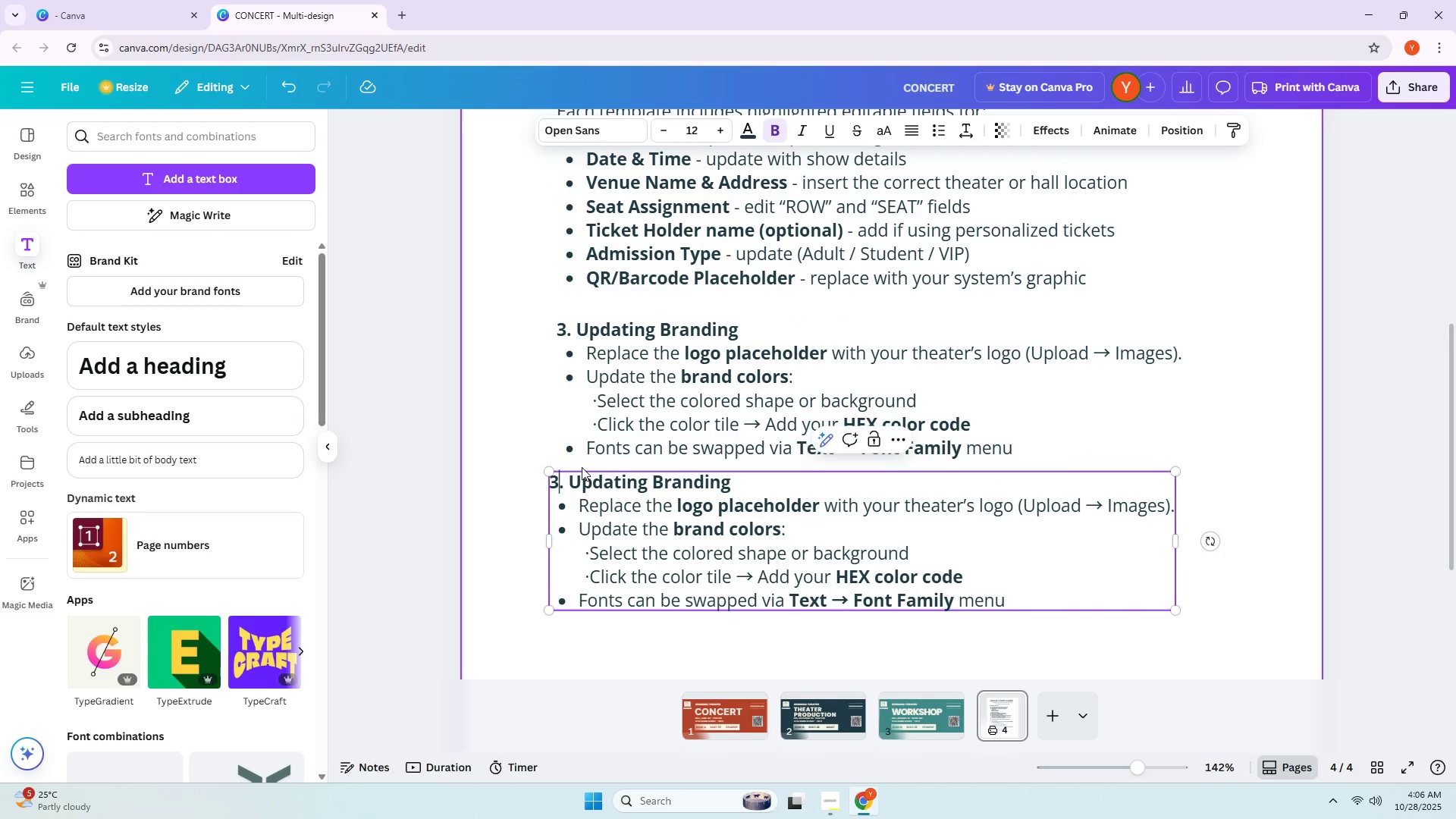 
key(Control+ControlLeft)
 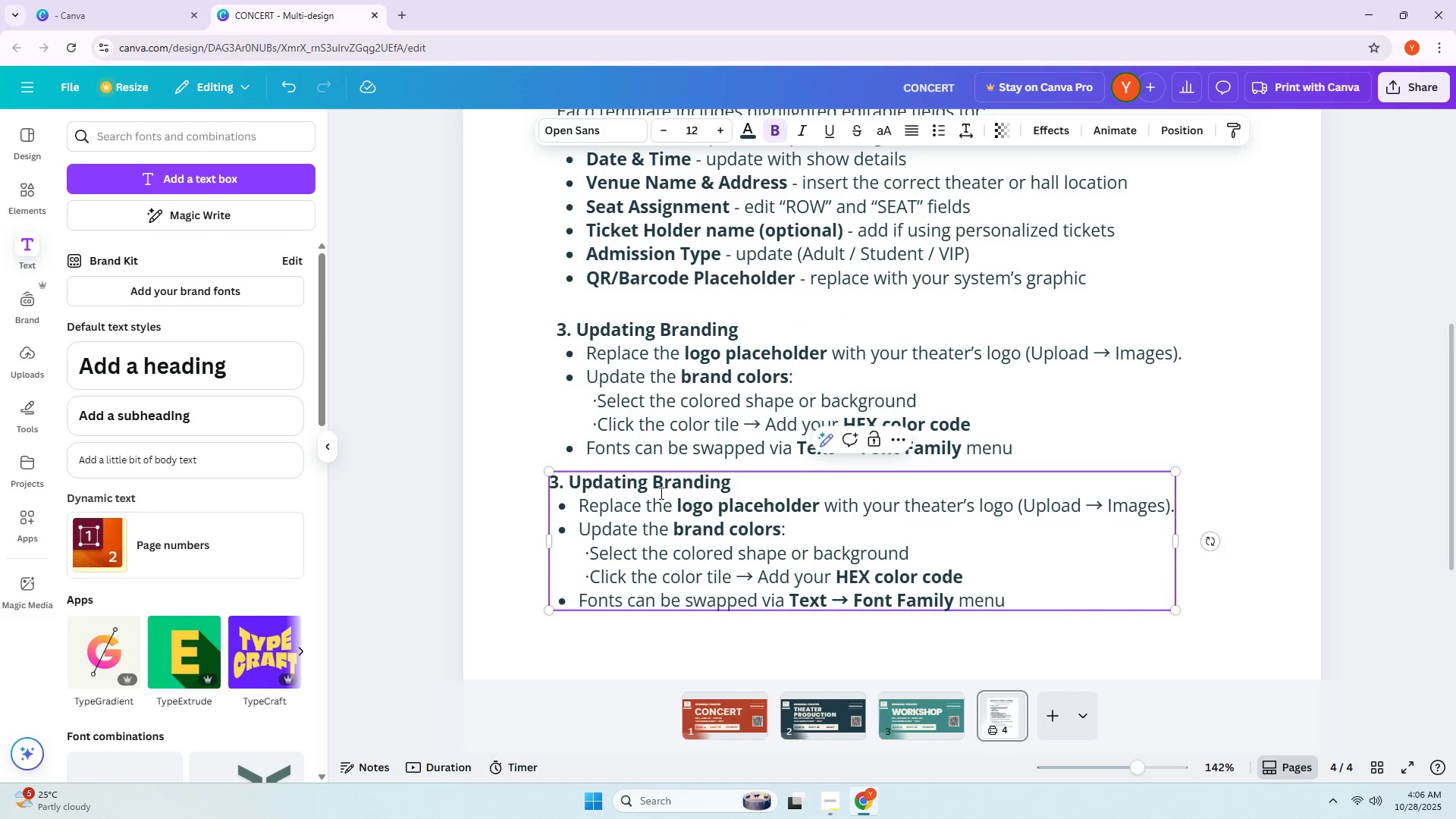 
key(Control+ControlLeft)
 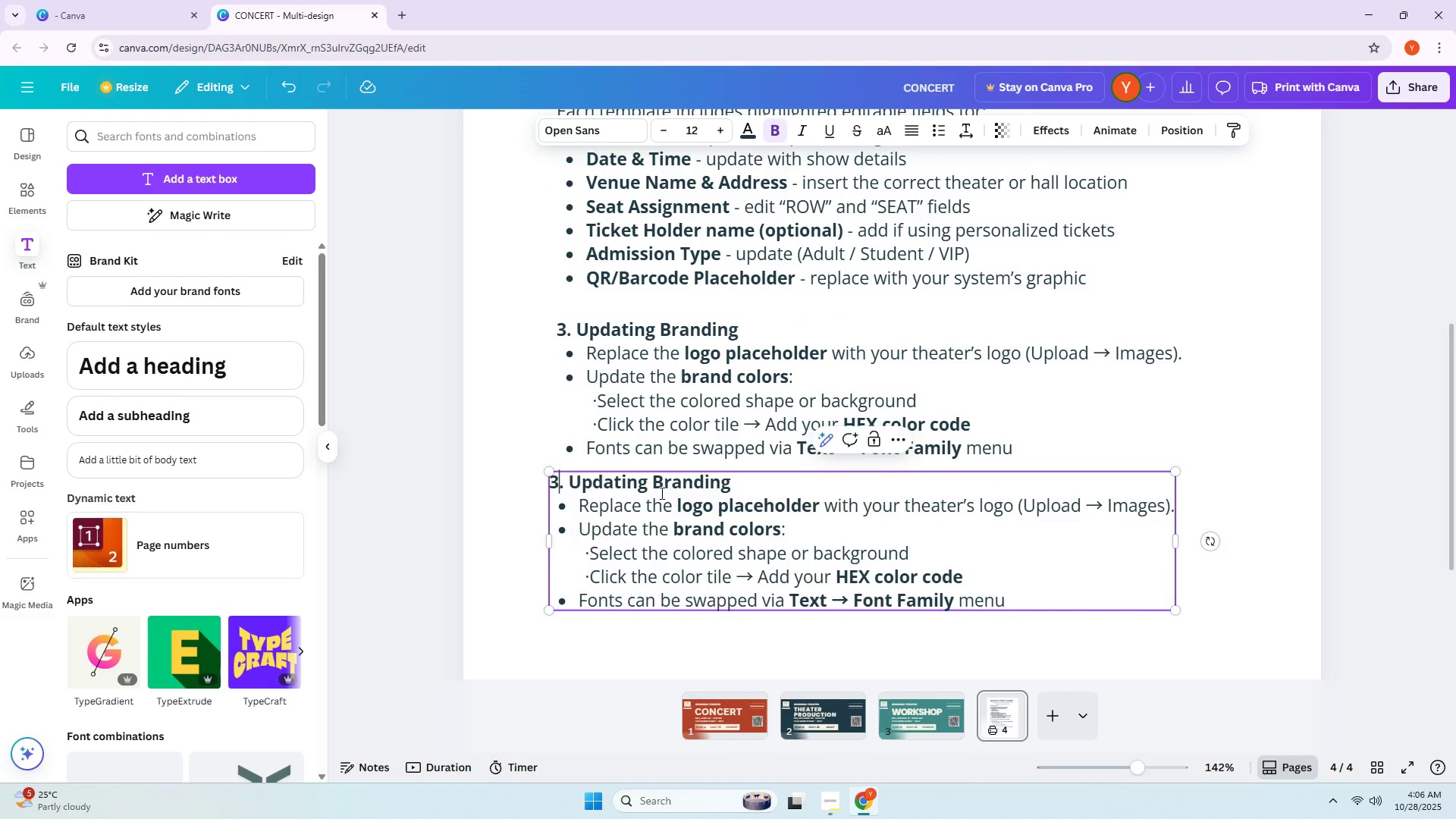 
key(Control+A)
 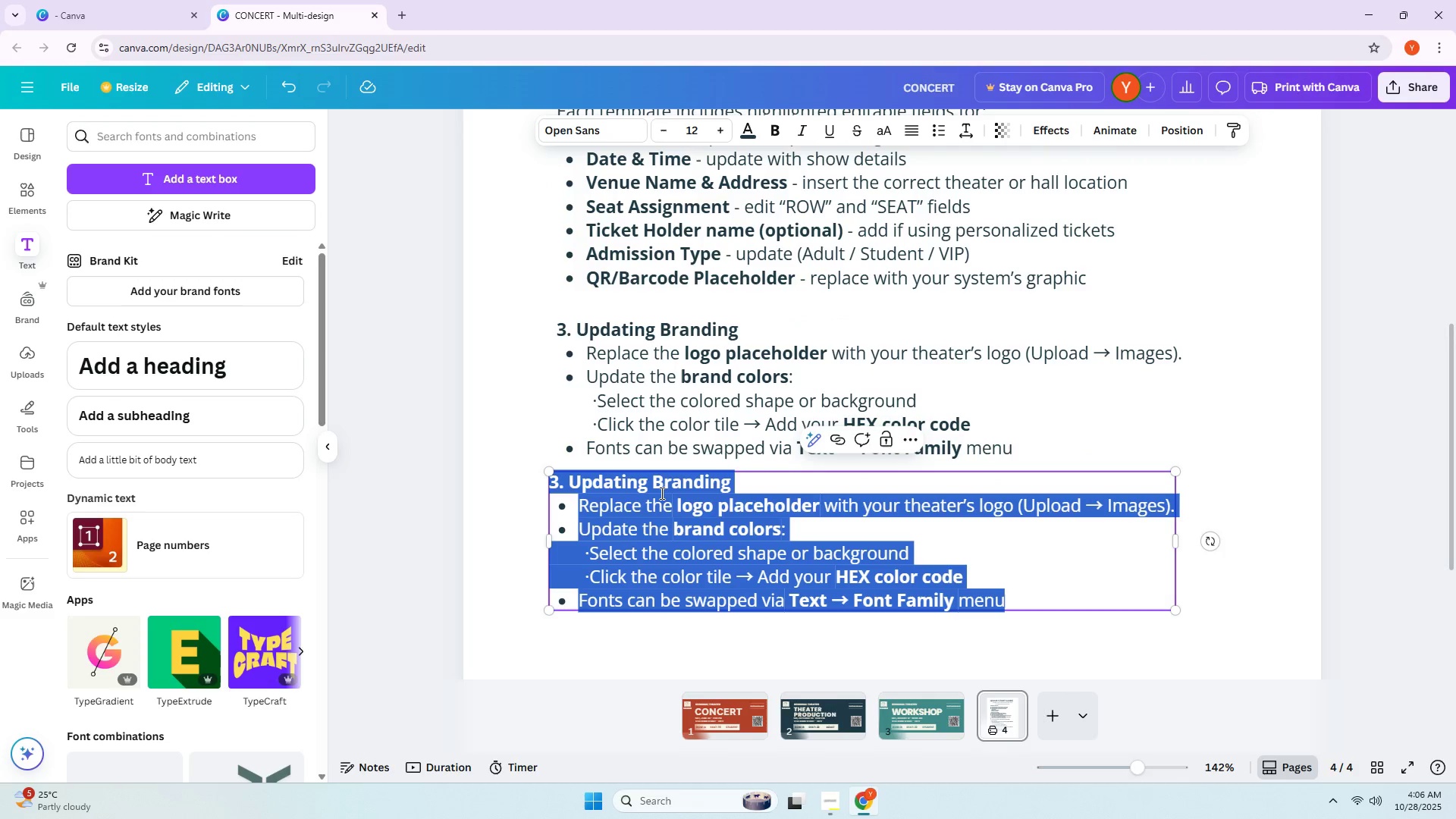 
key(4)
 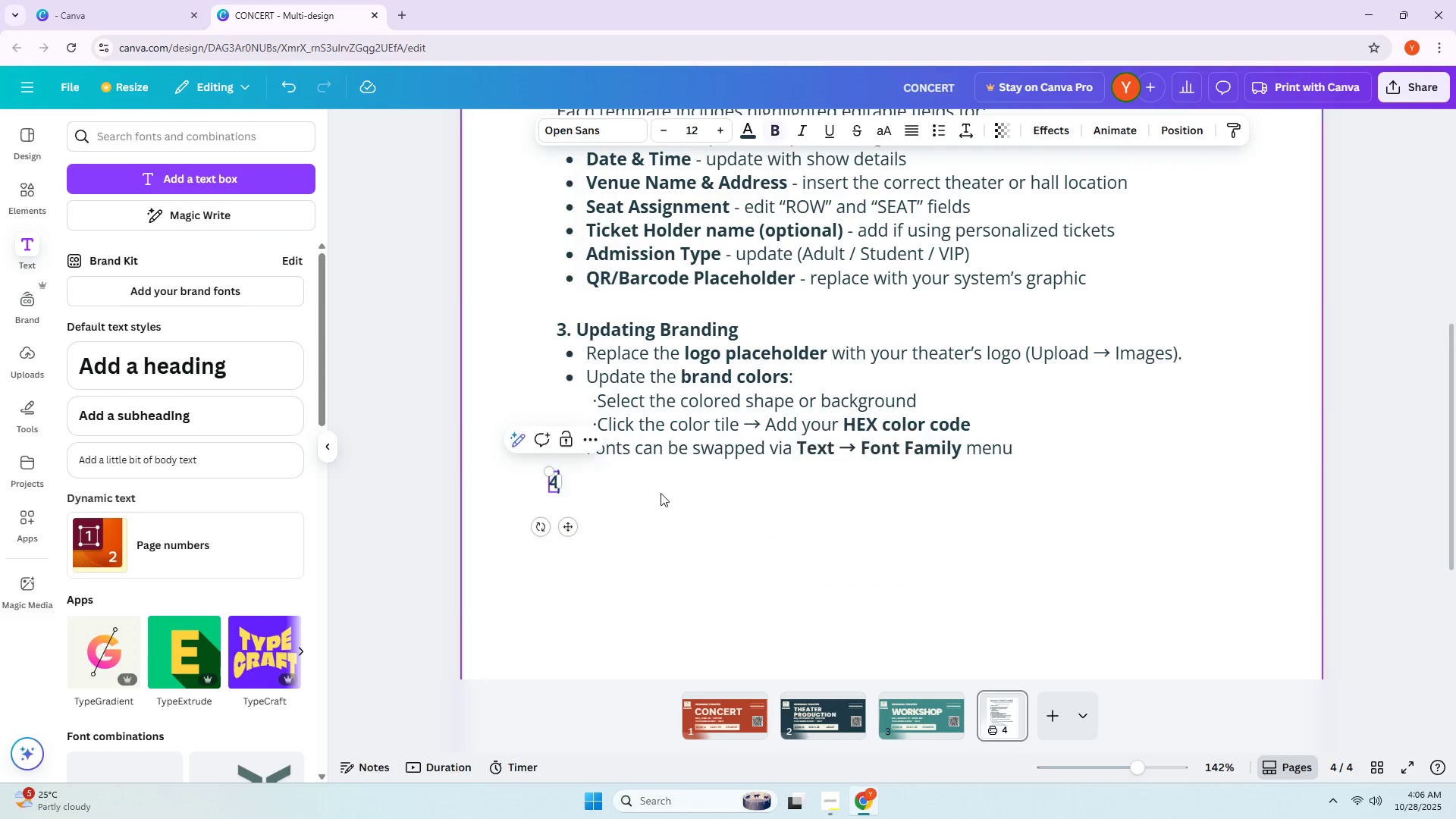 
key(Period)
 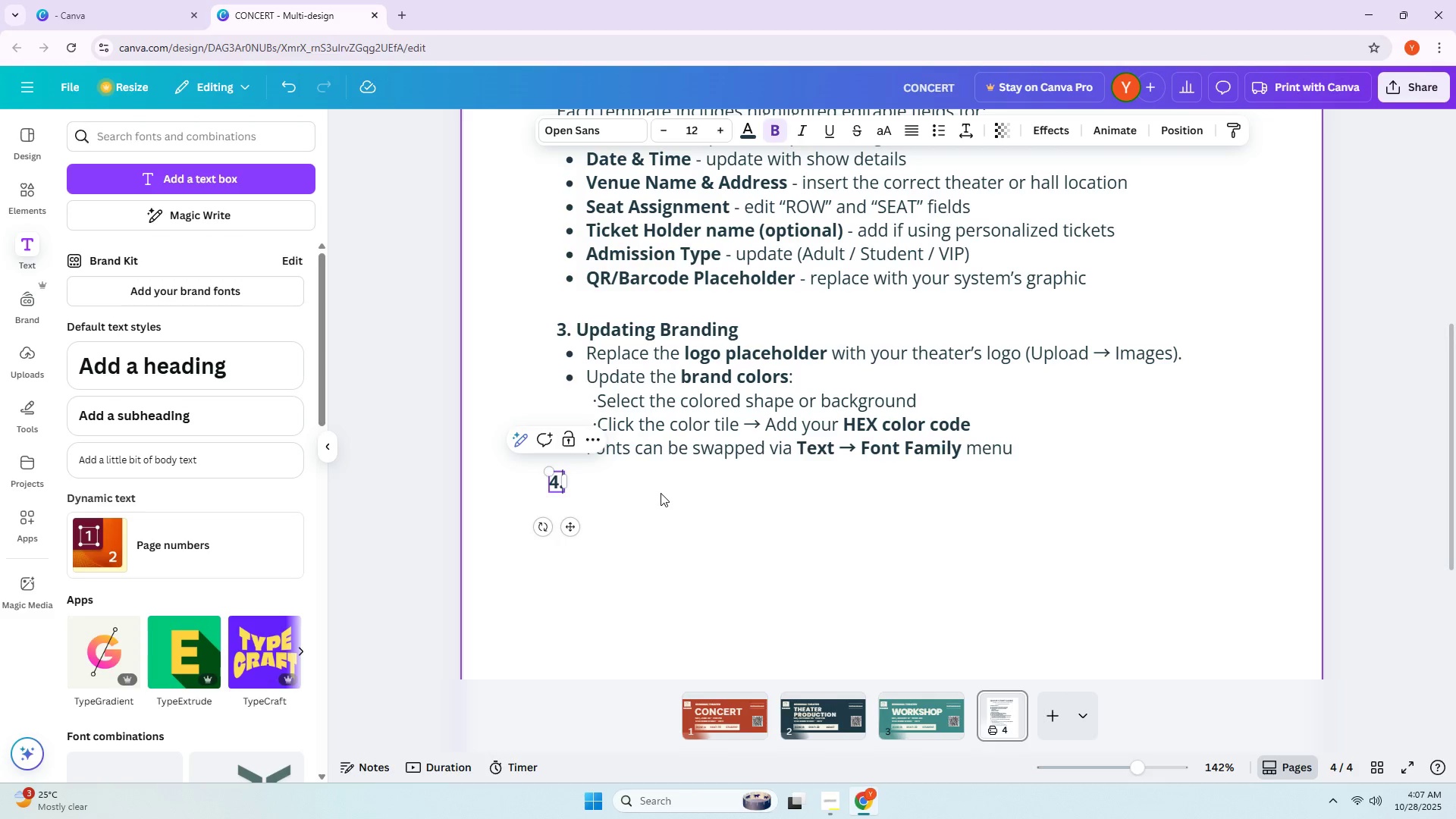 
wait(39.51)
 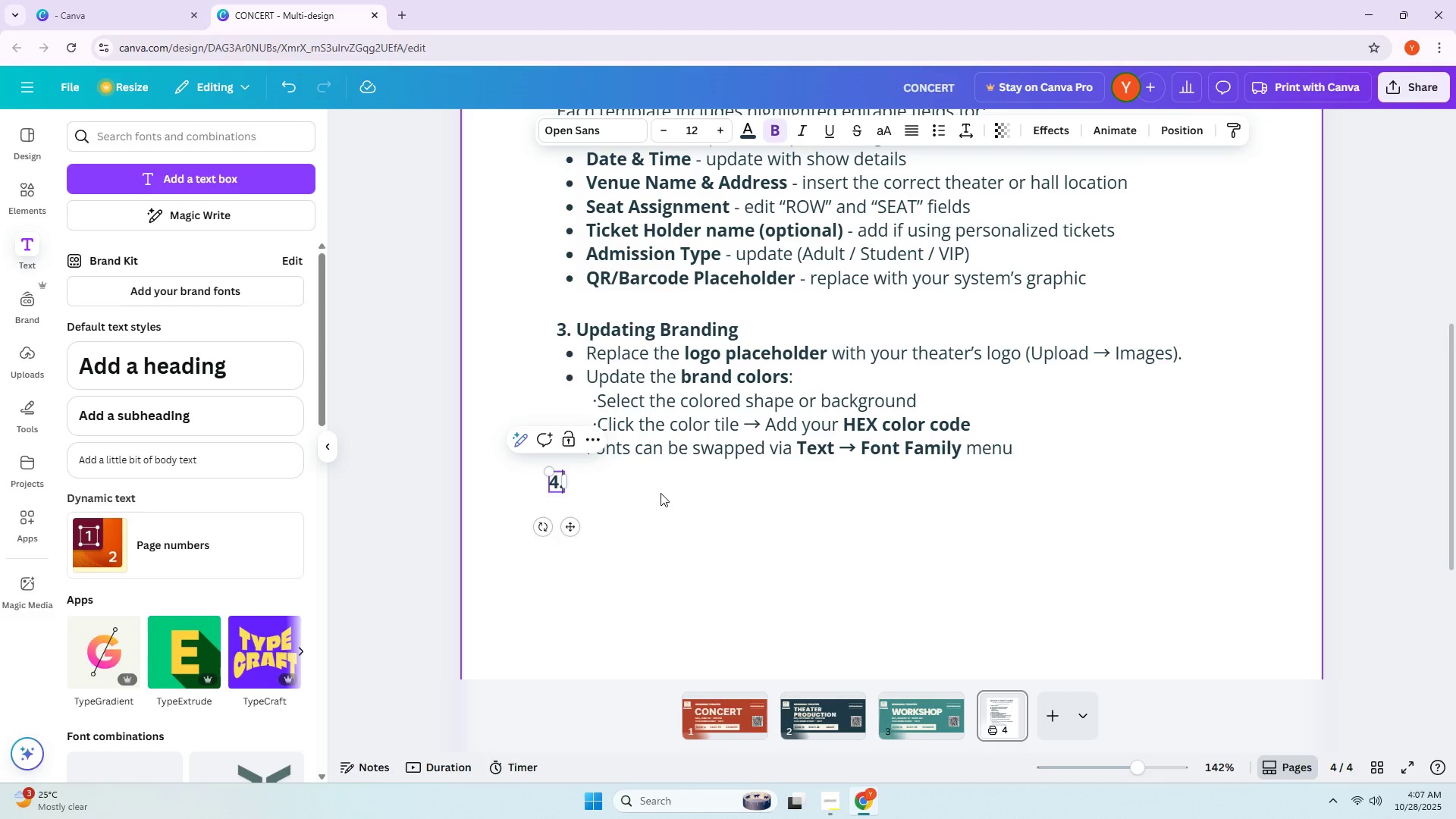 
double_click([601, 136])
 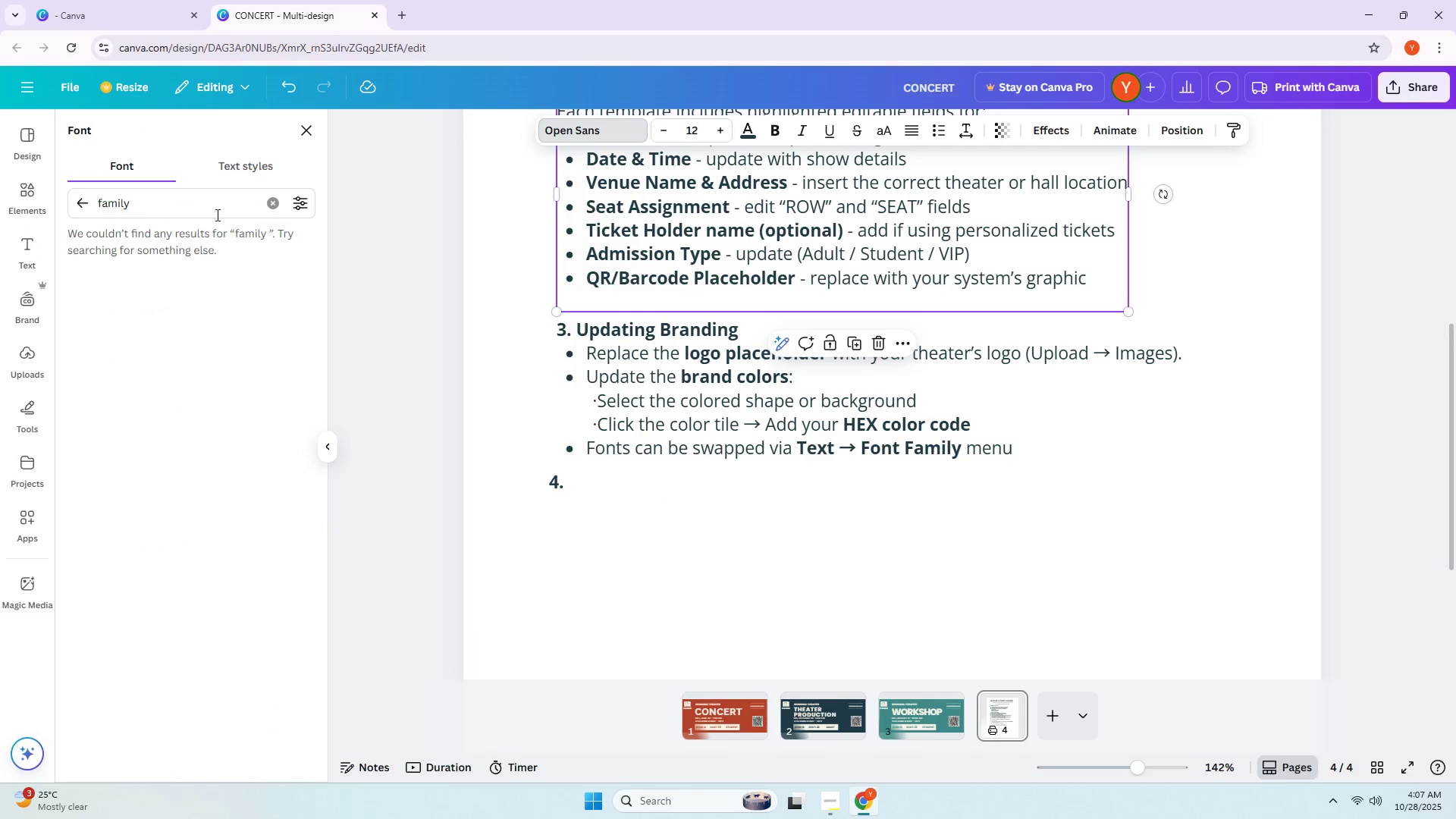 
double_click([215, 213])
 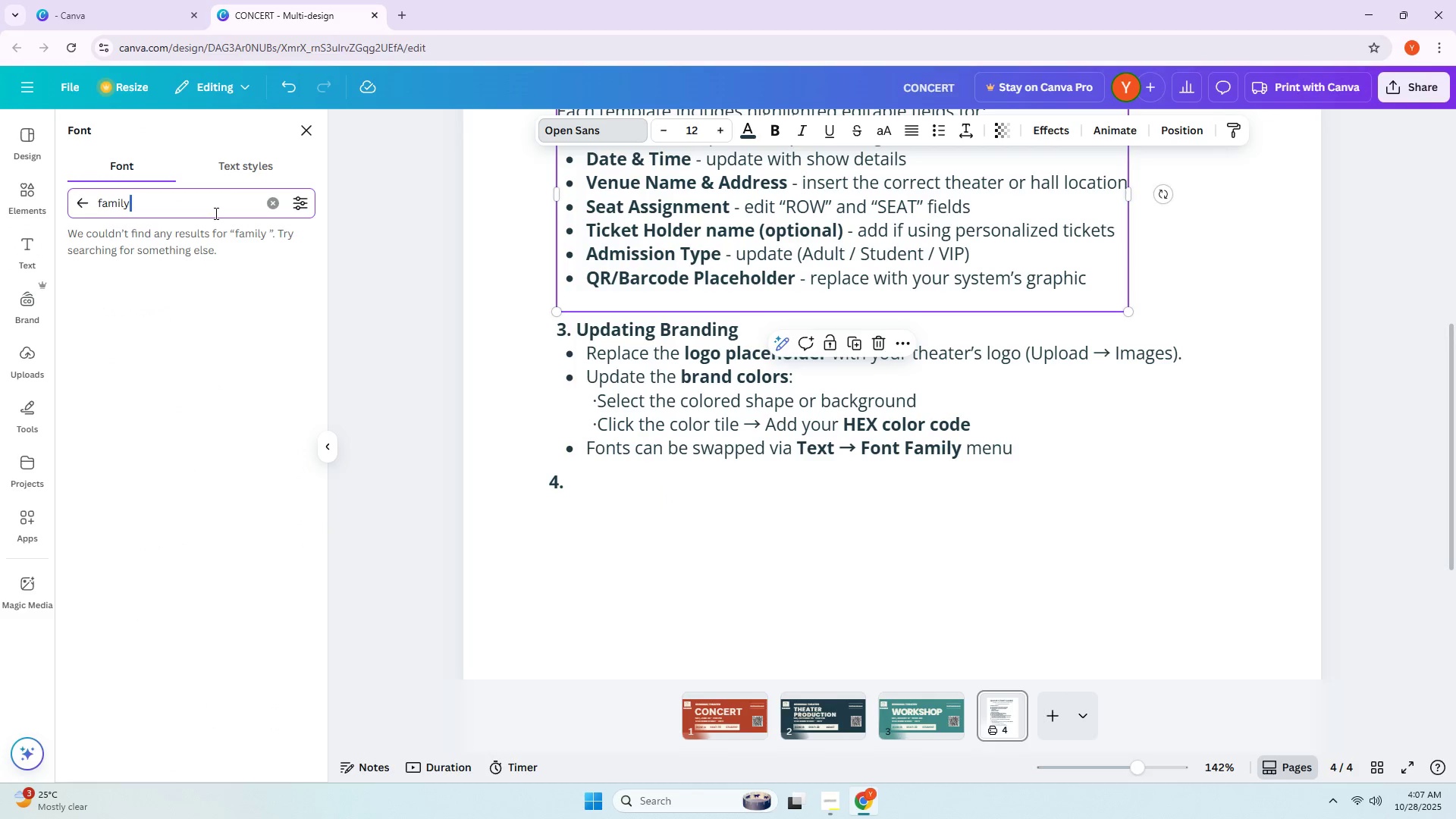 
triple_click([215, 213])
 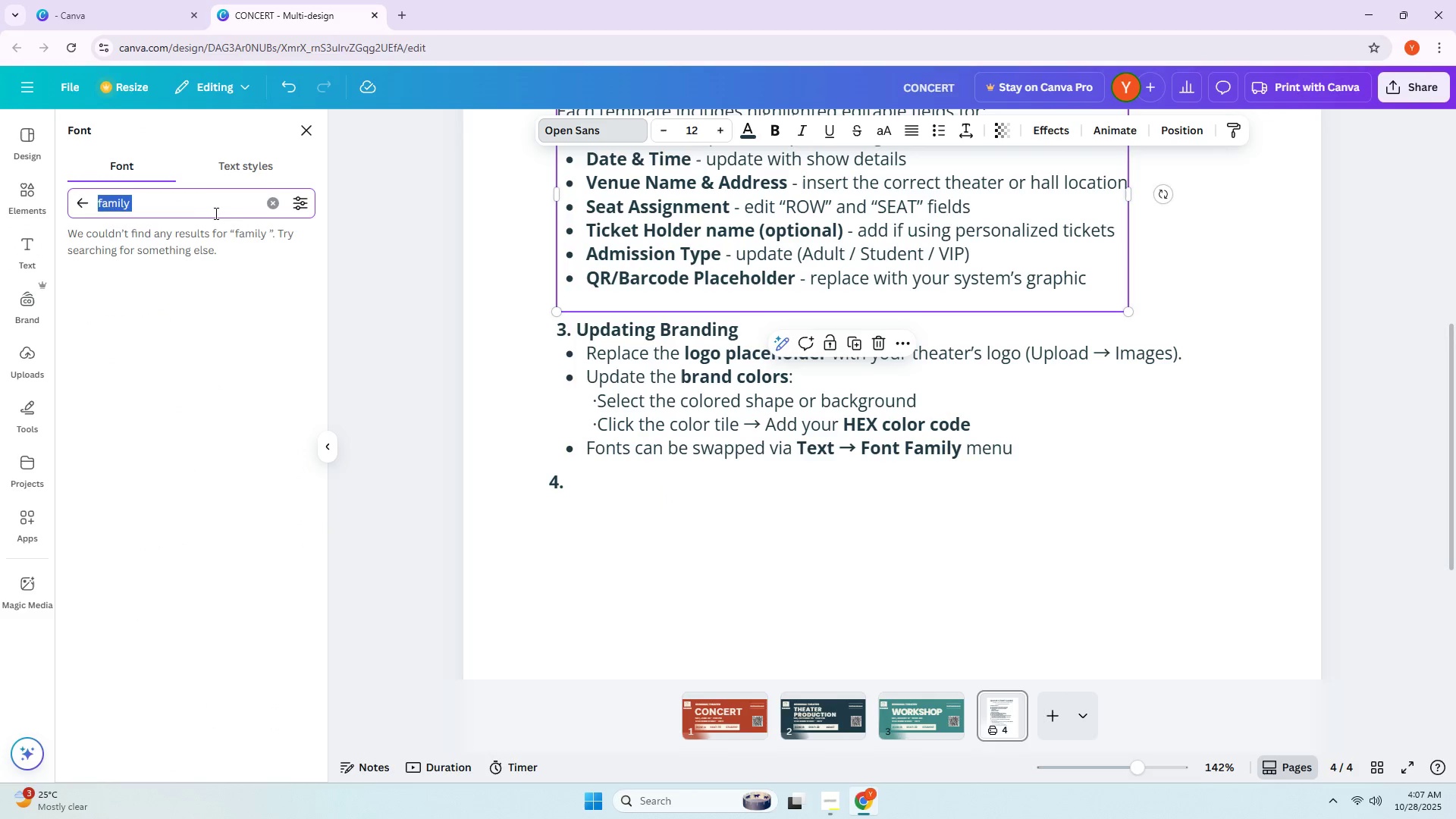 
type(sans seri)
 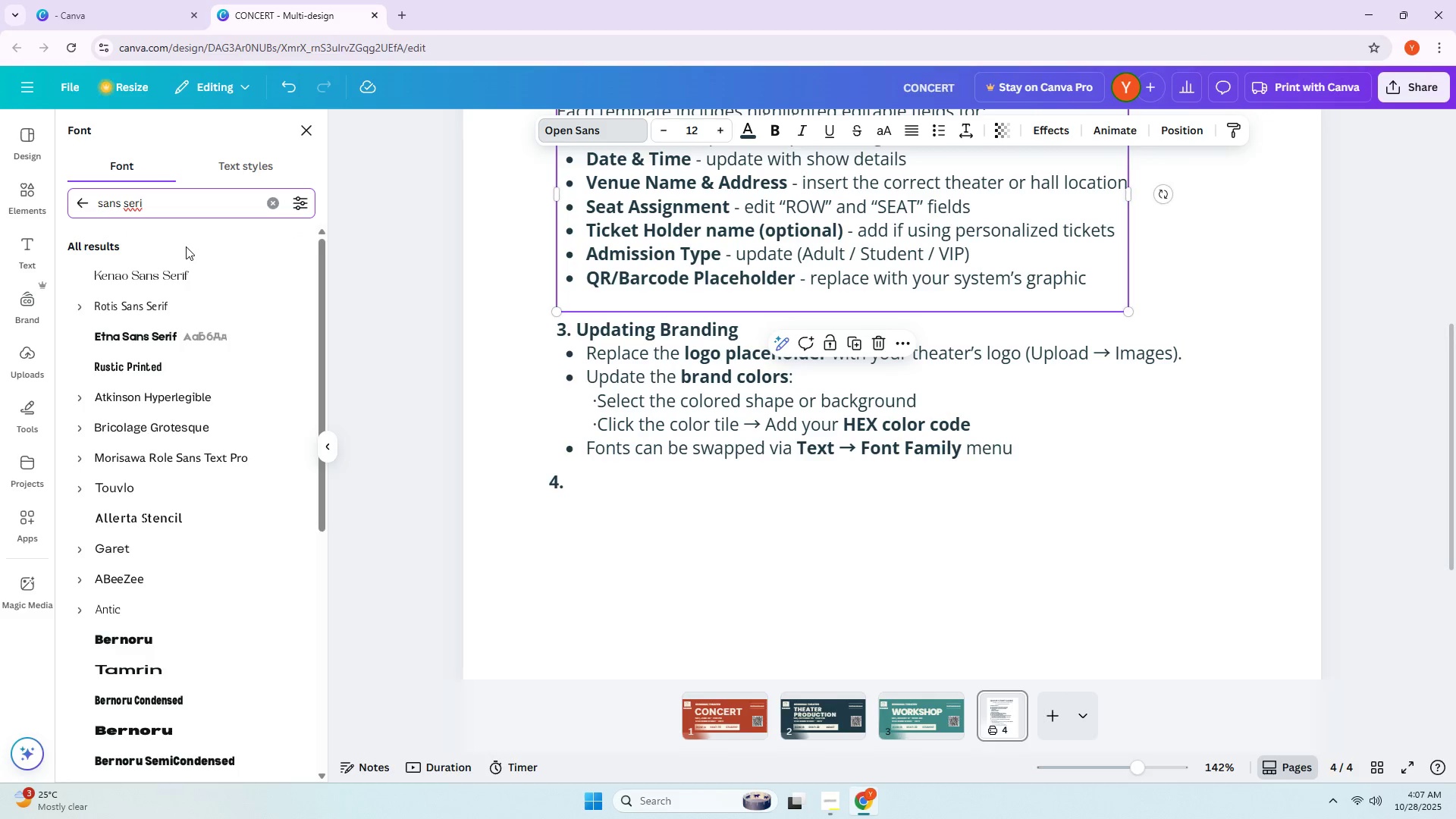 
key(Backspace)
key(Backspace)
key(Backspace)
key(Backspace)
key(Backspace)
type(-serif)
 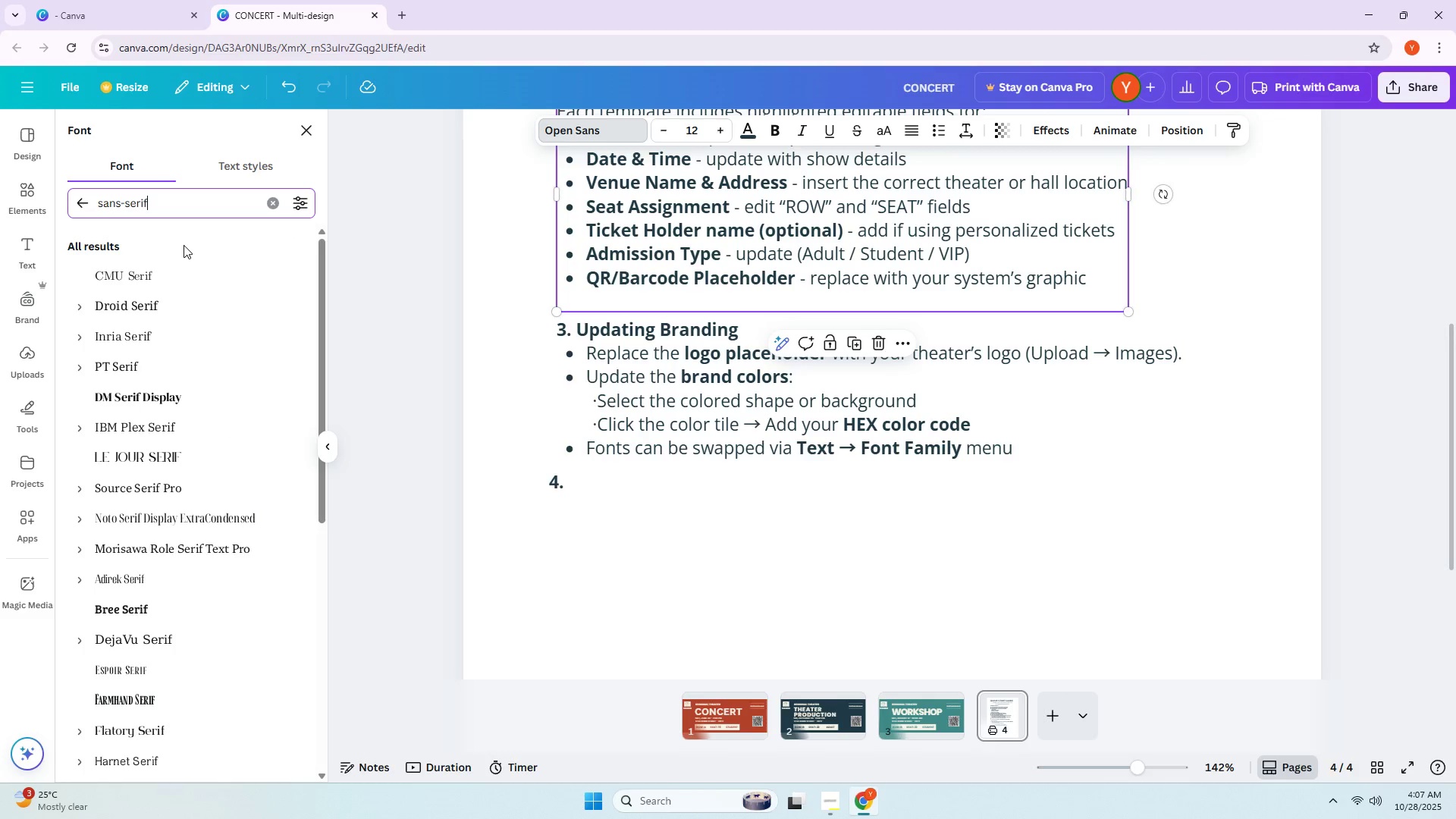 
key(Space)
 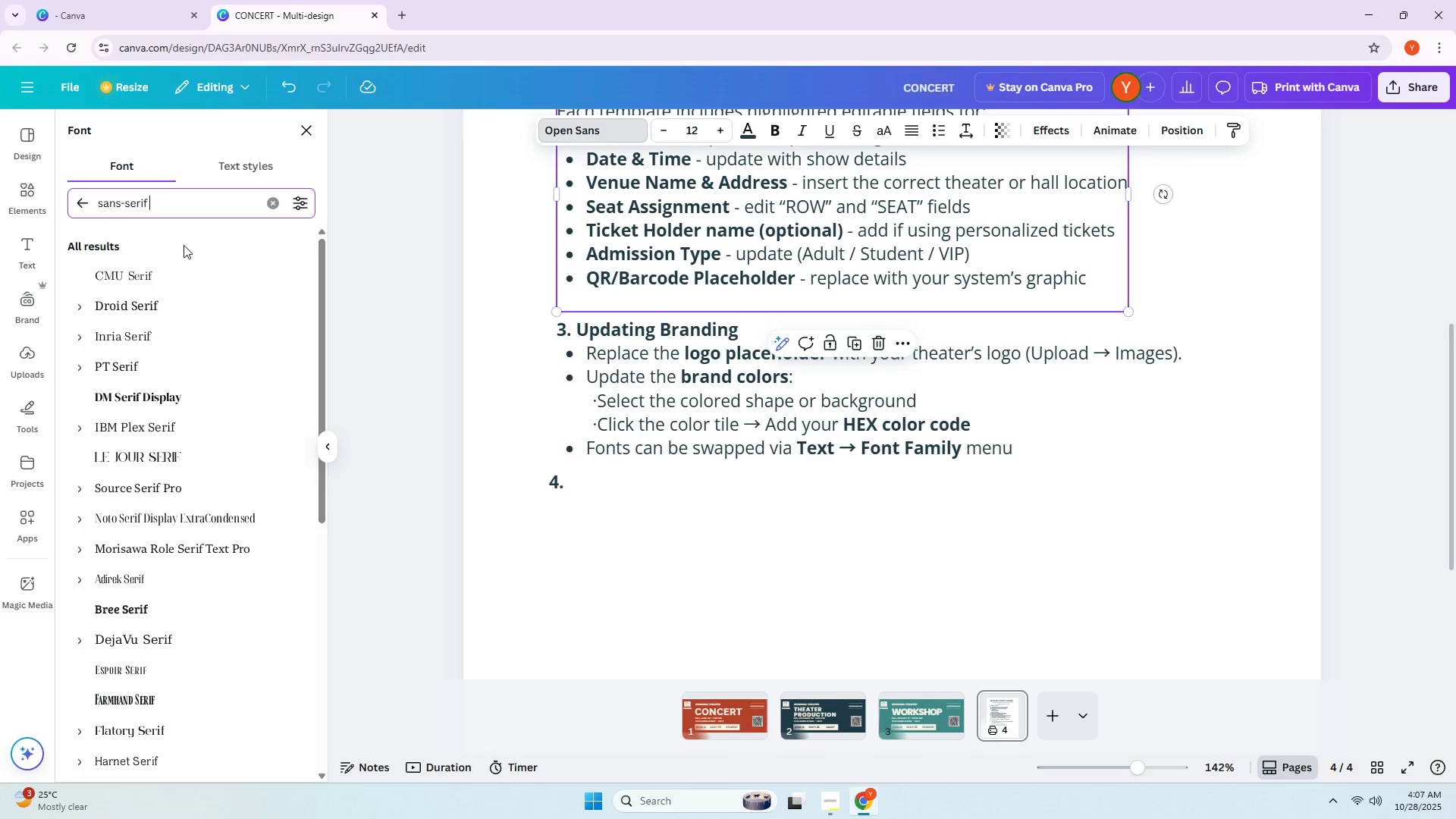 
key(F)
 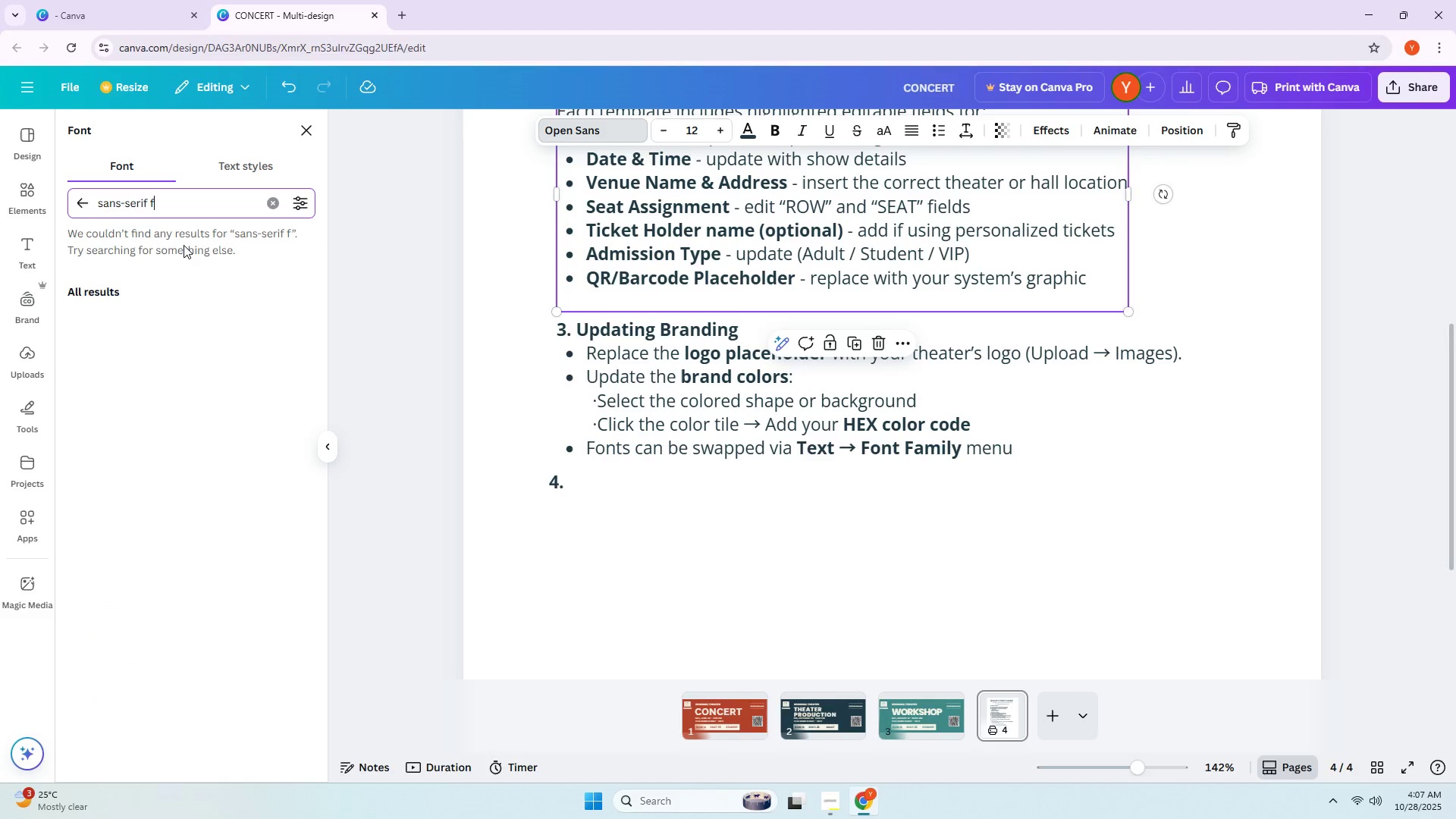 
key(Backspace)
 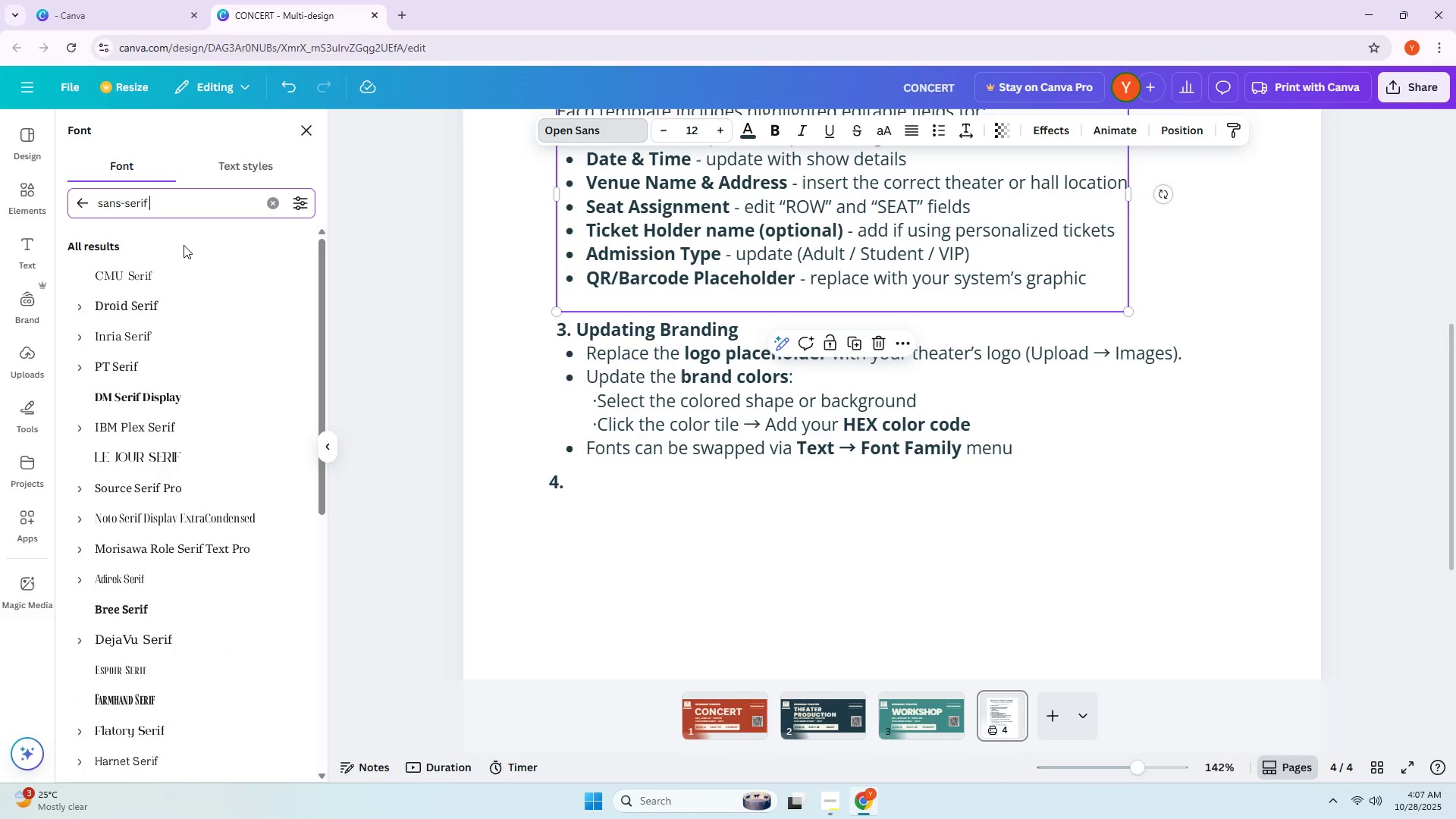 
key(Equal)
 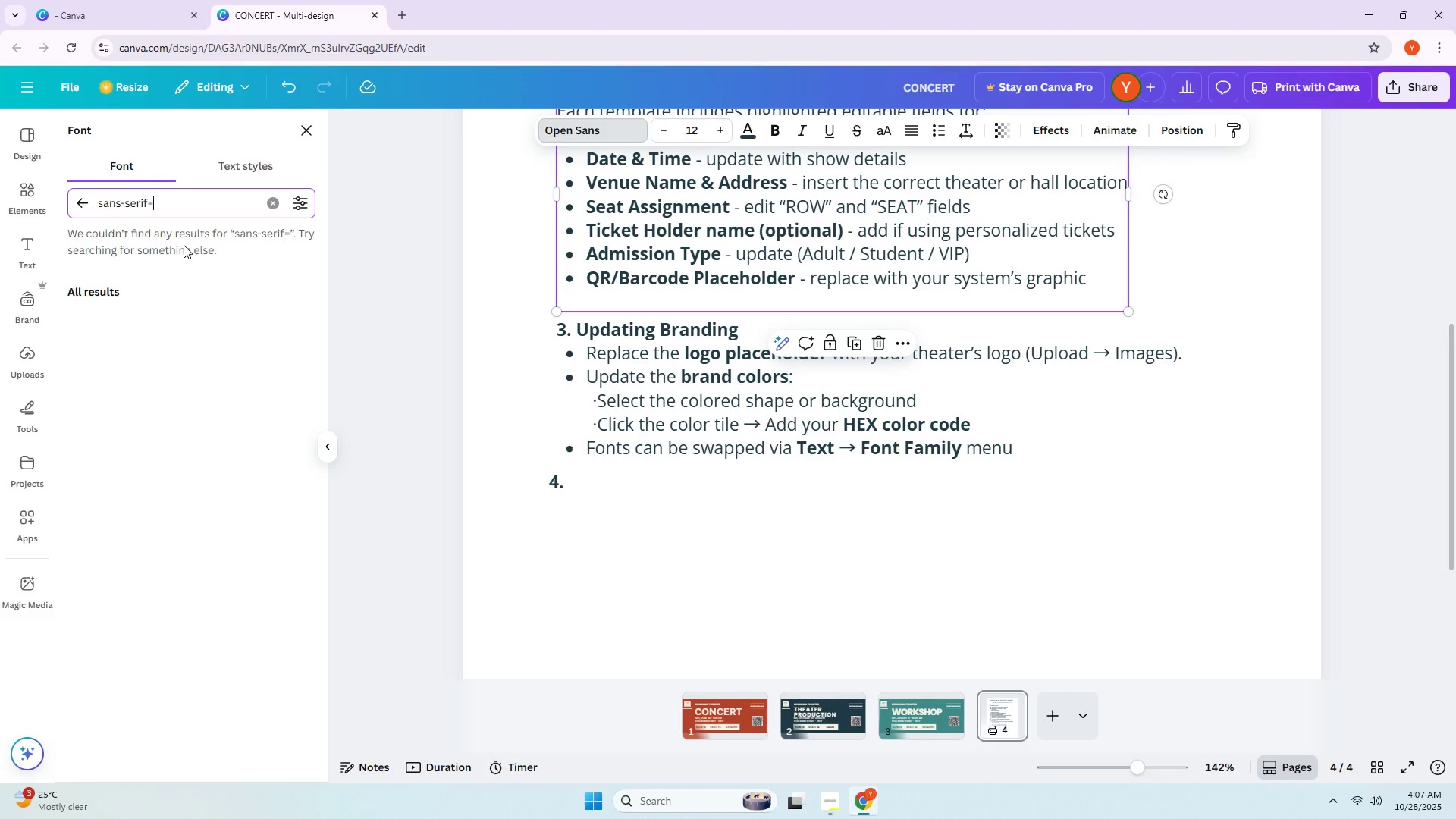 
key(Backspace)
 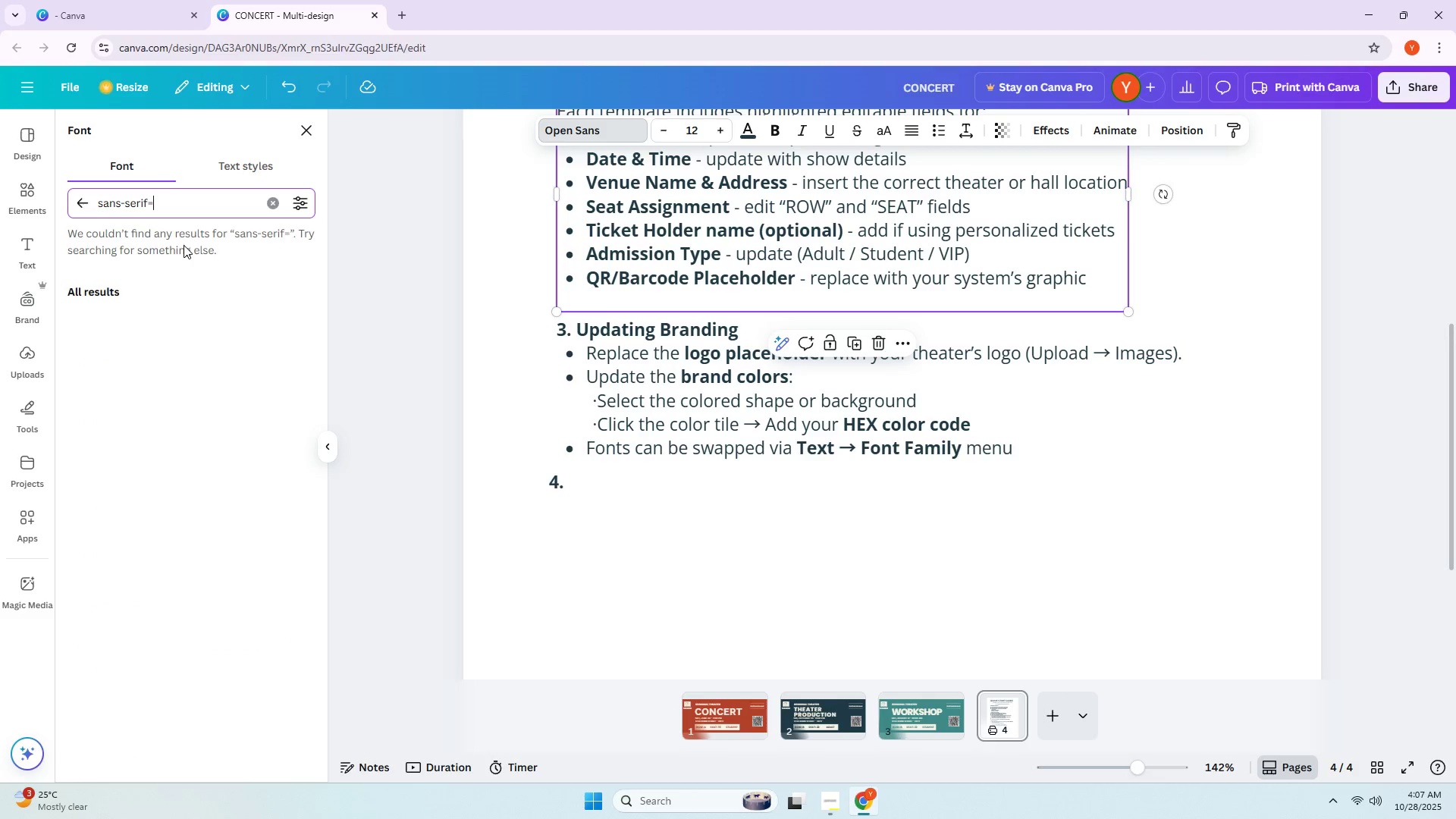 
key(Backspace)
 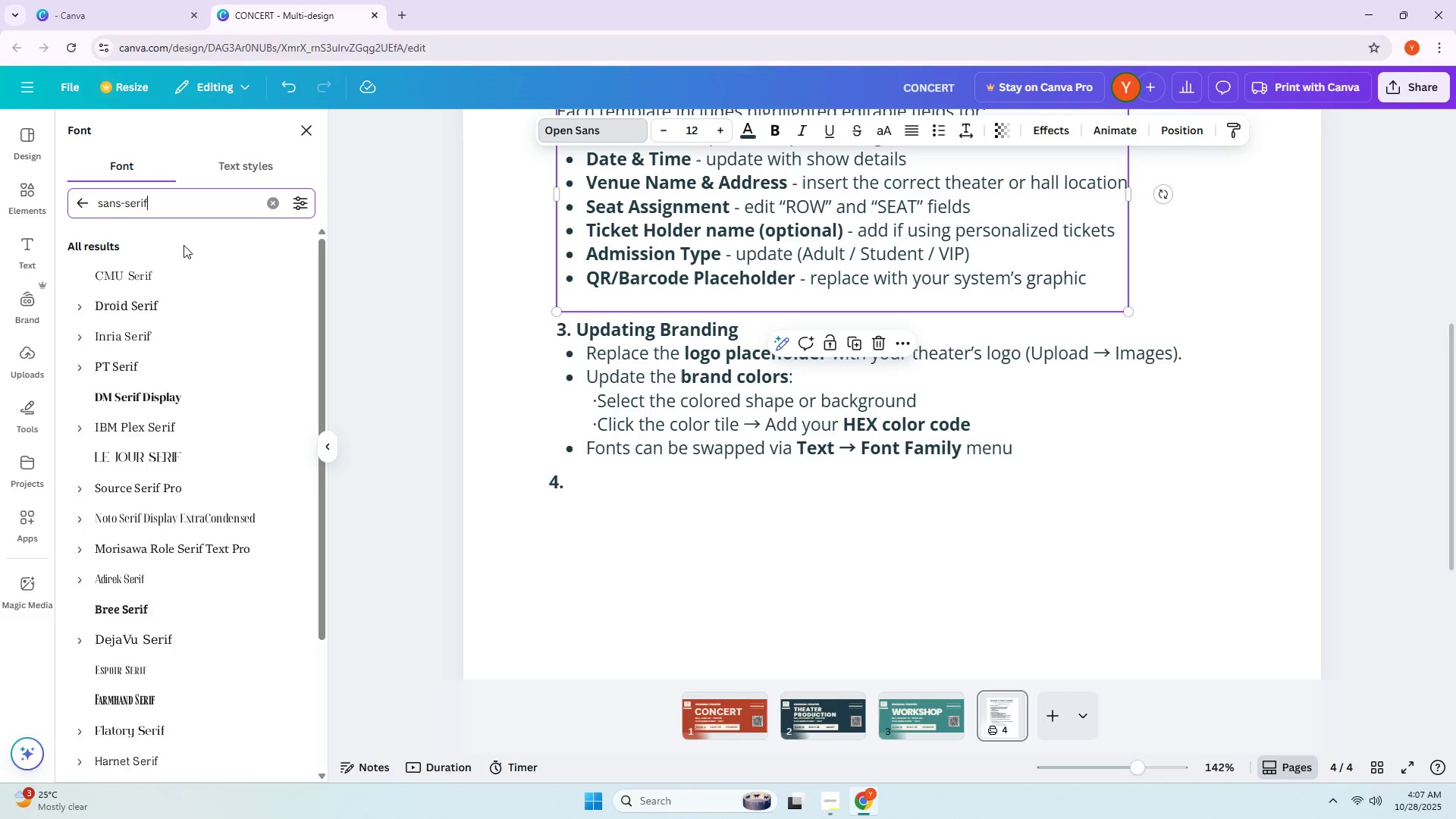 
mouse_move([156, 199])
 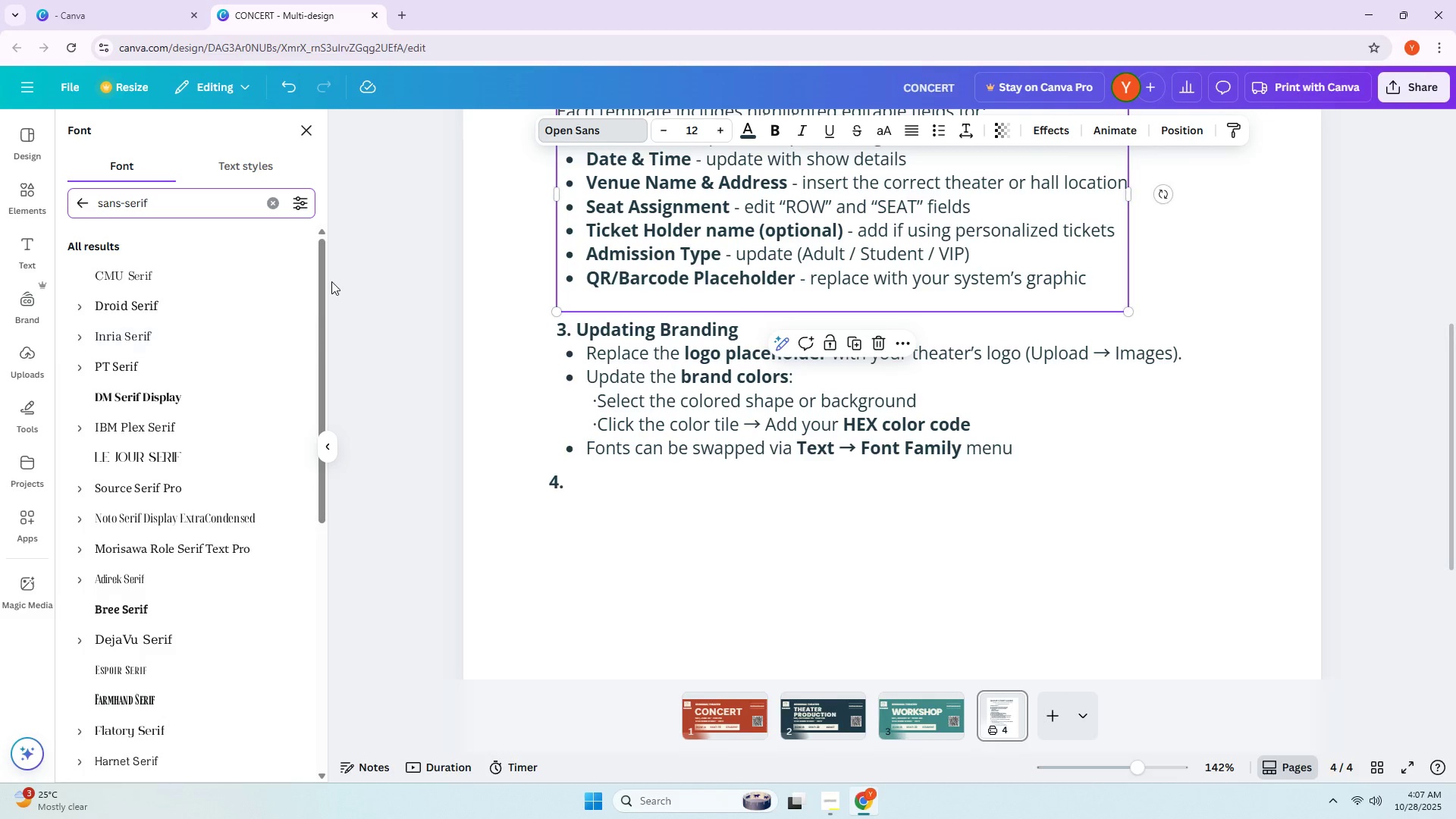 
wait(9.64)
 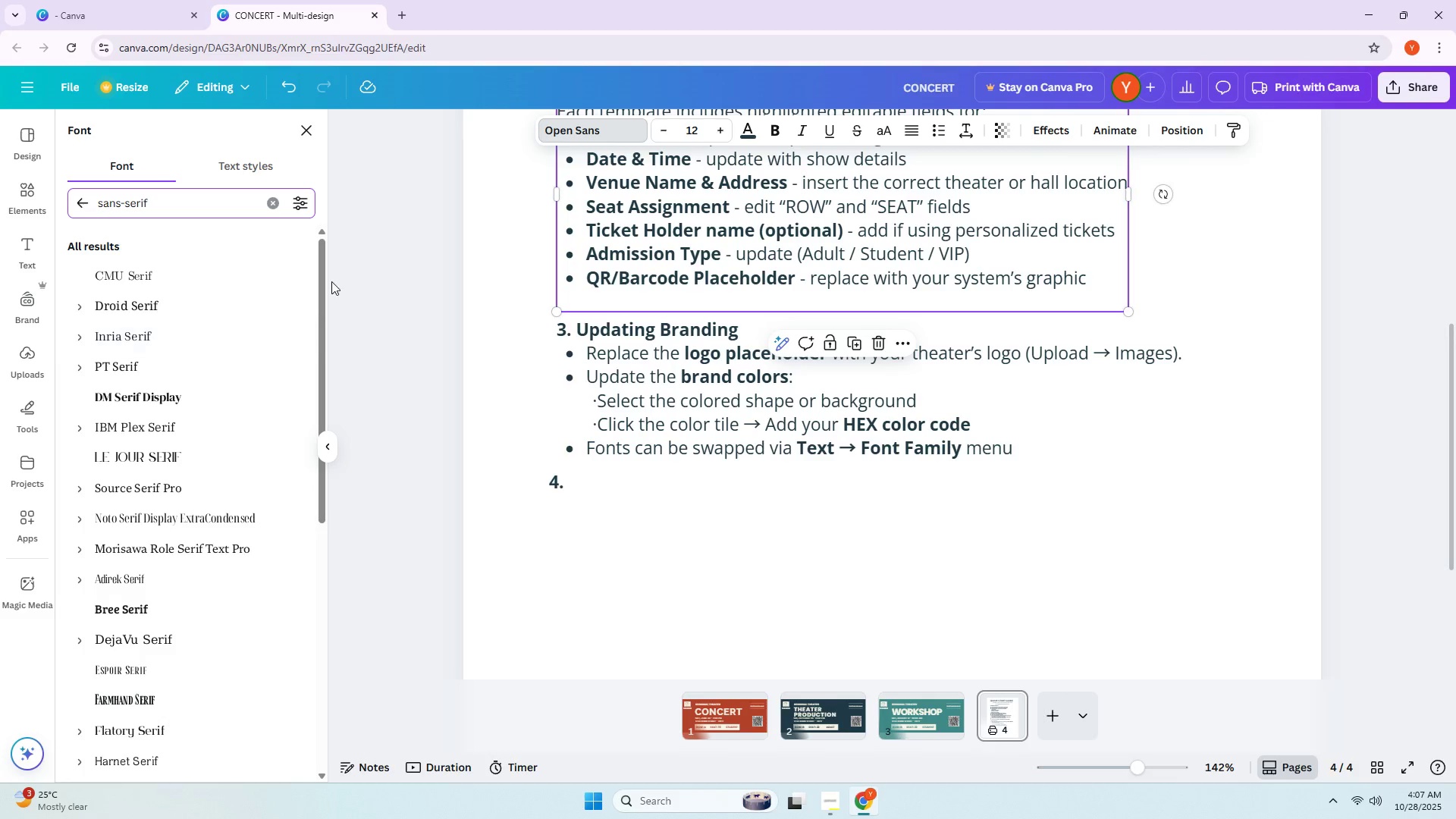 
left_click([626, 444])
 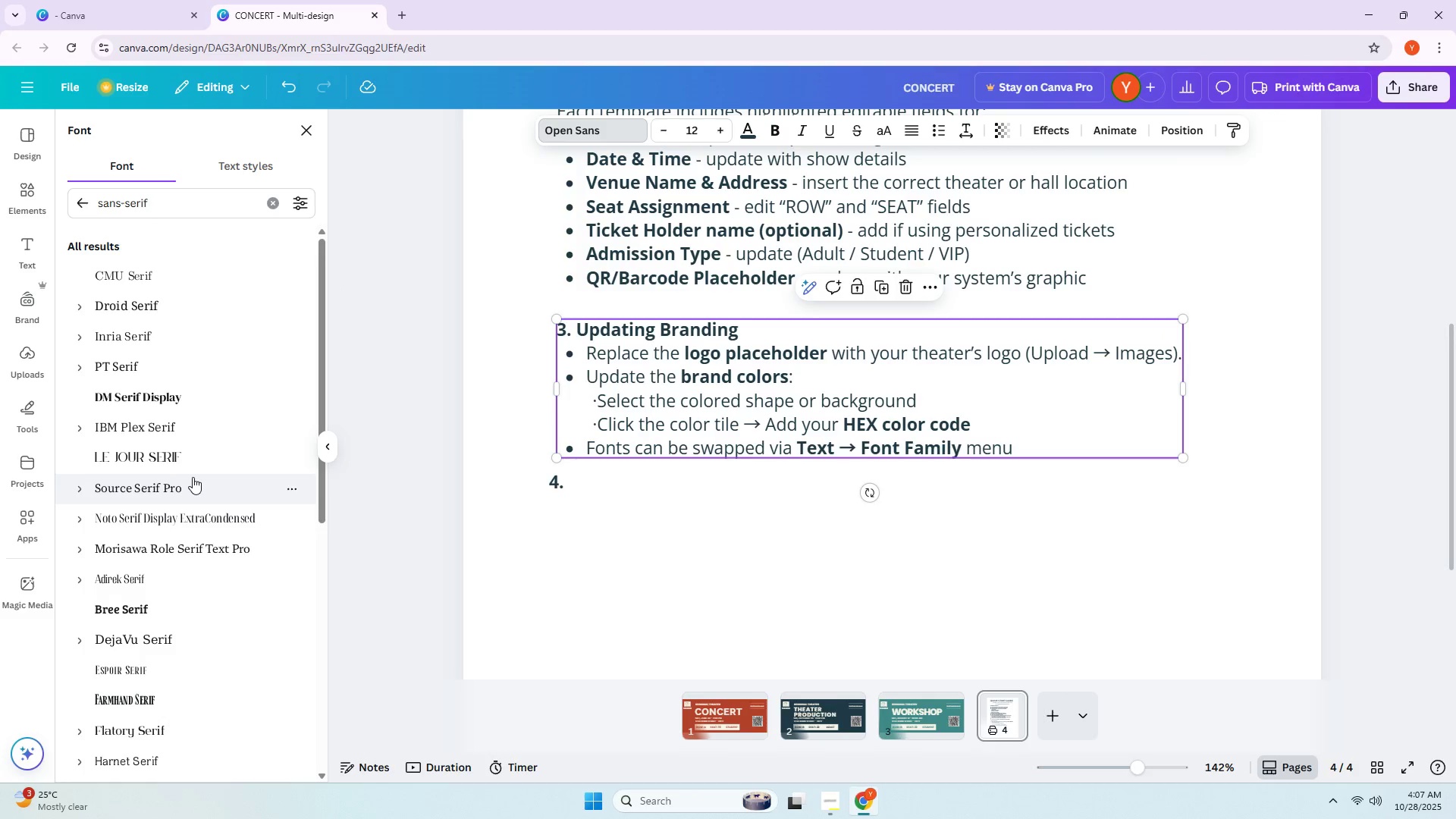 
left_click([193, 477])
 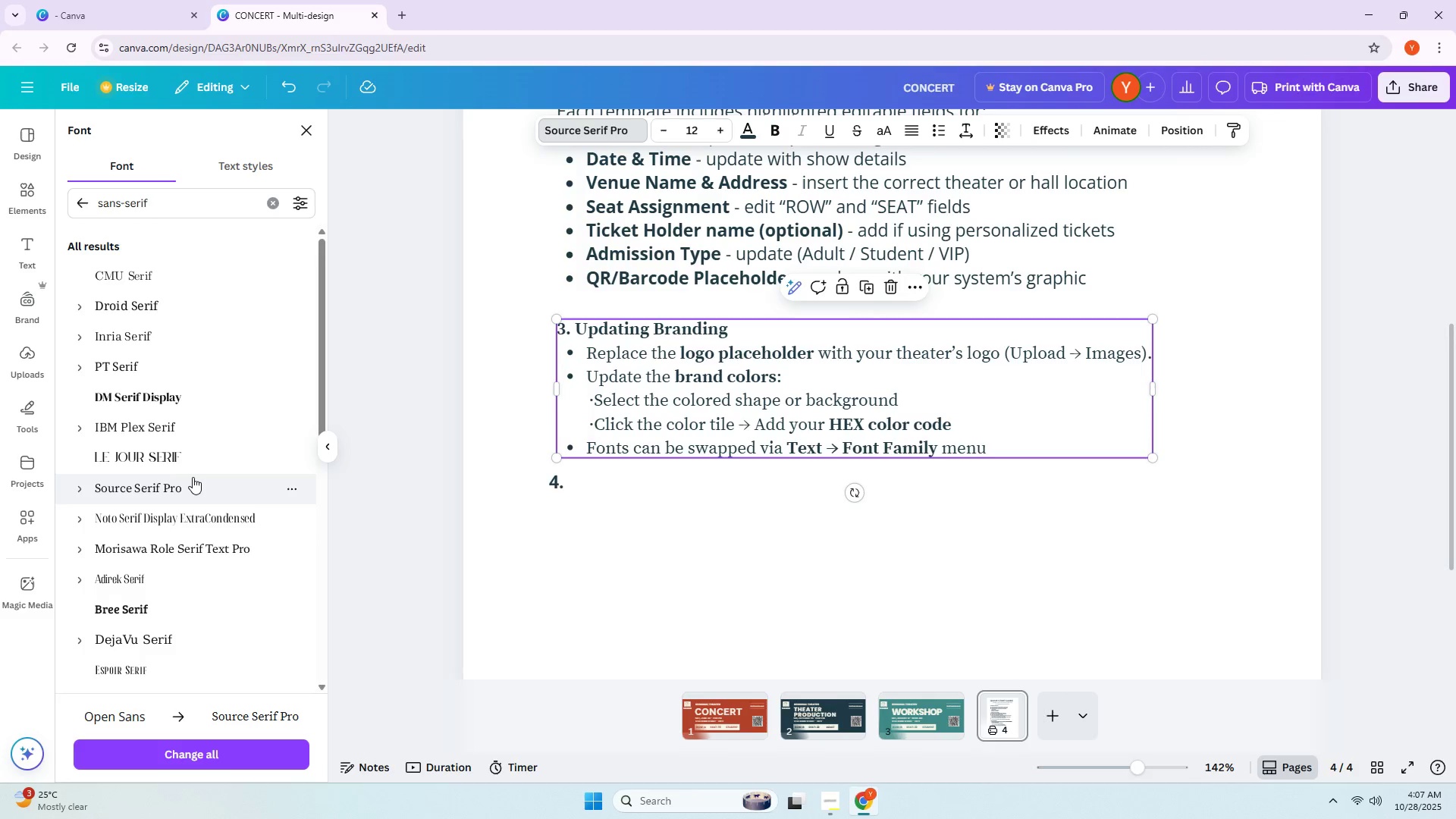 
double_click([637, 418])
 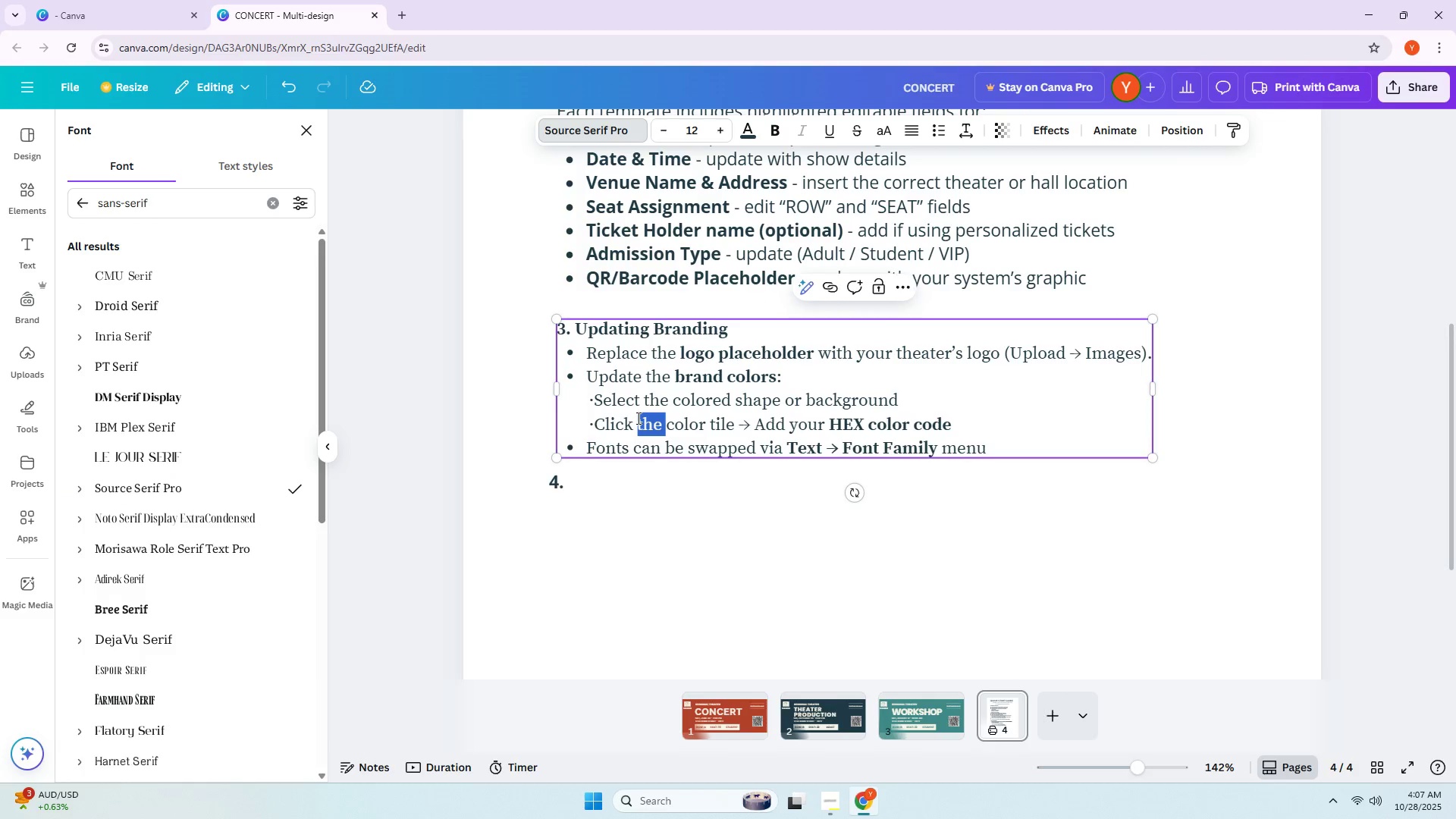 
triple_click([637, 418])
 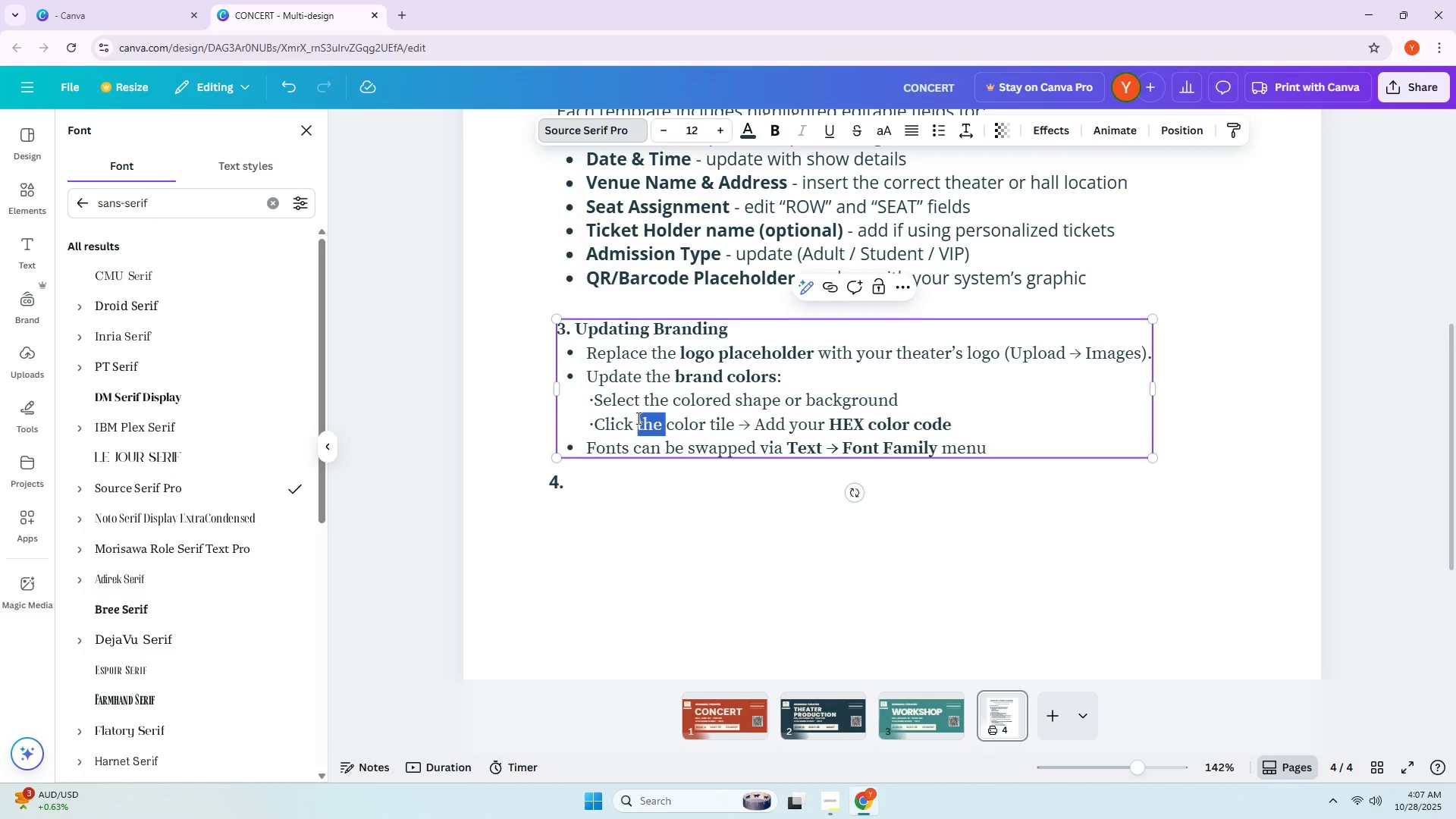 
triple_click([637, 418])
 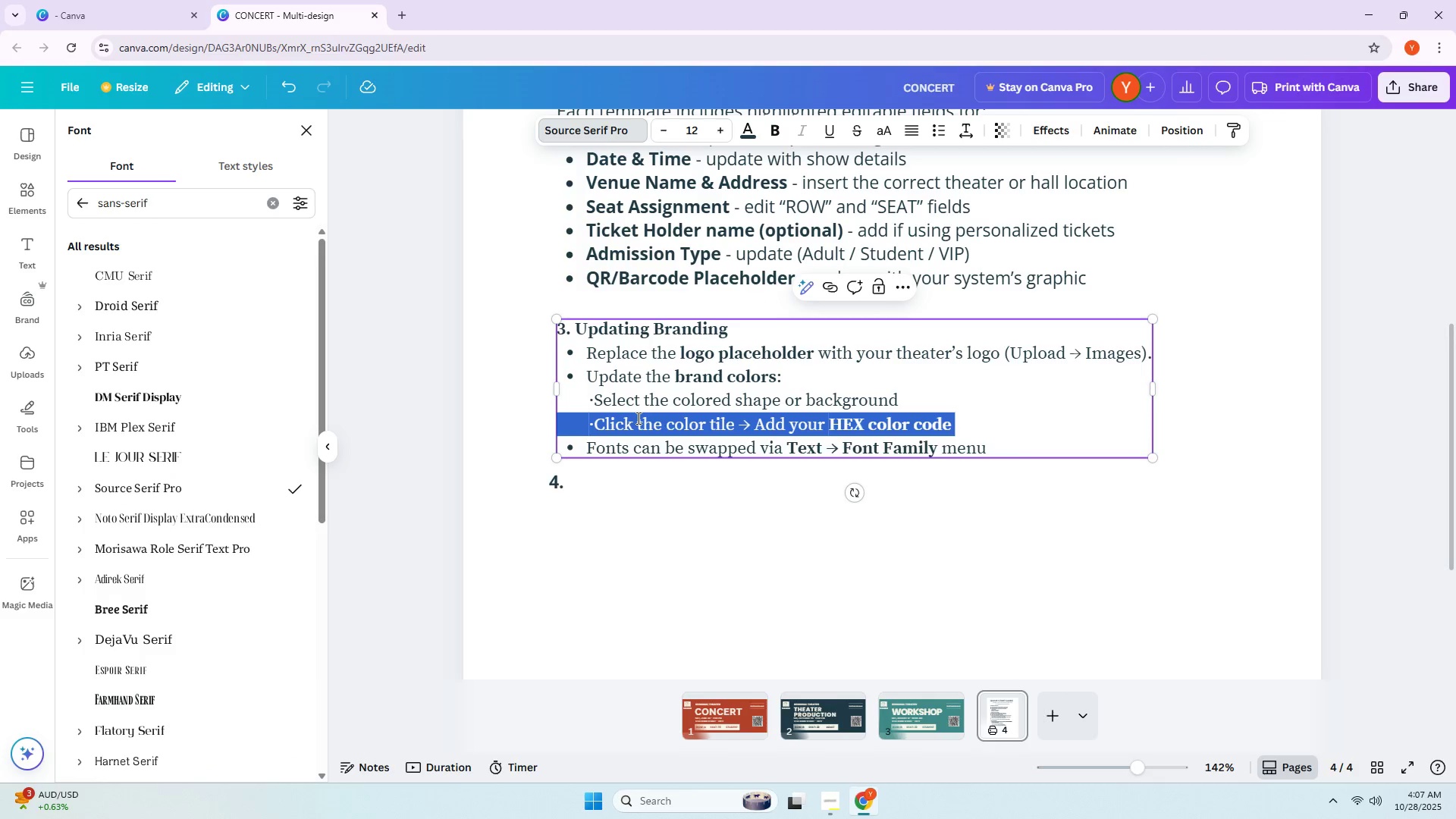 
triple_click([637, 418])
 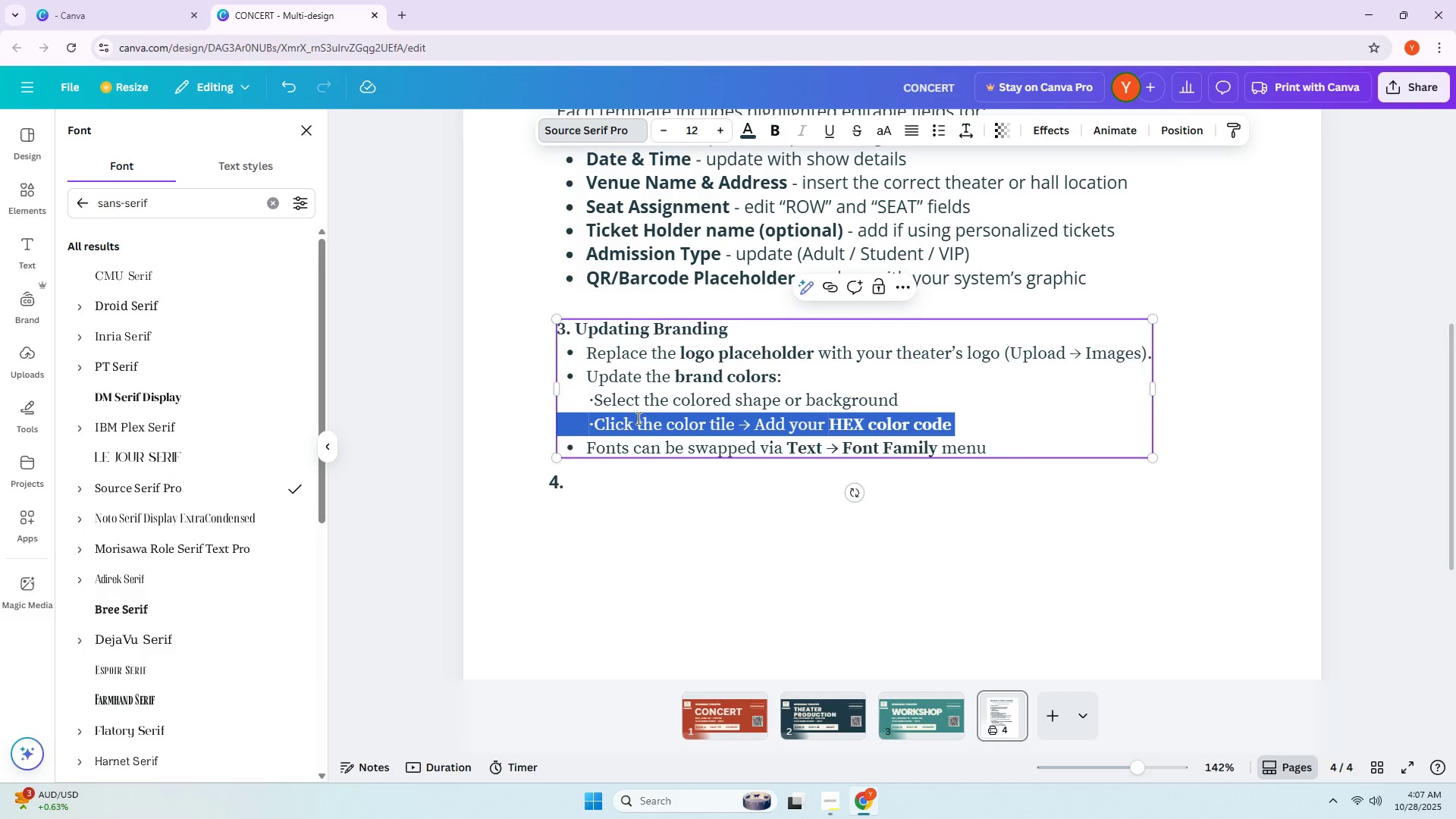 
triple_click([637, 418])
 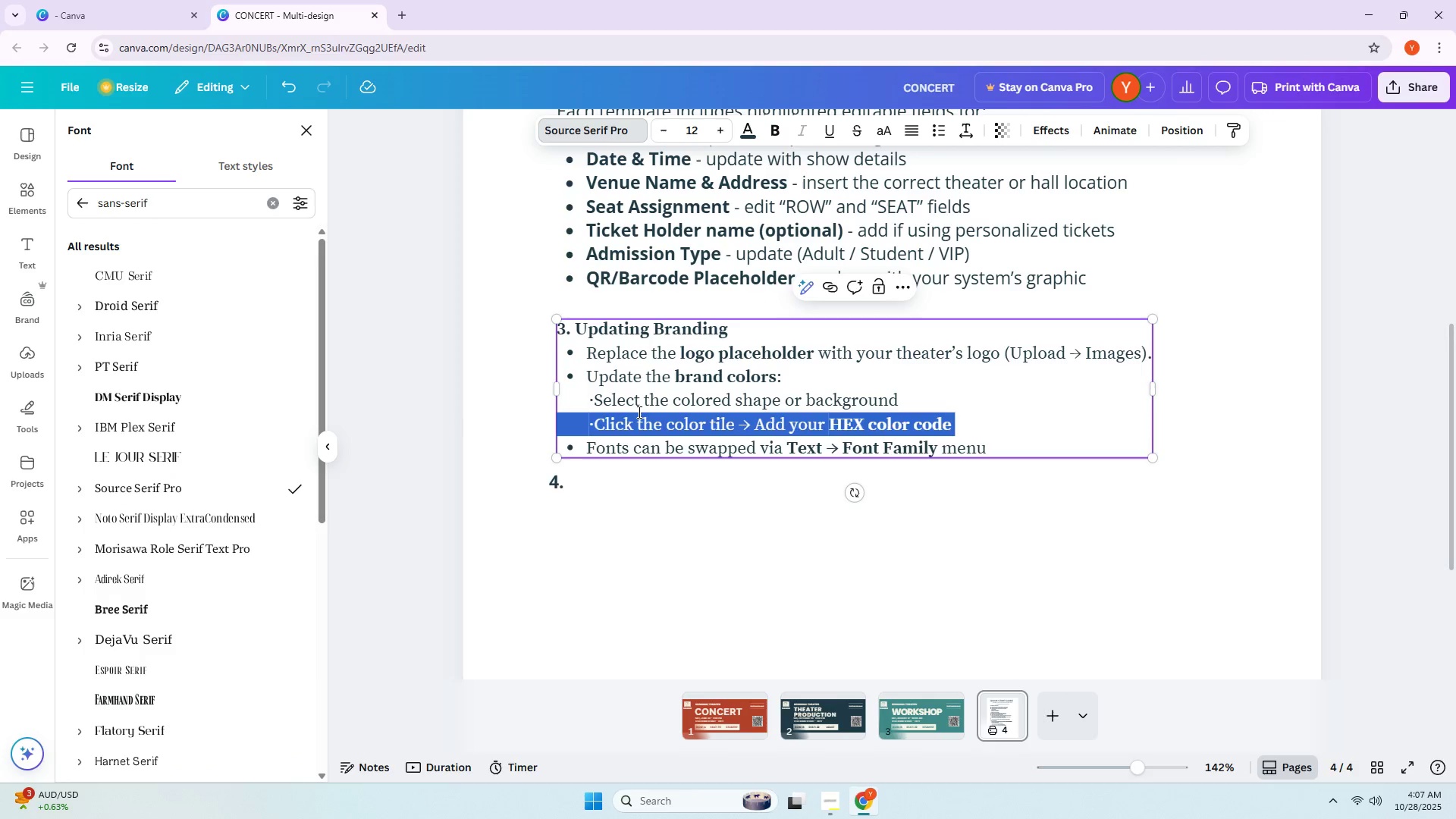 
triple_click([638, 410])
 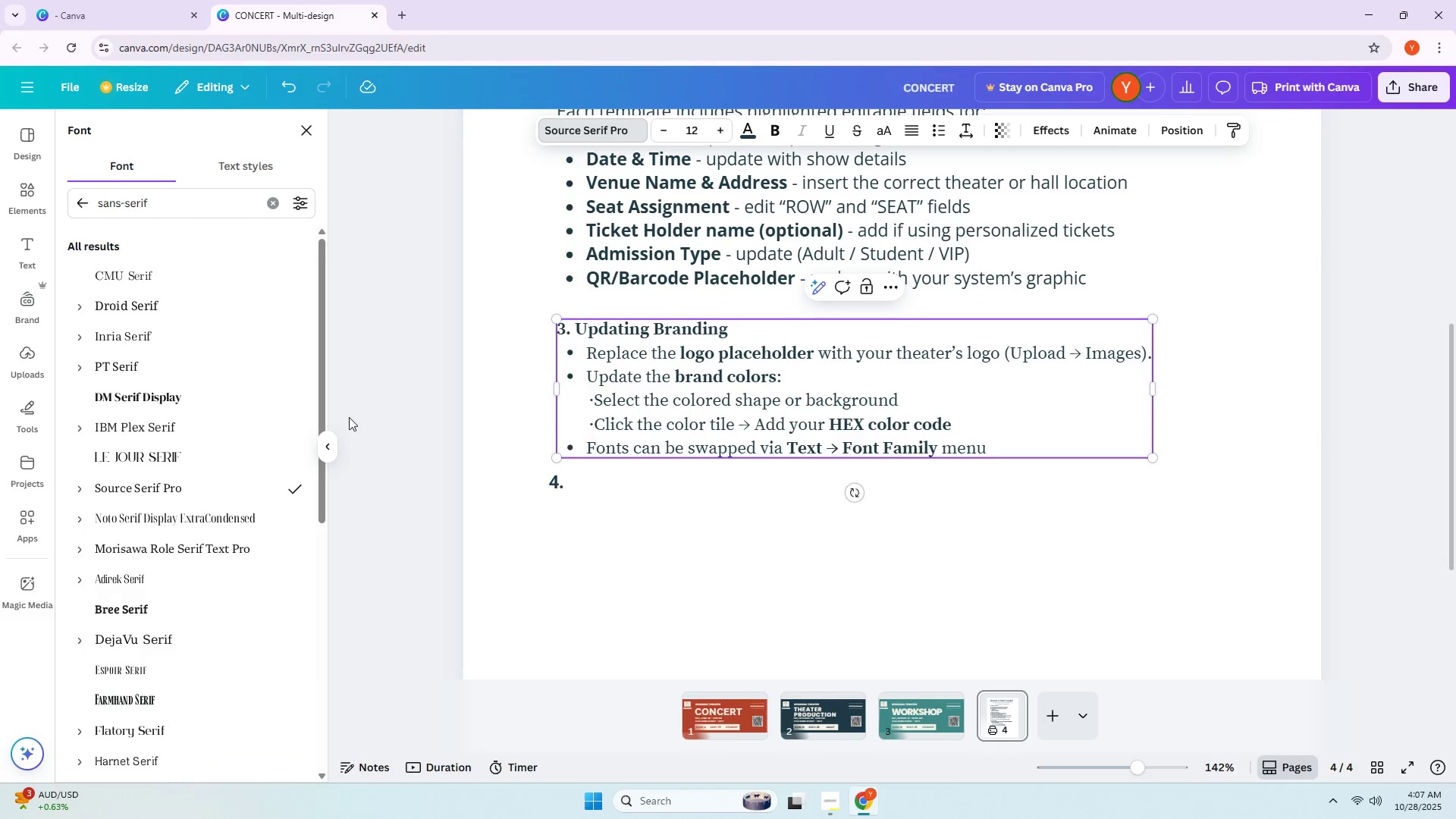 
key(Control+ControlLeft)
 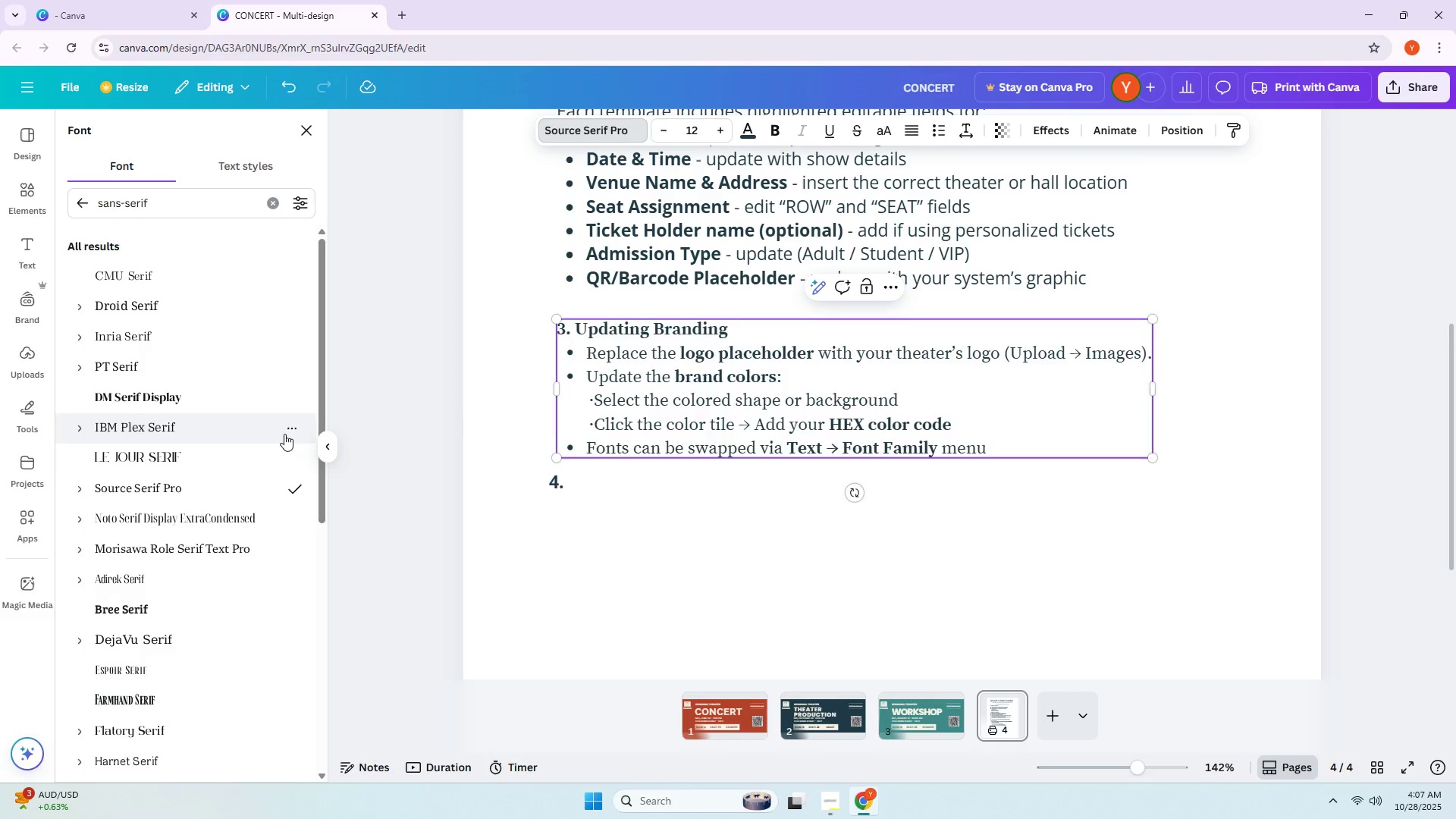 
key(Control+A)
 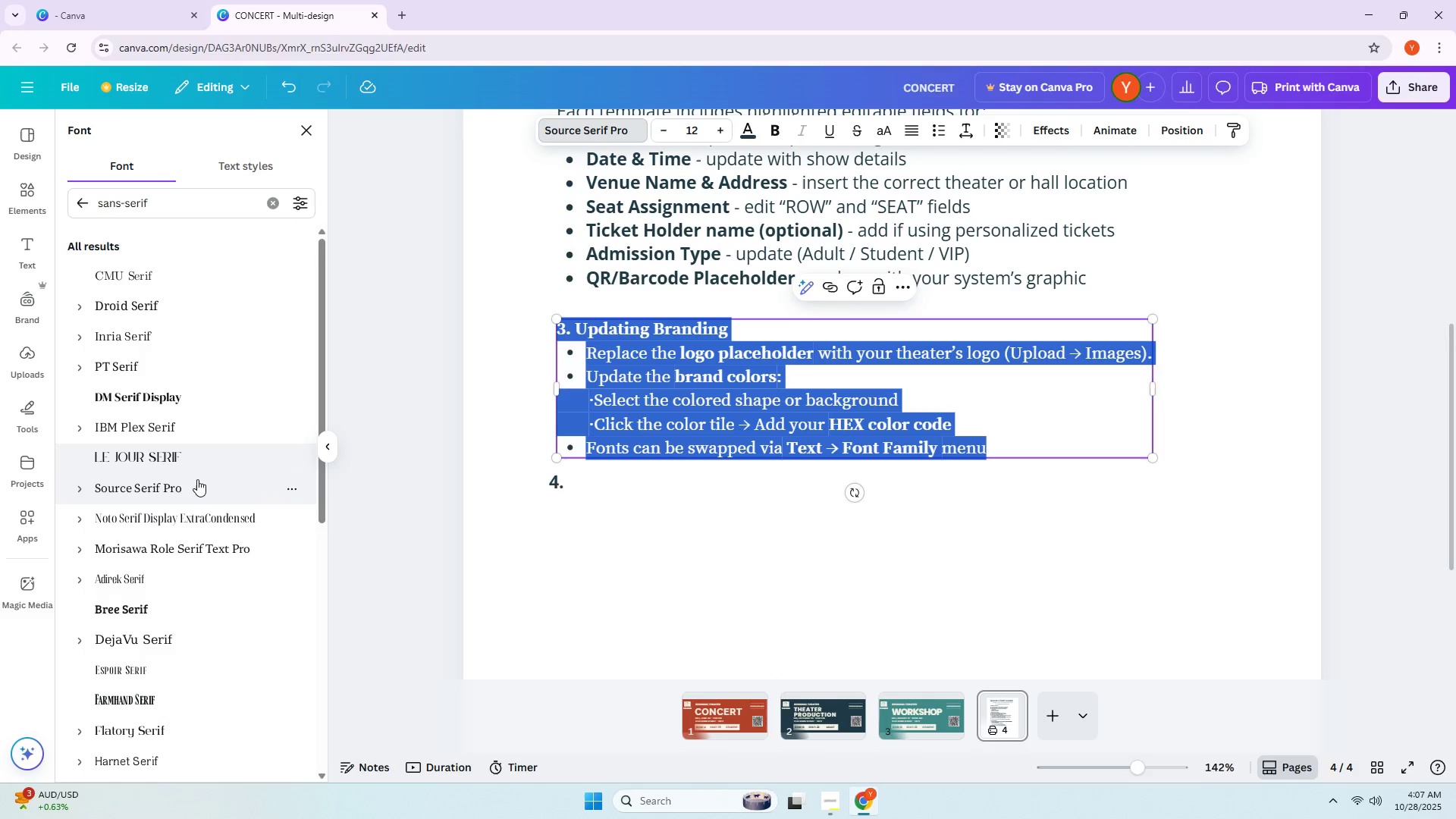 
left_click([197, 479])
 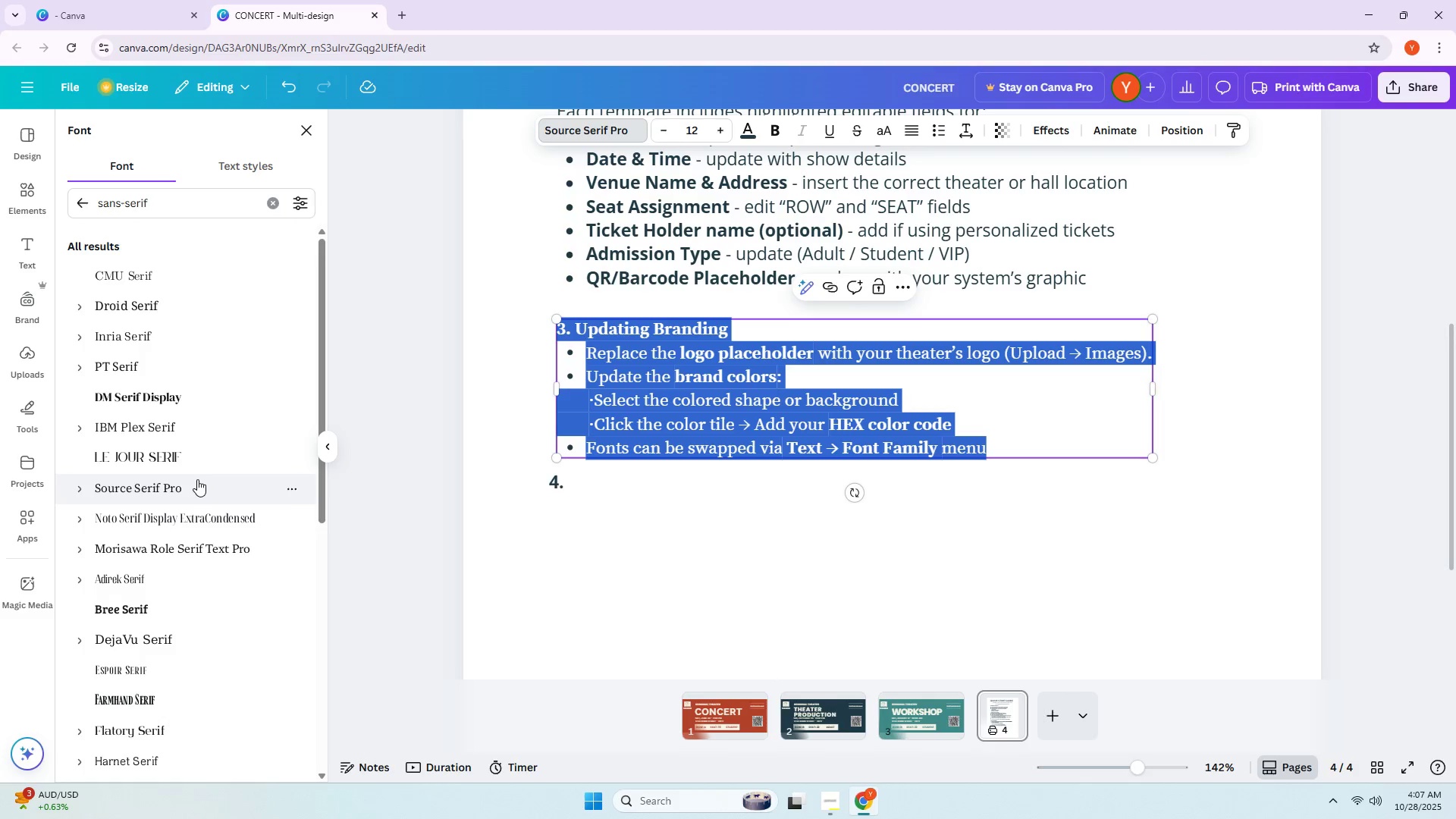 
left_click([197, 479])
 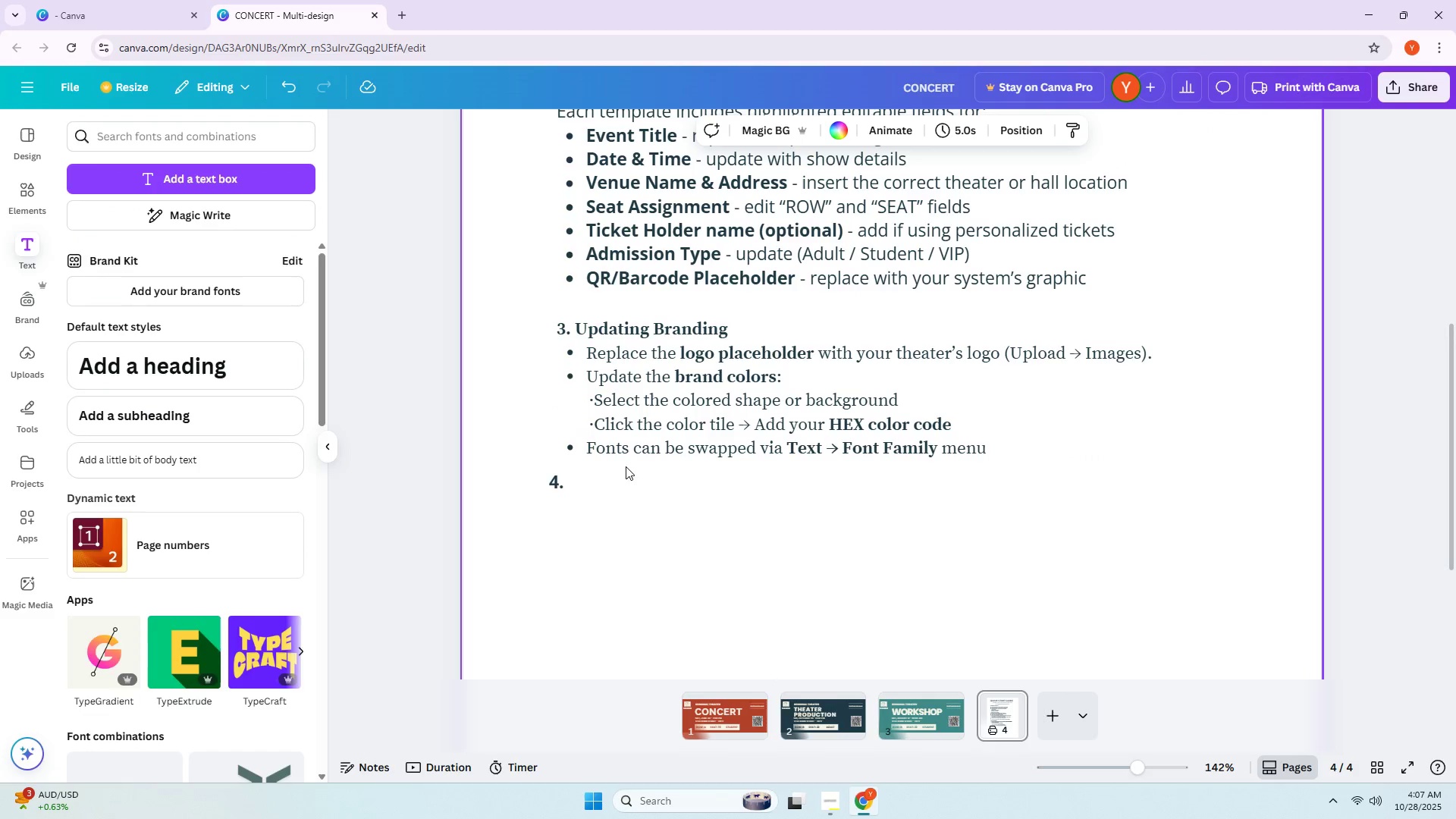 
scroll: coordinate [664, 466], scroll_direction: up, amount: 1.0
 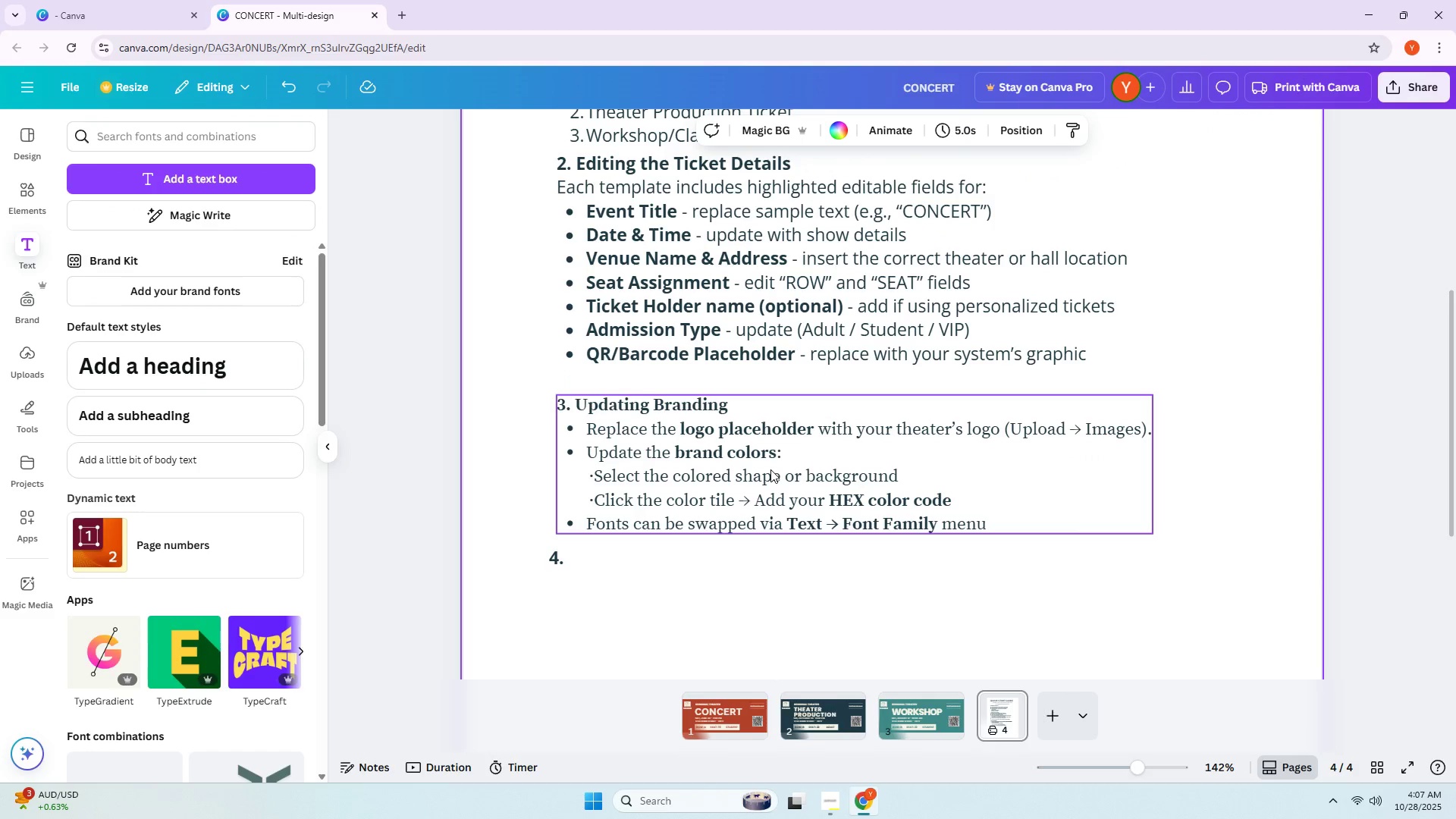 
key(Control+Z)
 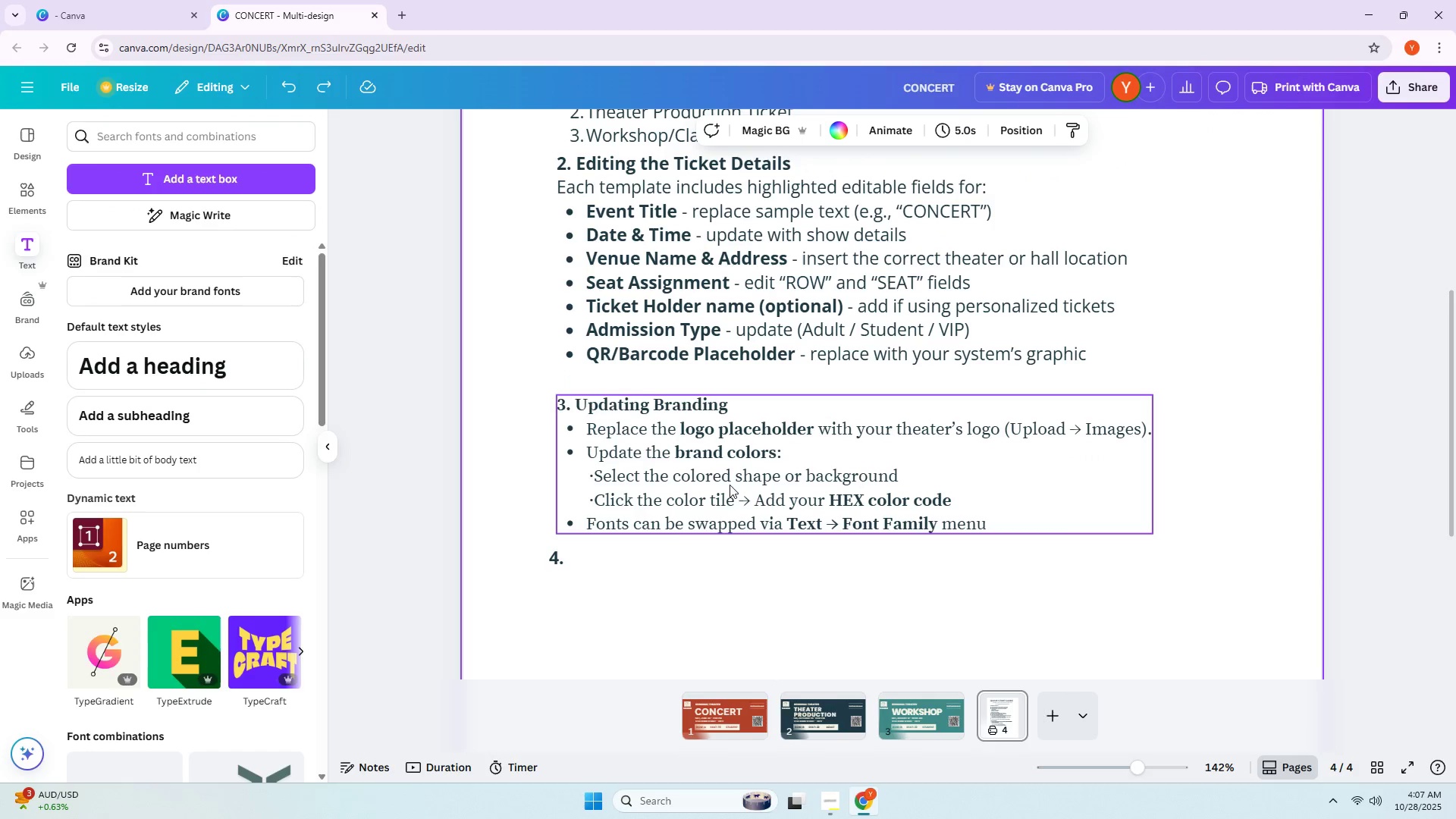 
key(Control+Z)
 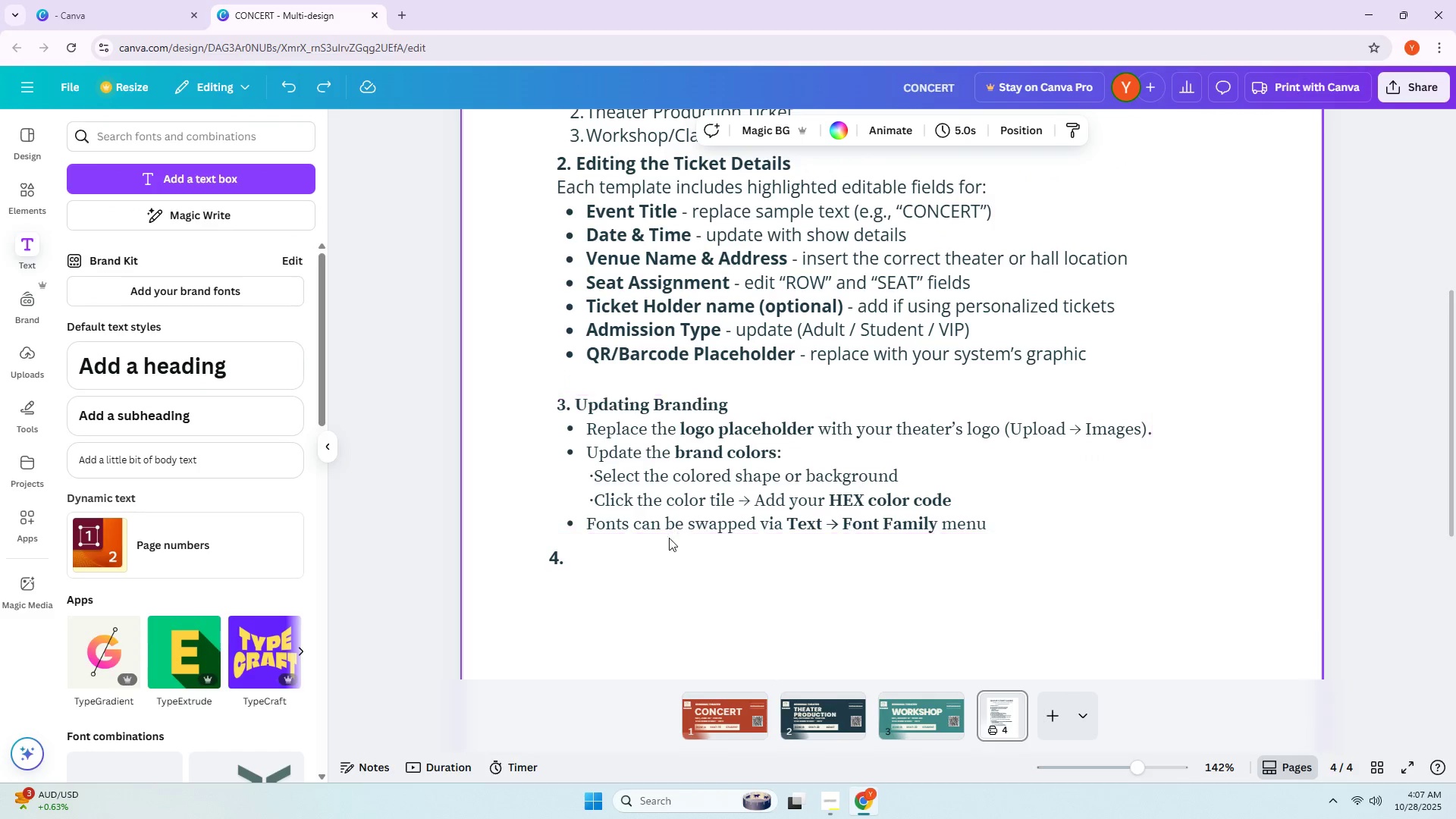 
left_click([669, 538])
 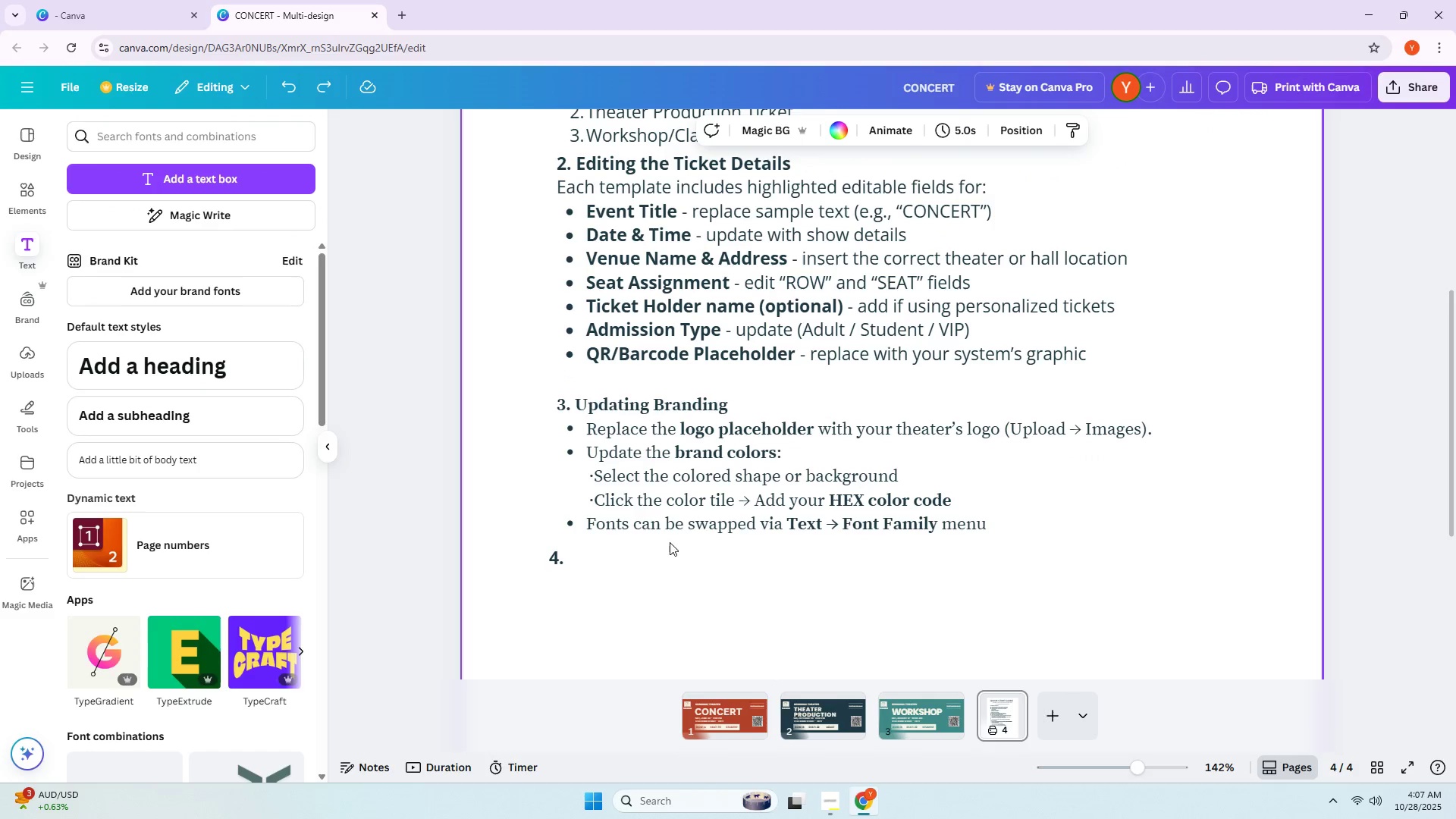 
key(Control+Z)
 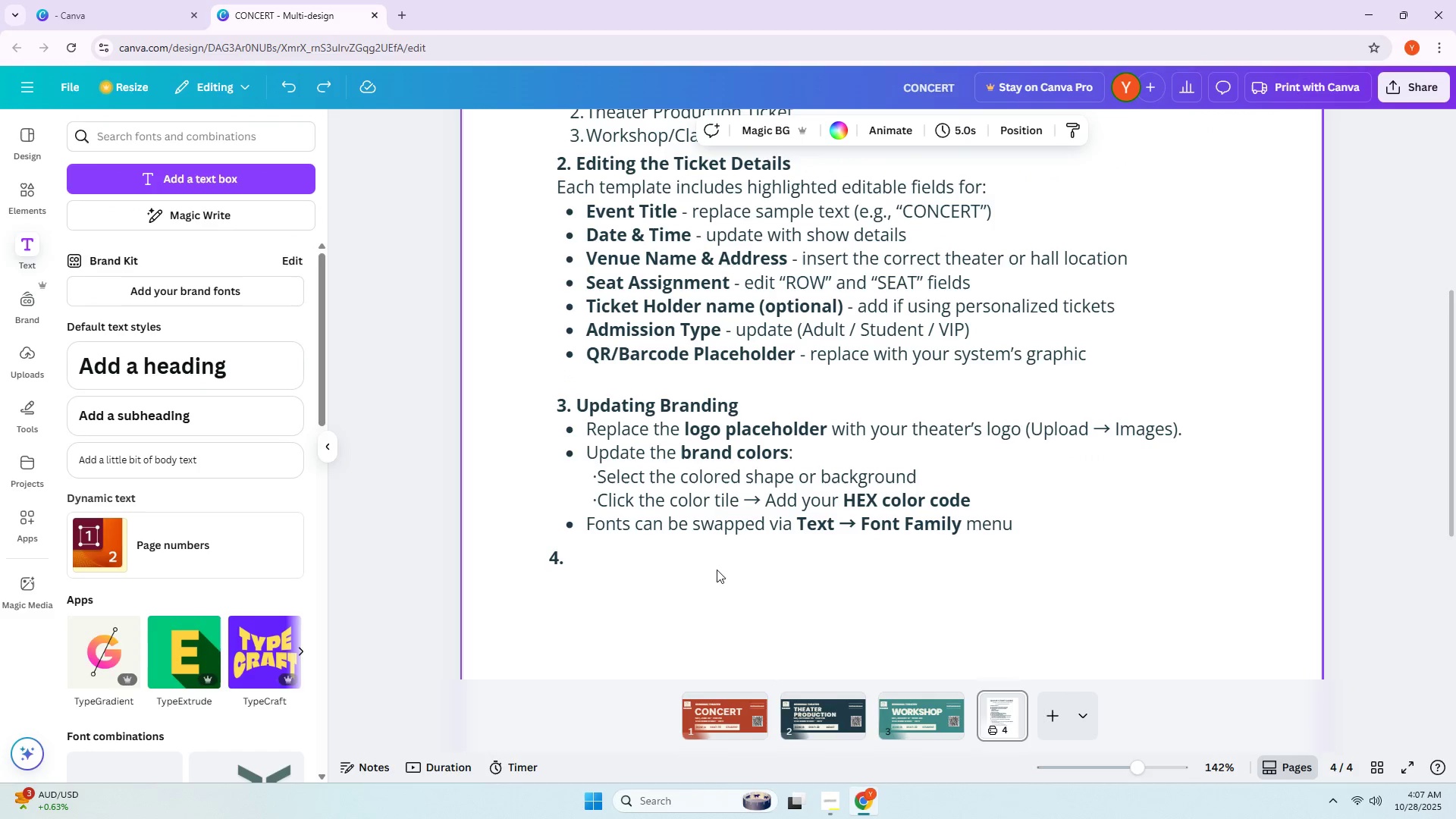 
double_click([619, 561])
 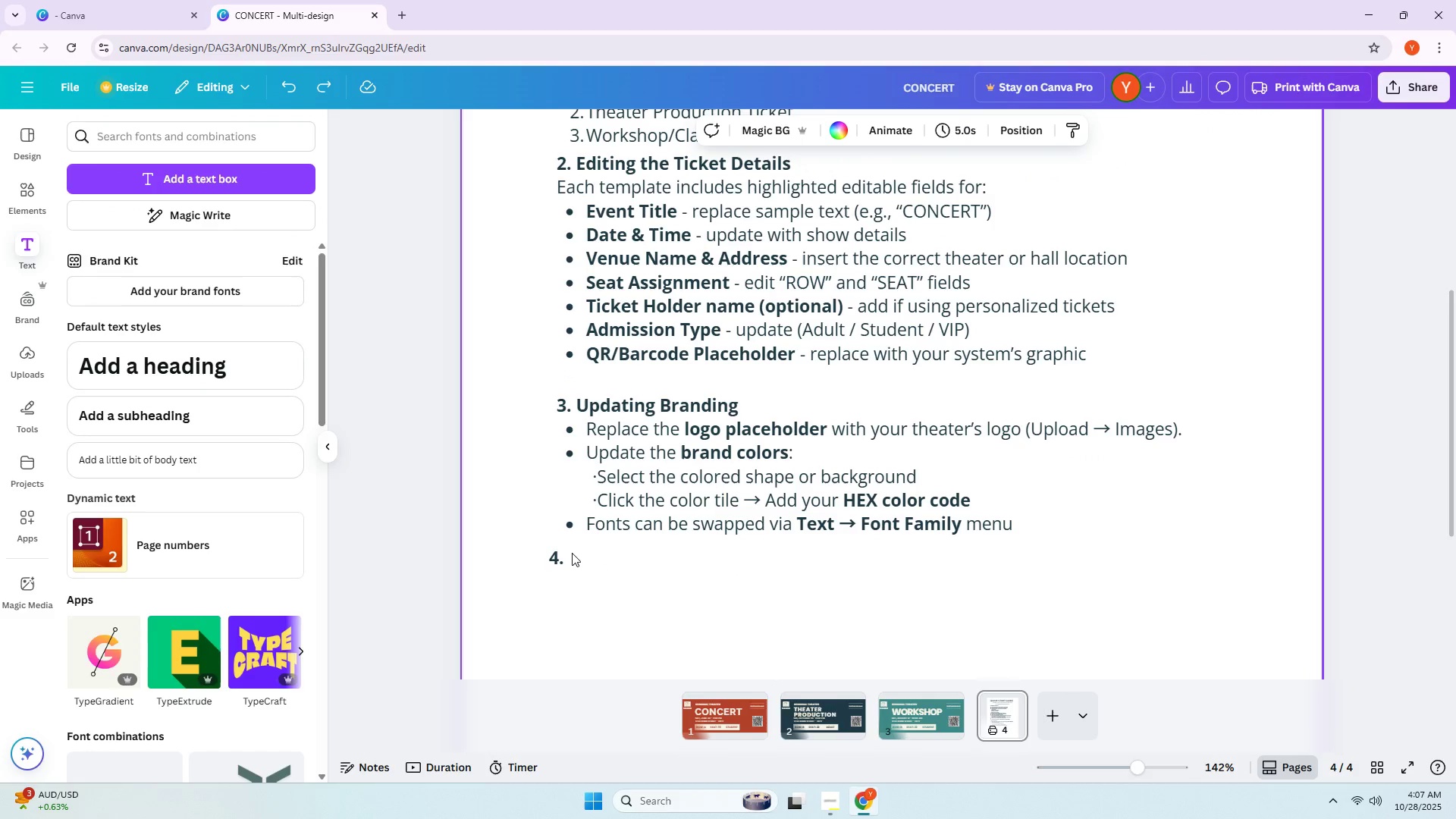 
triple_click([572, 553])
 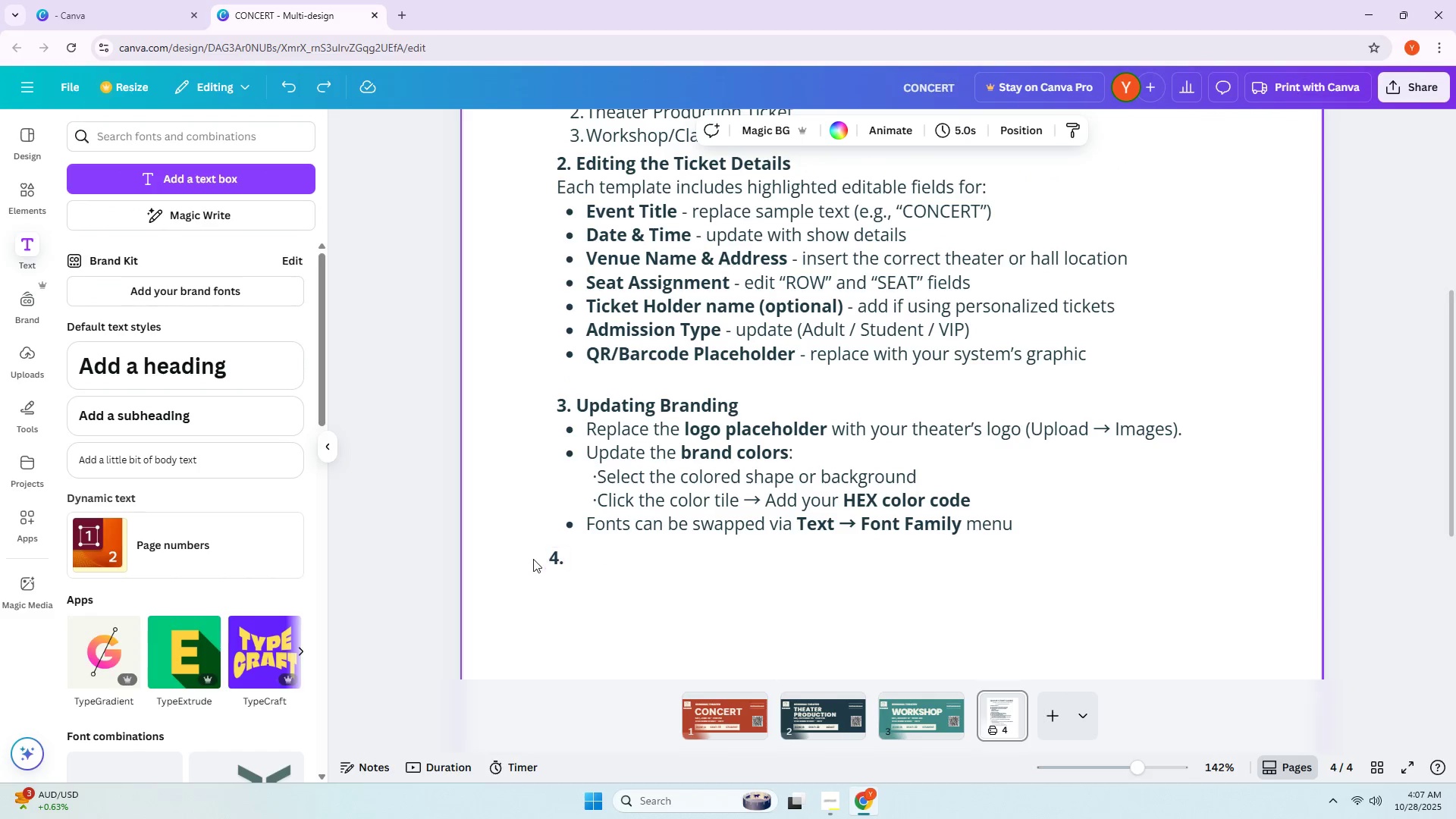 
triple_click([533, 559])
 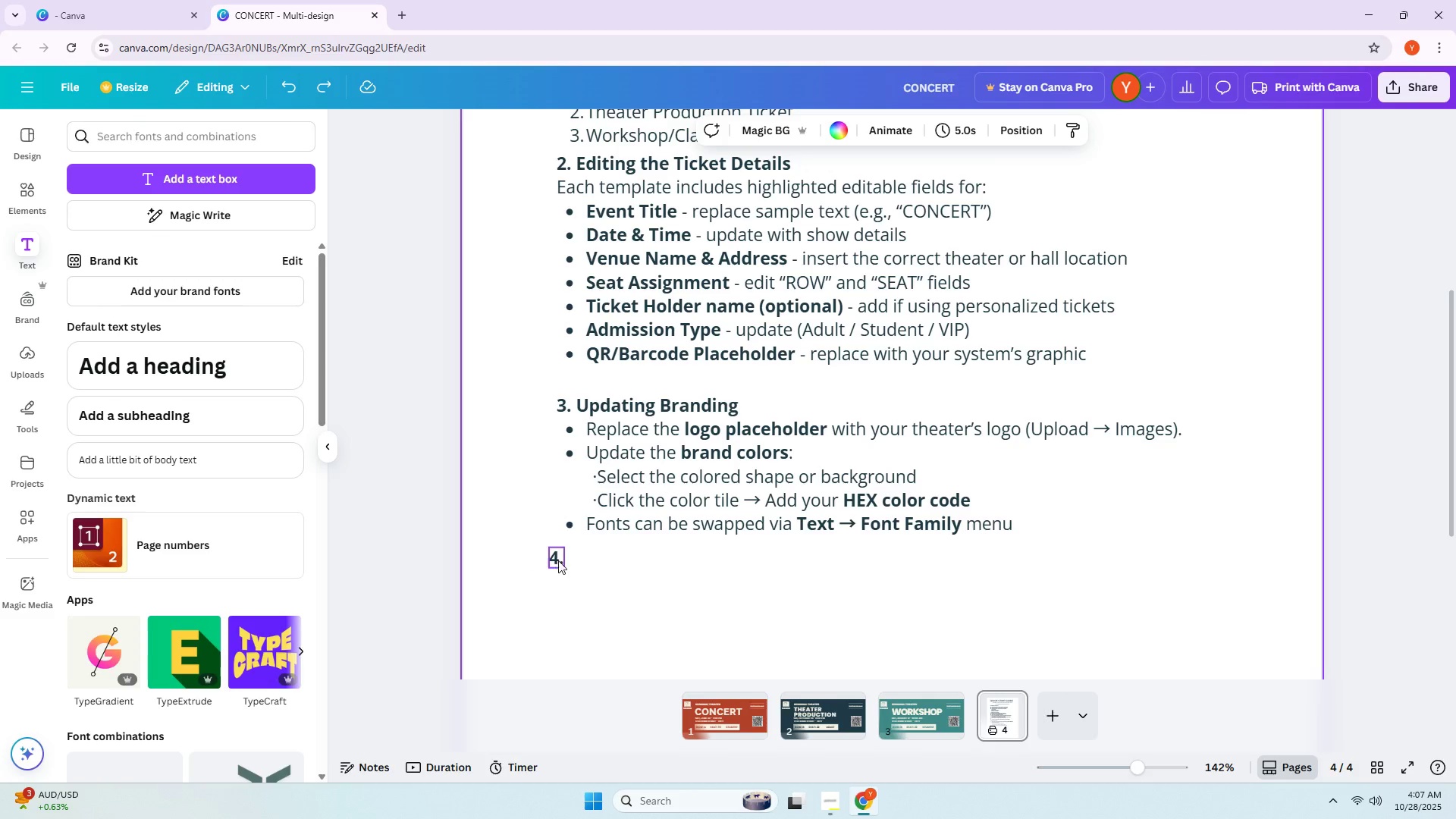 
triple_click([558, 560])
 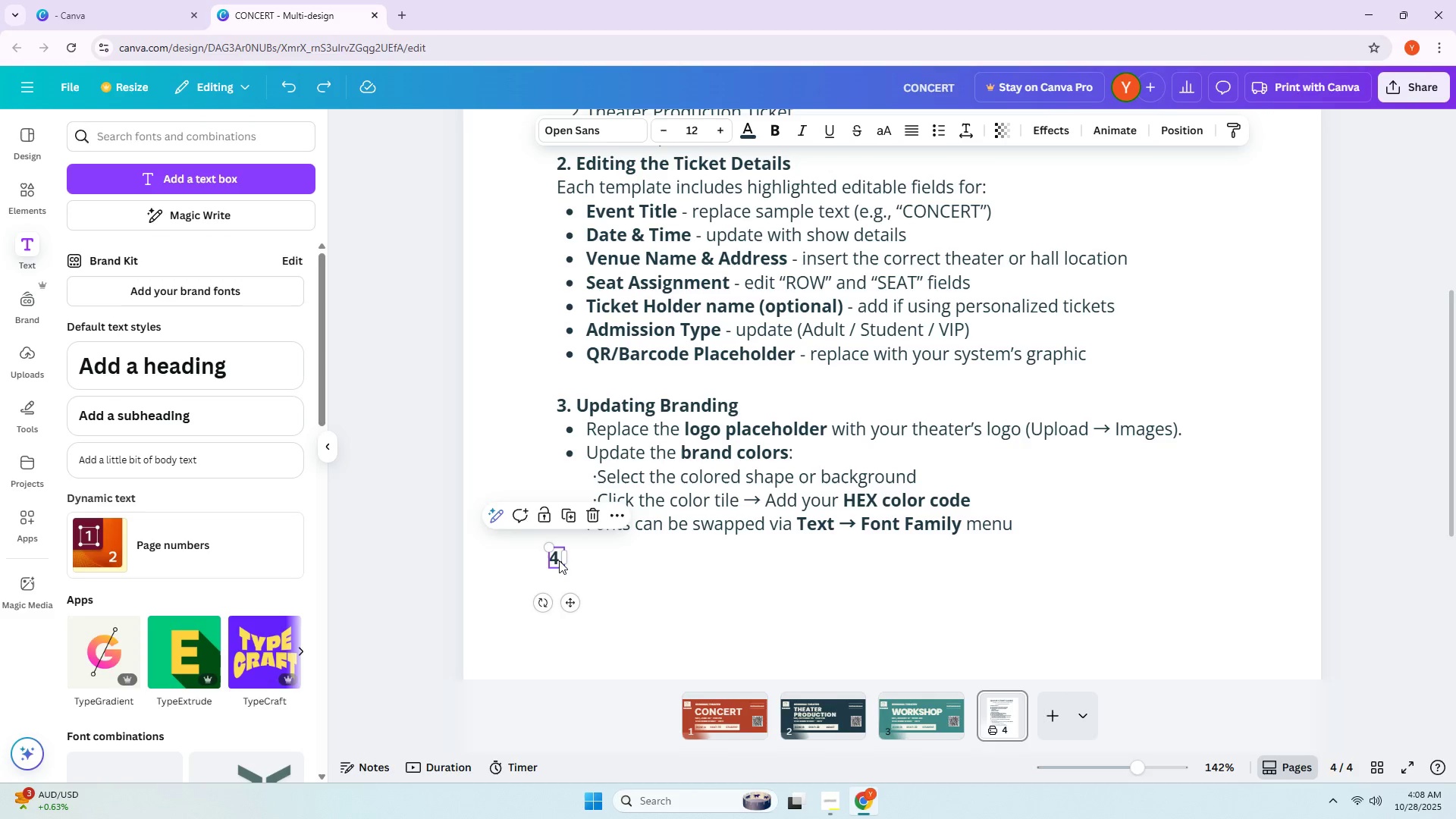 
triple_click([559, 560])
 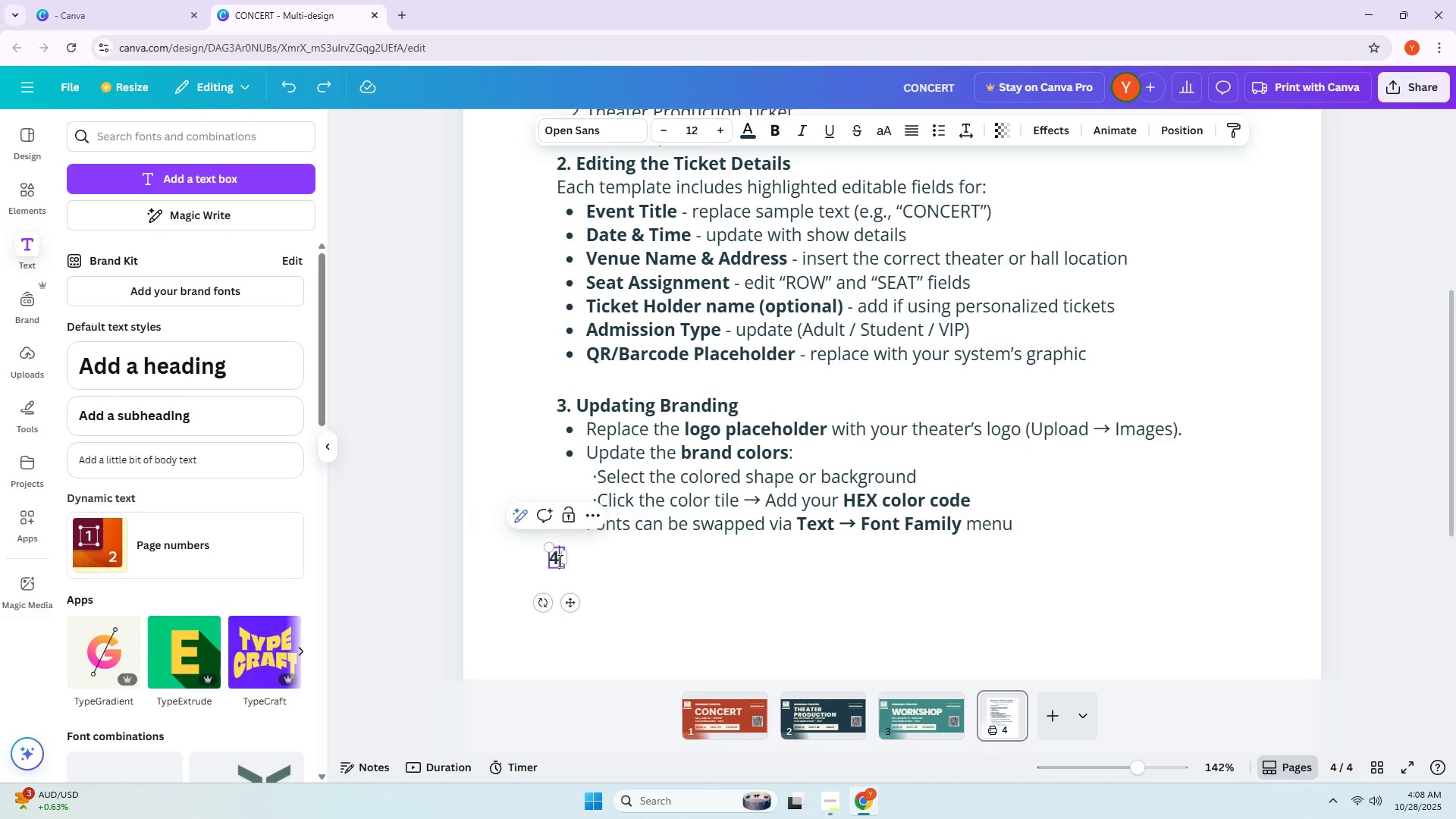 
triple_click([559, 560])
 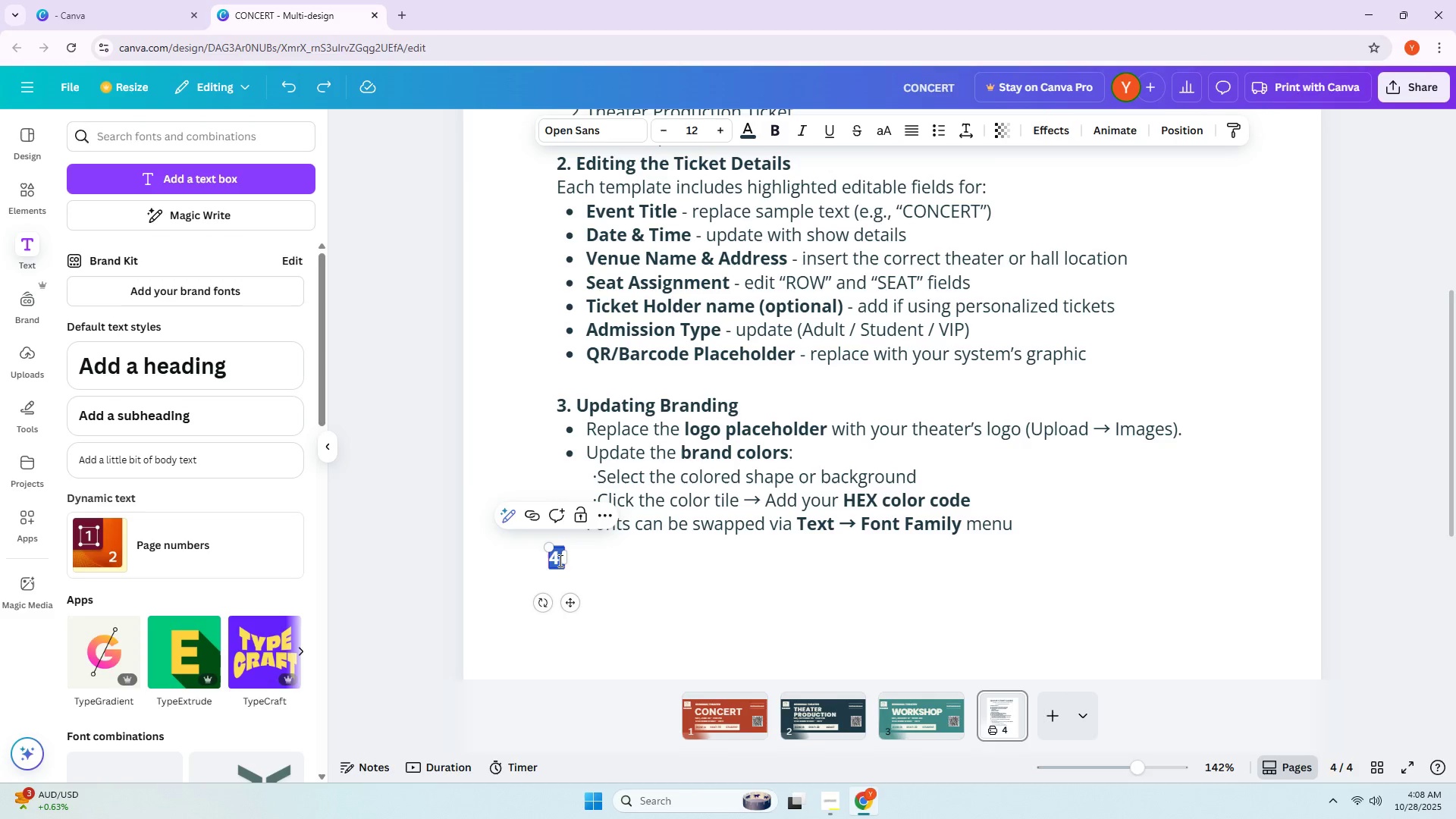 
triple_click([559, 560])
 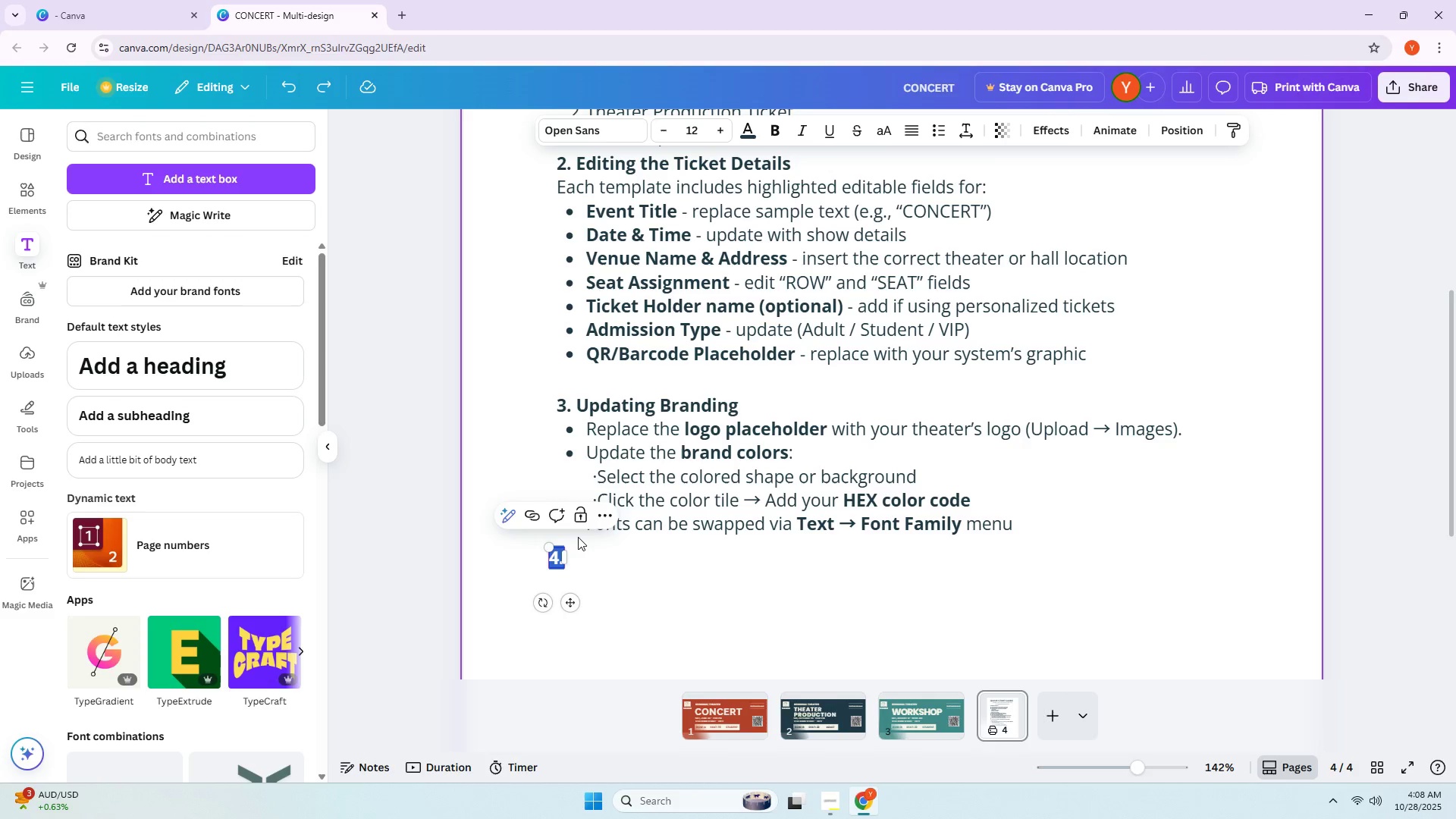 
key(ArrowRight)
 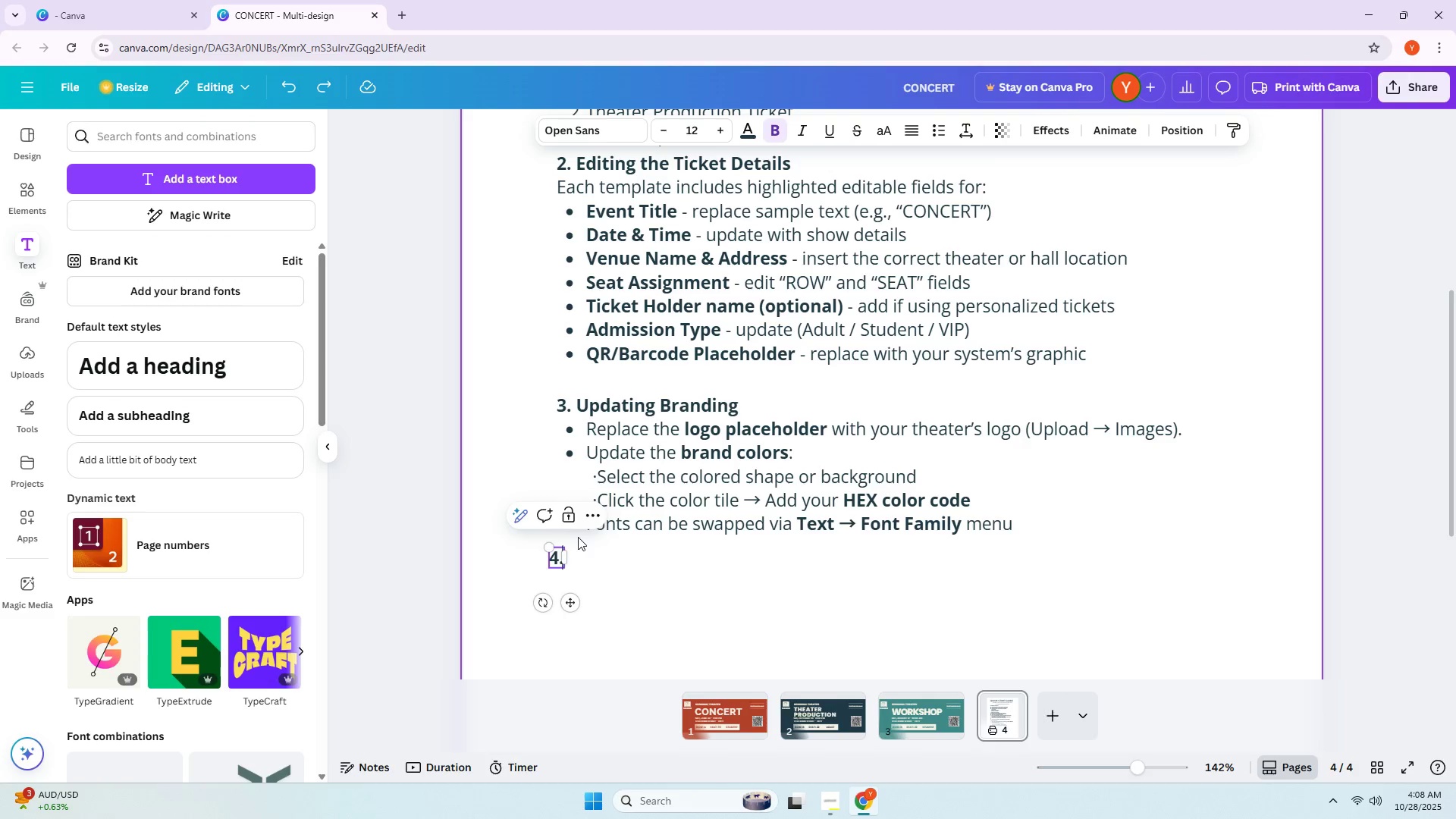 
type(Managing la)
key(Backspace)
key(Backspace)
type(Lter)
key(Backspace)
key(Backspace)
key(Backspace)
type(ate)
key(Backspace)
key(Backspace)
type(yes)
key(Backspace)
type(rs)
 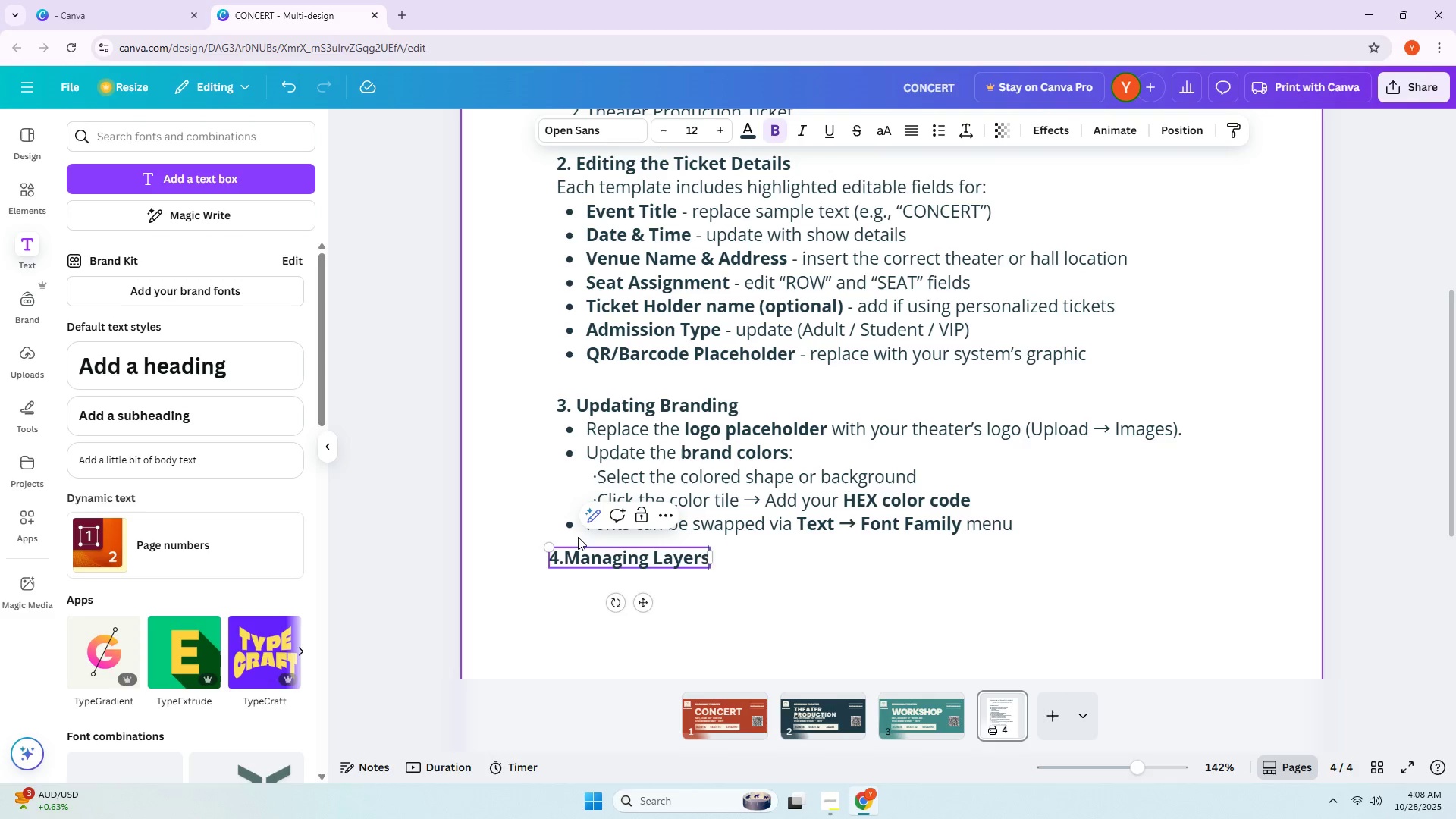 
key(Enter)
 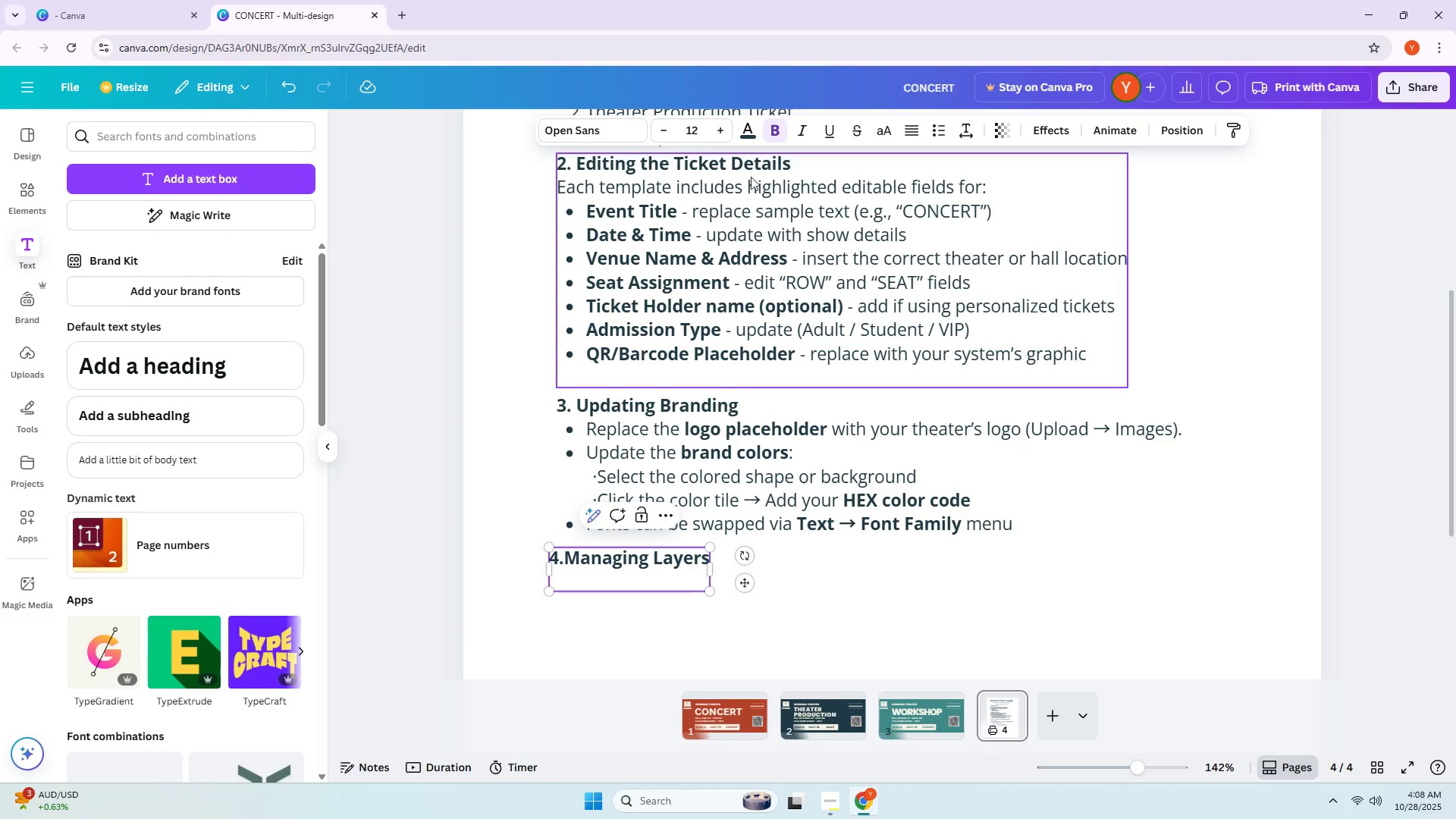 
left_click([774, 138])
 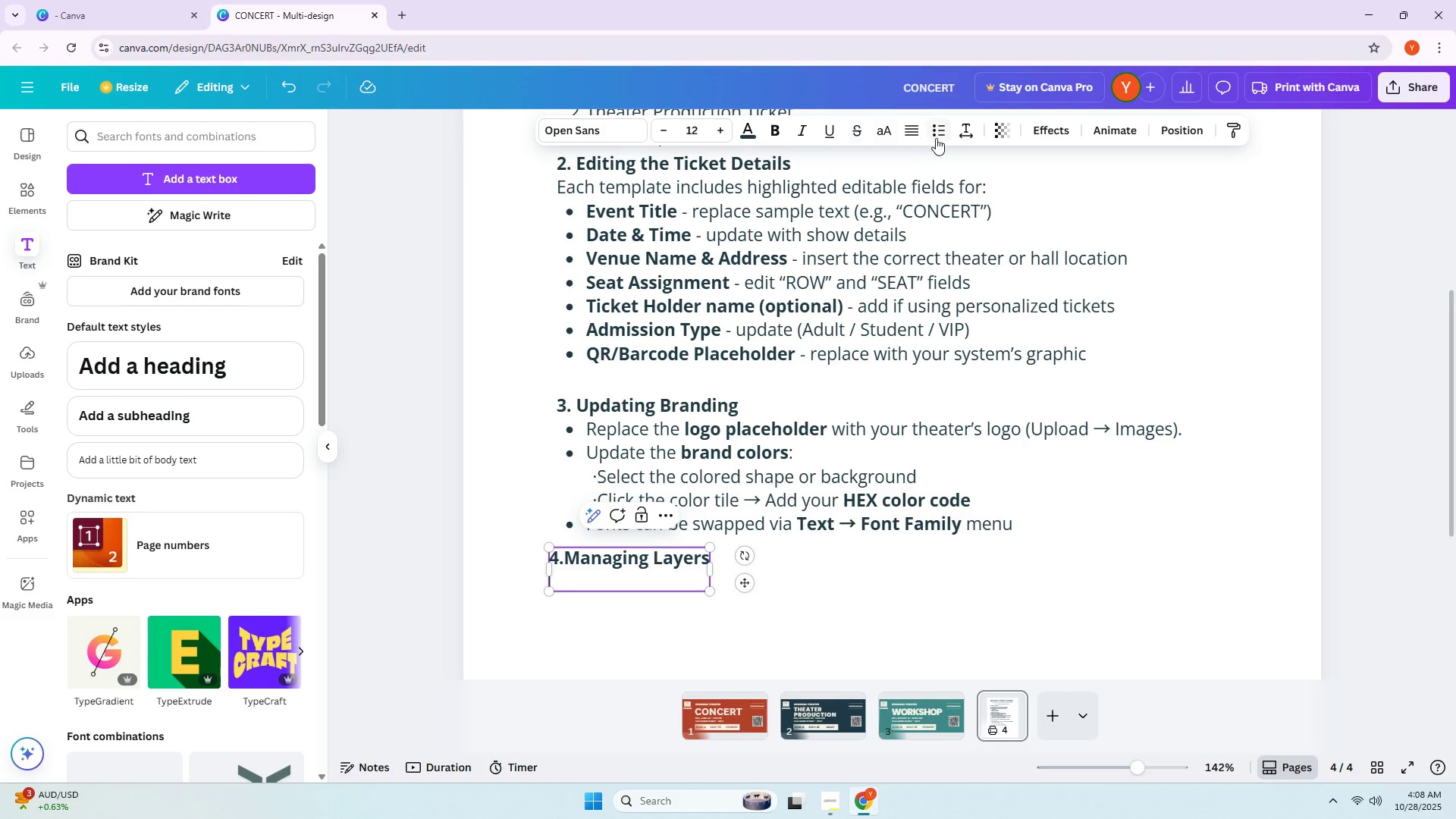 
left_click([936, 138])
 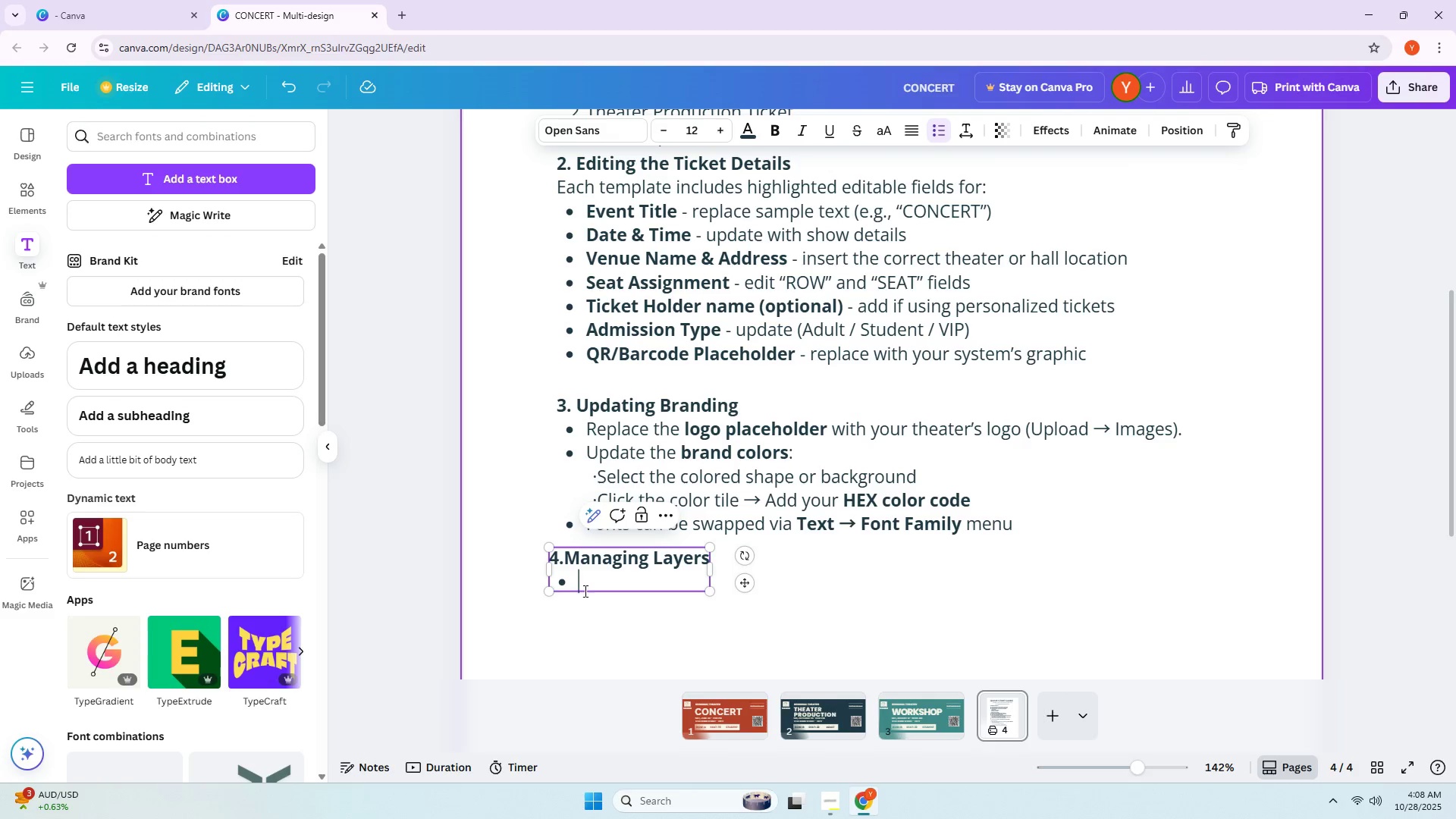 
left_click([588, 585])
 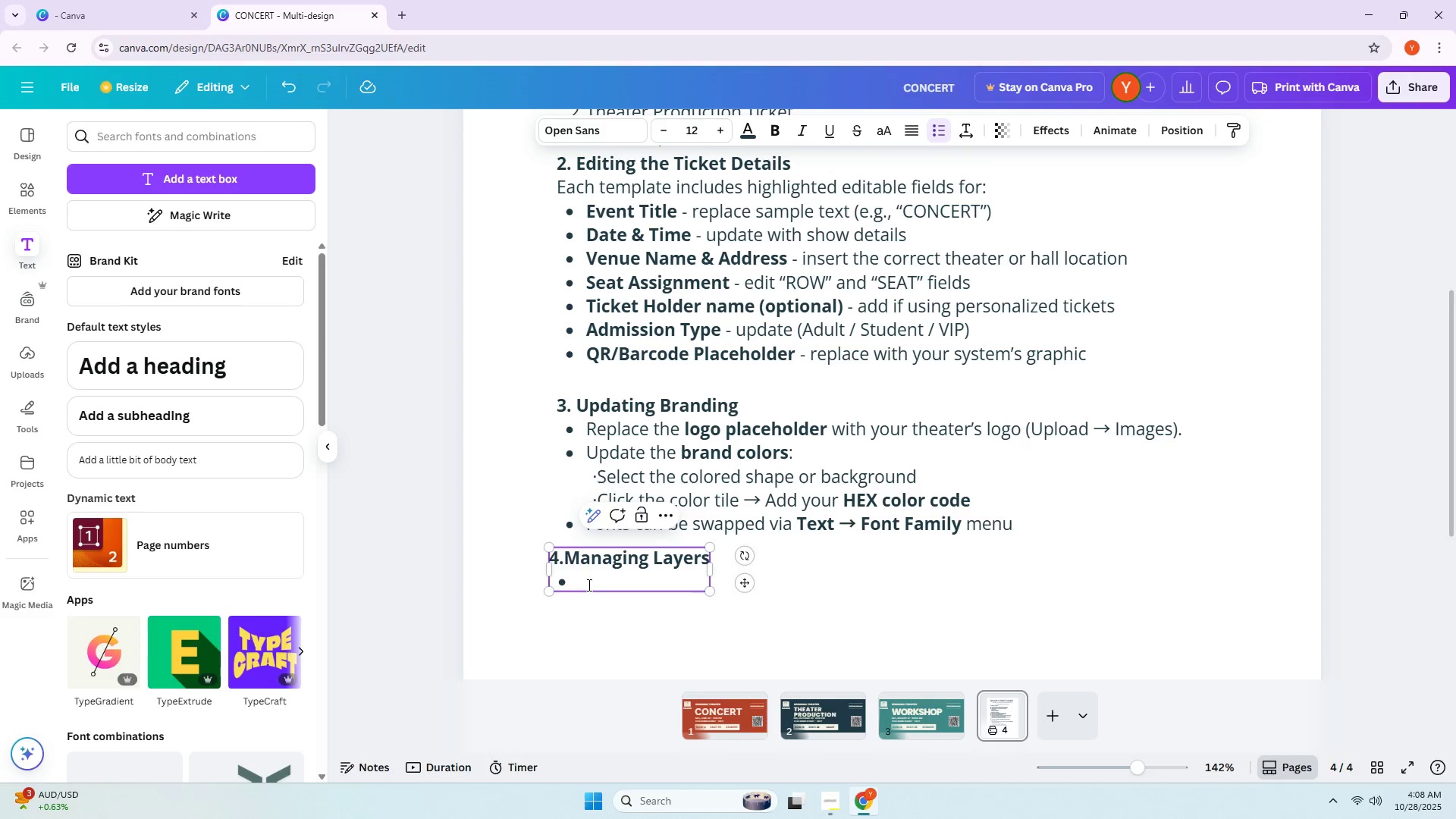 
type(Eah )
key(Backspace)
key(Backspace)
key(Backspace)
type(ch )
key(Backspace)
key(Backspace)
type(a)
key(Backspace)
type(ch)
key(Backspace)
key(Backspace)
type(a)
key(Backspace)
key(Backspace)
type(ach design element is labeled and grpupe)
key(Backspace)
key(Backspace)
key(Backspace)
key(Backspace)
type(o)
key(Backspace)
type(ouped 9)
key(Backspace)
type((e.g., "HE)
key(Backspace)
type(eader Text")
key(Backspace)
type(," 'R)
key(Backspace)
type(Q)
key(Backspace)
key(Backspace)
type(")
key(Backspace)
type("QR cod)
key(Backspace)
key(Backspace)
key(Backspace)
type(box )
key(Backspace)
type(' )
key(Backspace)
key(Backspace)
type(.)
key(Backspace)
type(,')
key(Backspace)
type(" Backgroud)
 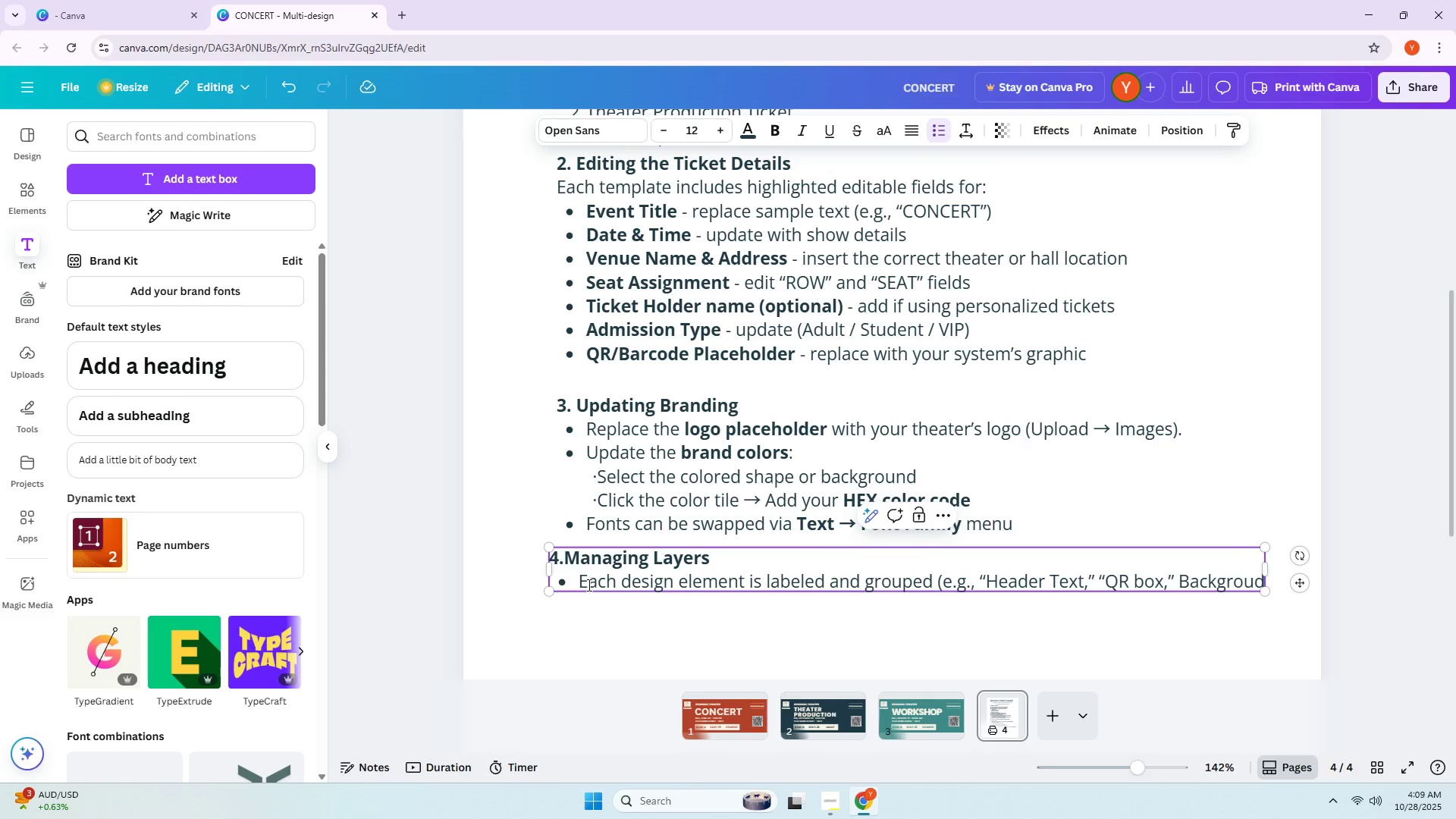 
key(Backspace)
key(Backspace)
type(und COlo)
key(Backspace)
type(o)
key(Backspace)
 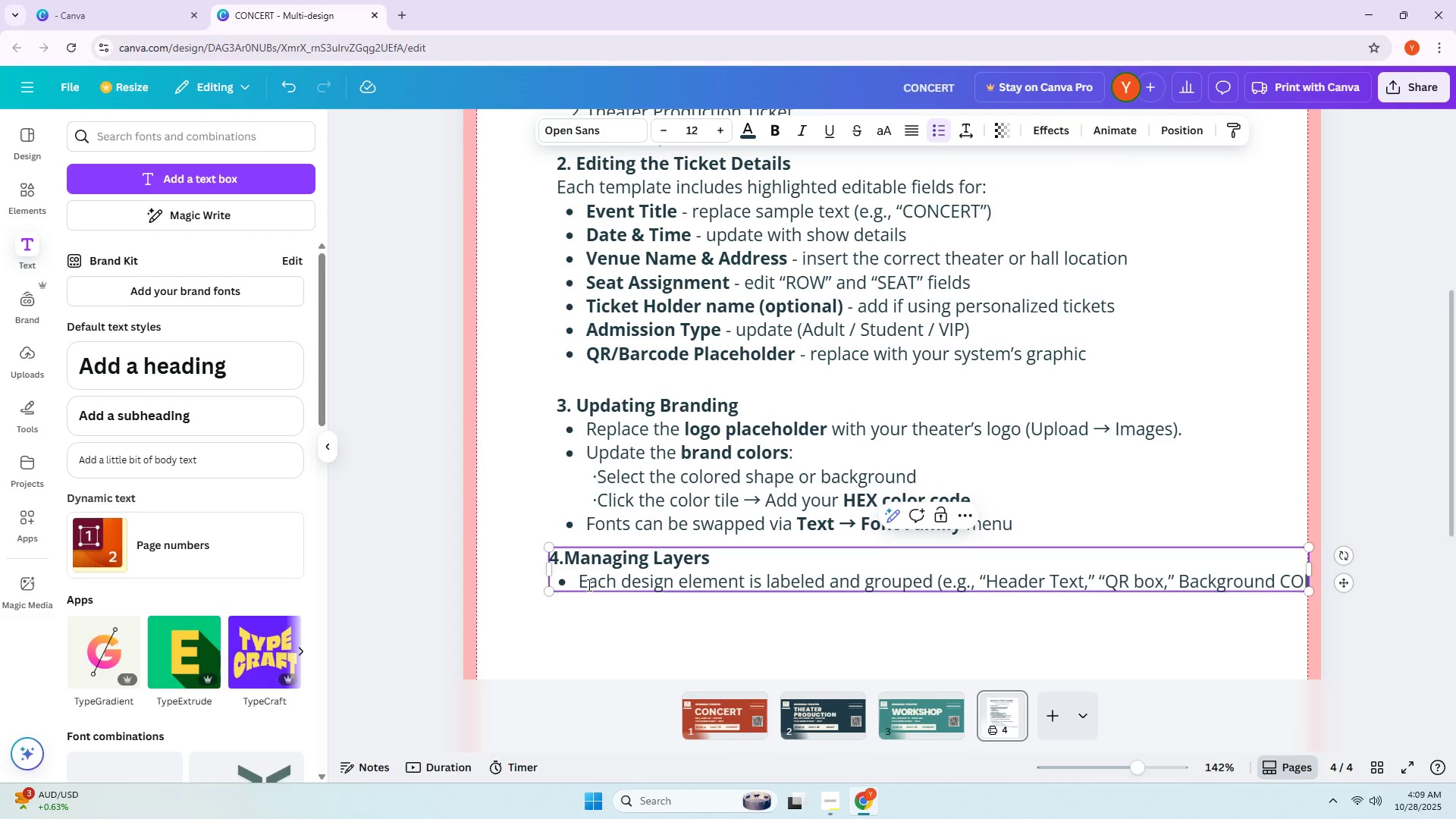 
hold_key(key=Backspace, duration=0.78)
 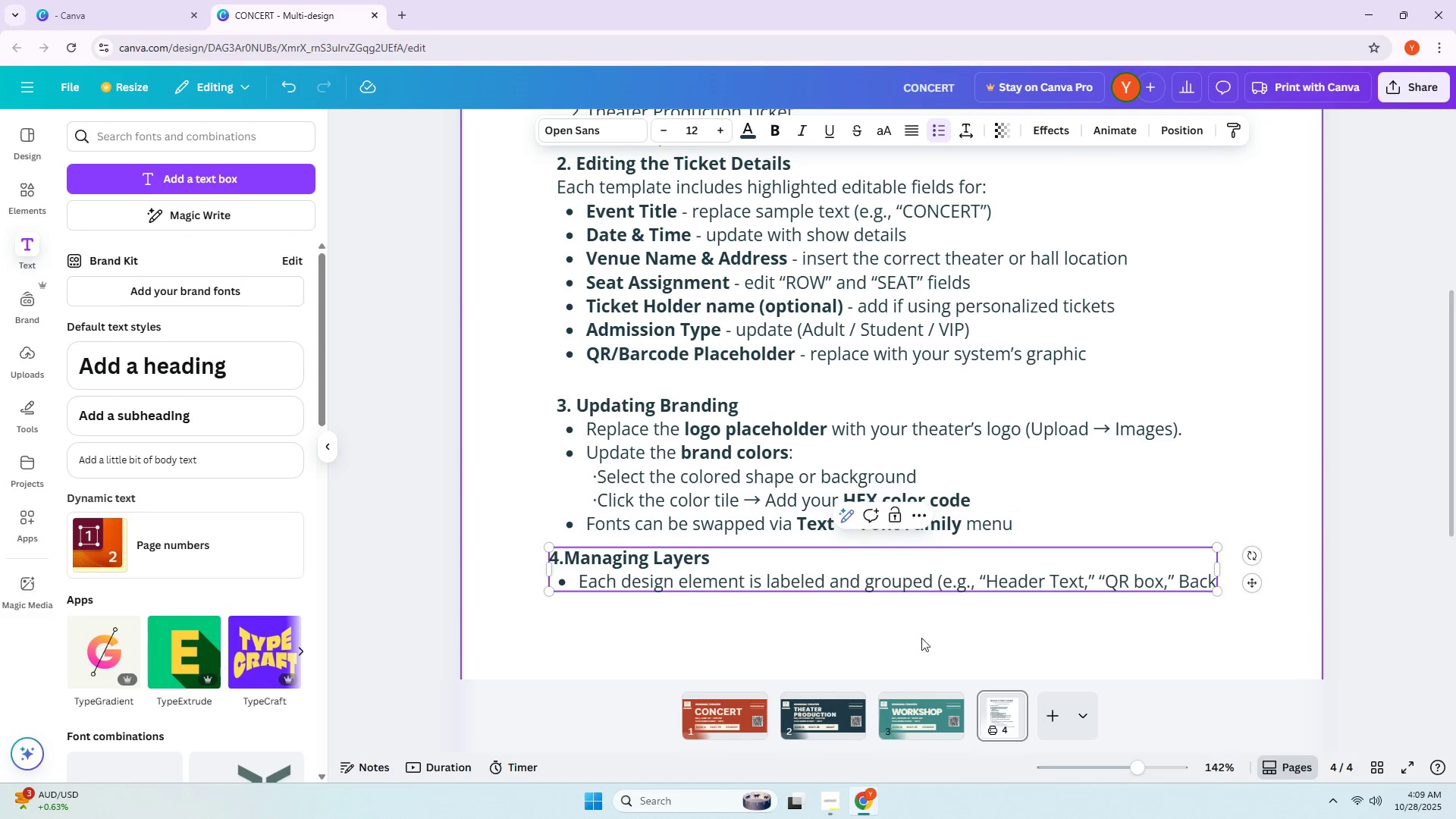 
left_click([935, 587])
 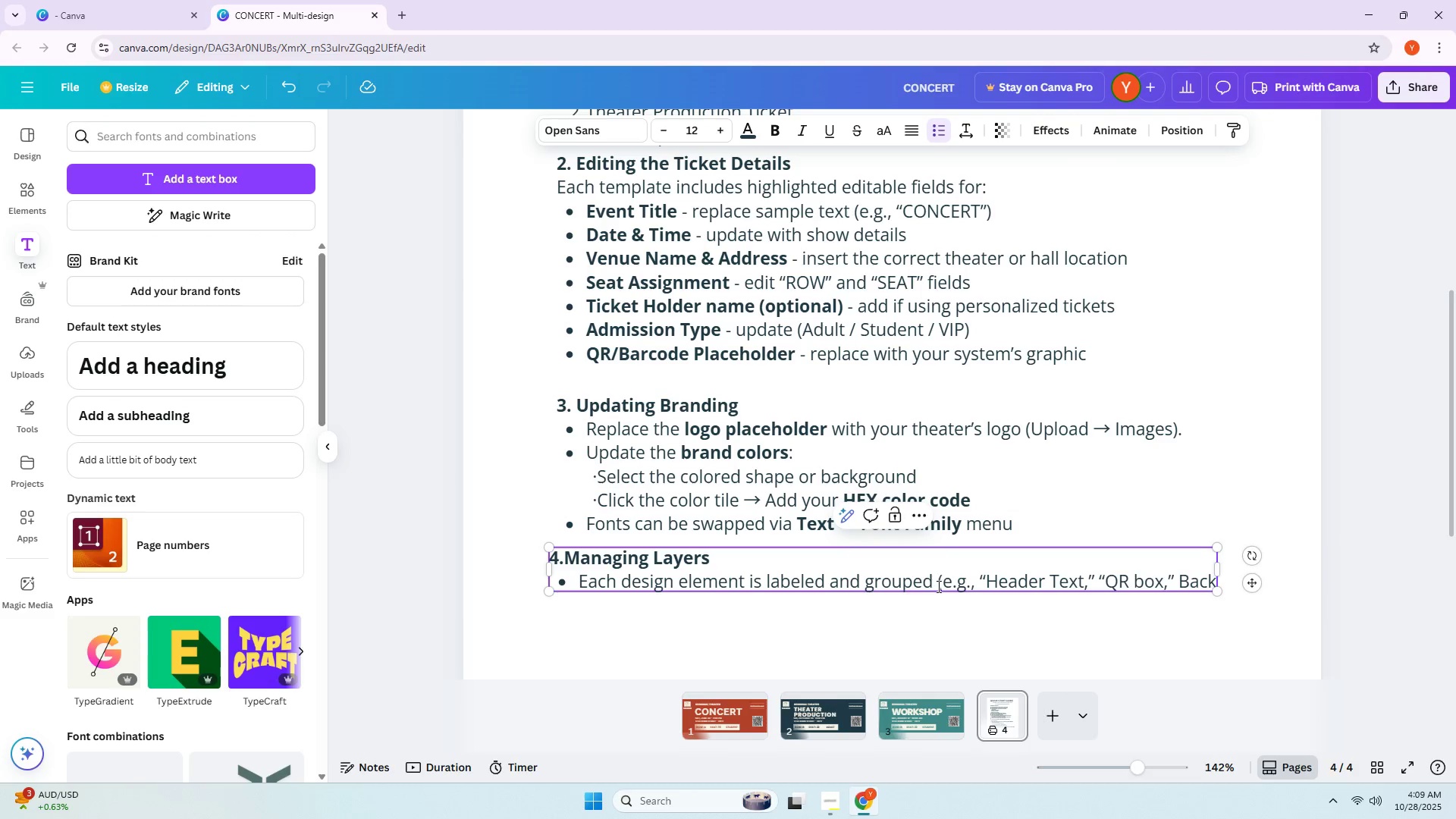 
key(ArrowRight)
 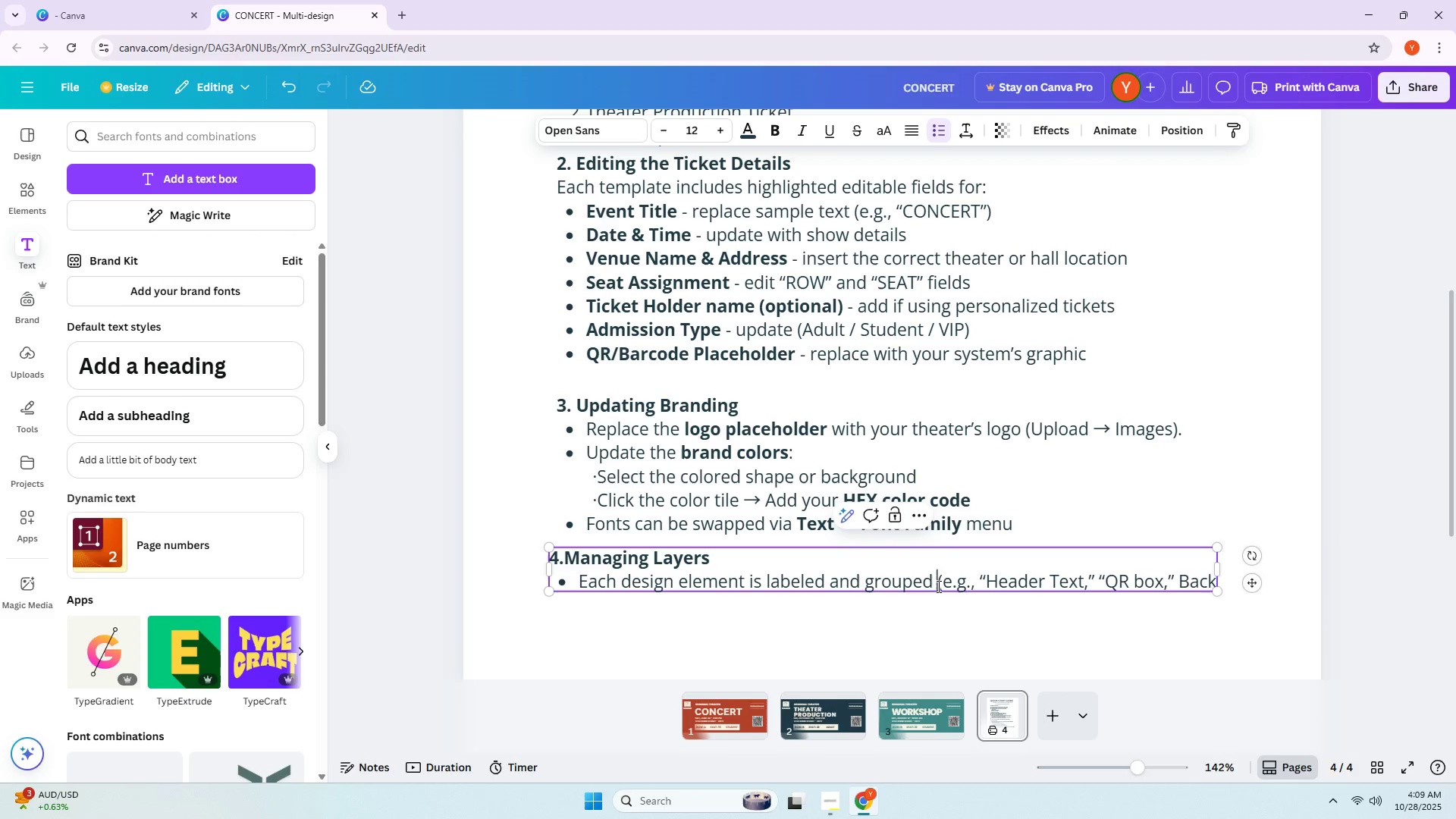 
key(Backspace)
 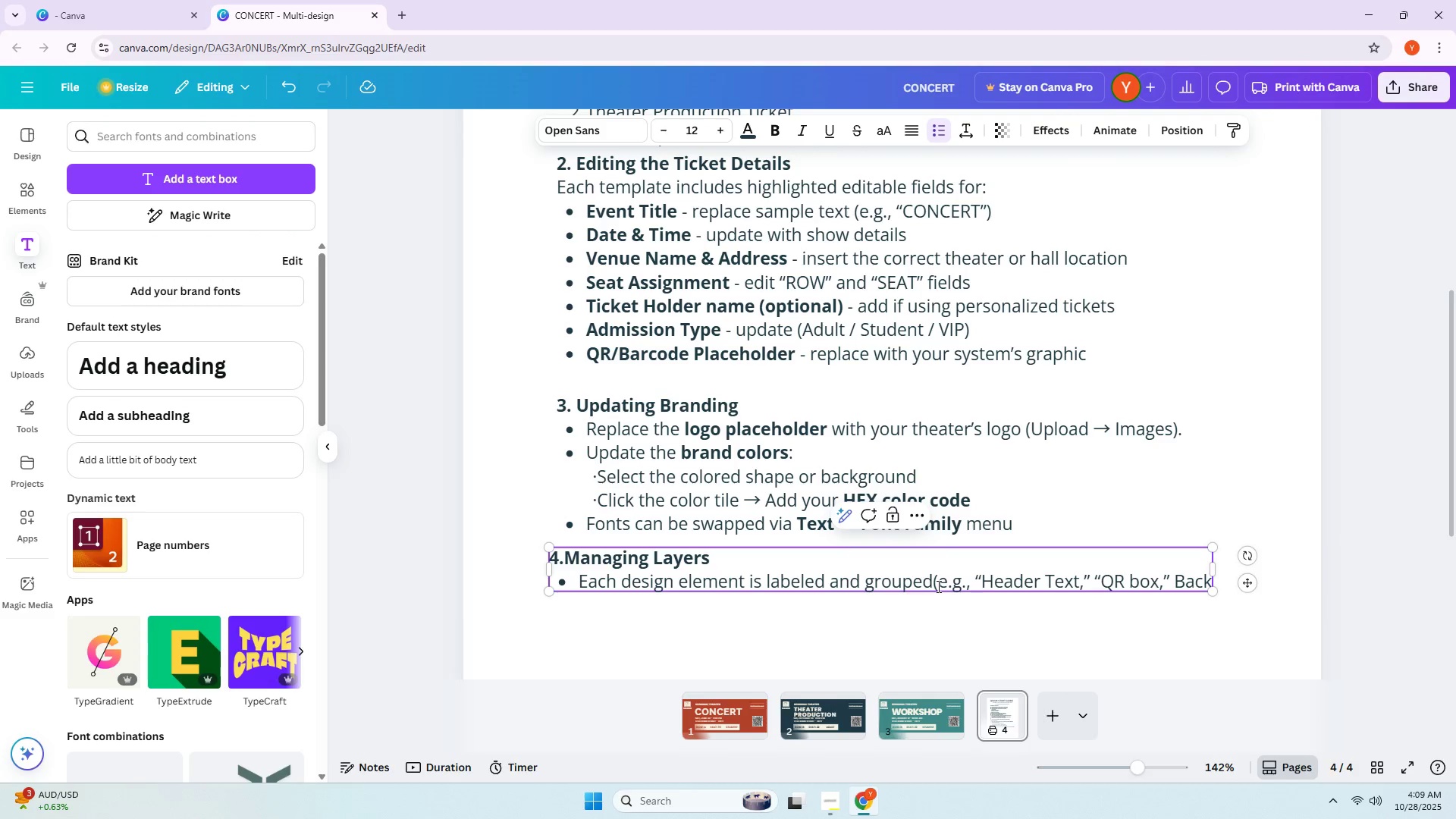 
key(Enter)
 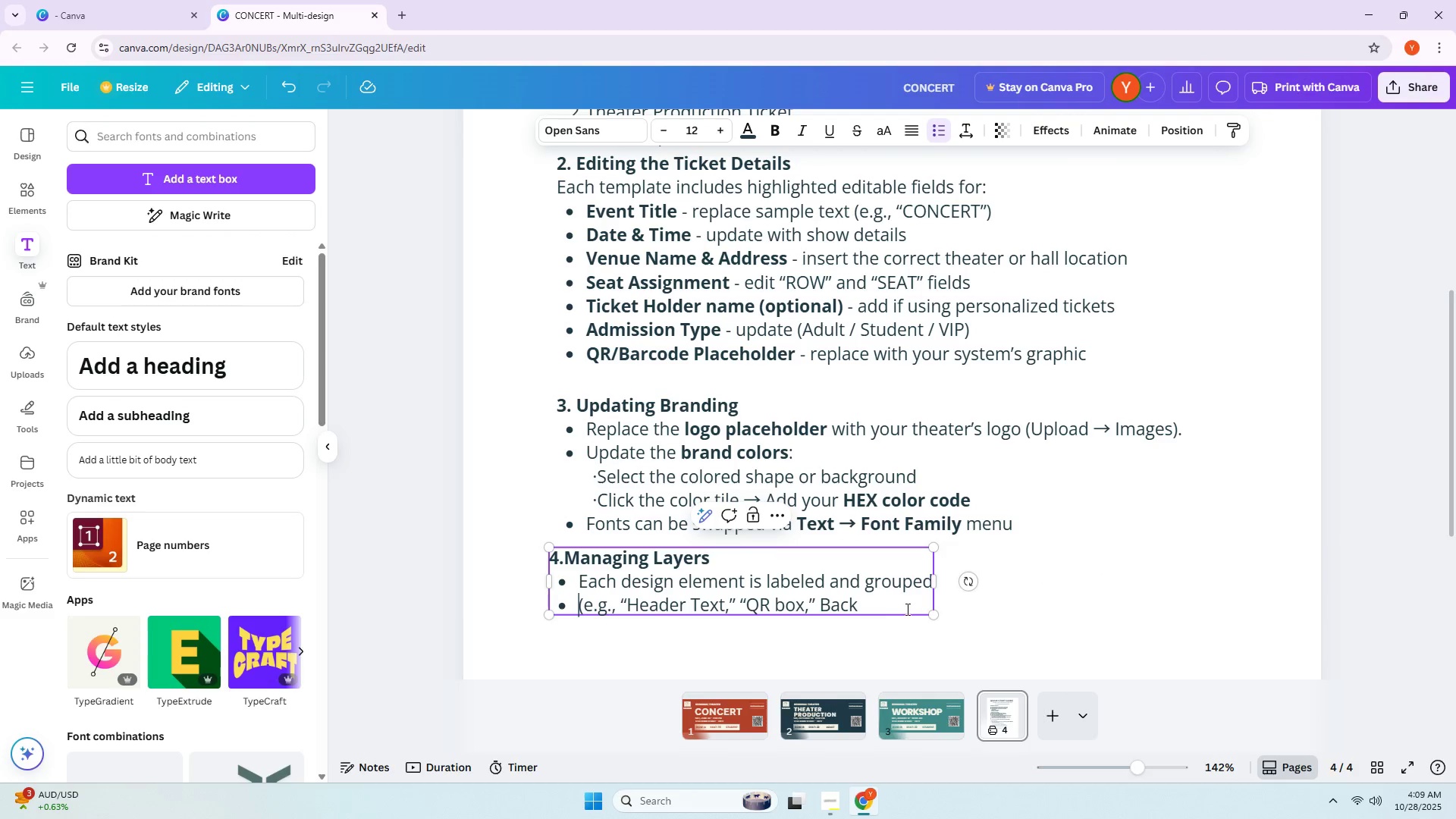 
left_click([896, 610])
 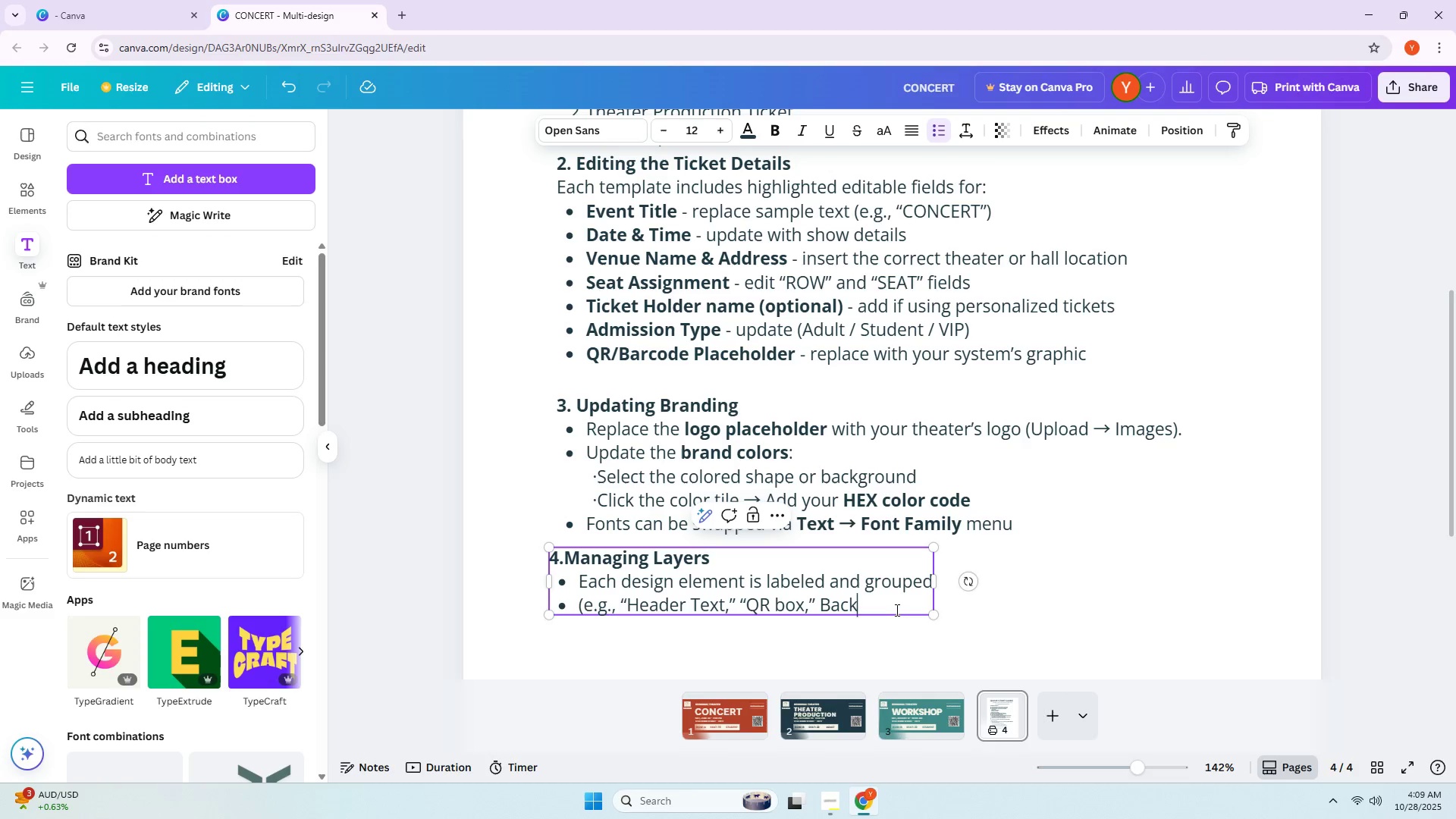 
wait(6.38)
 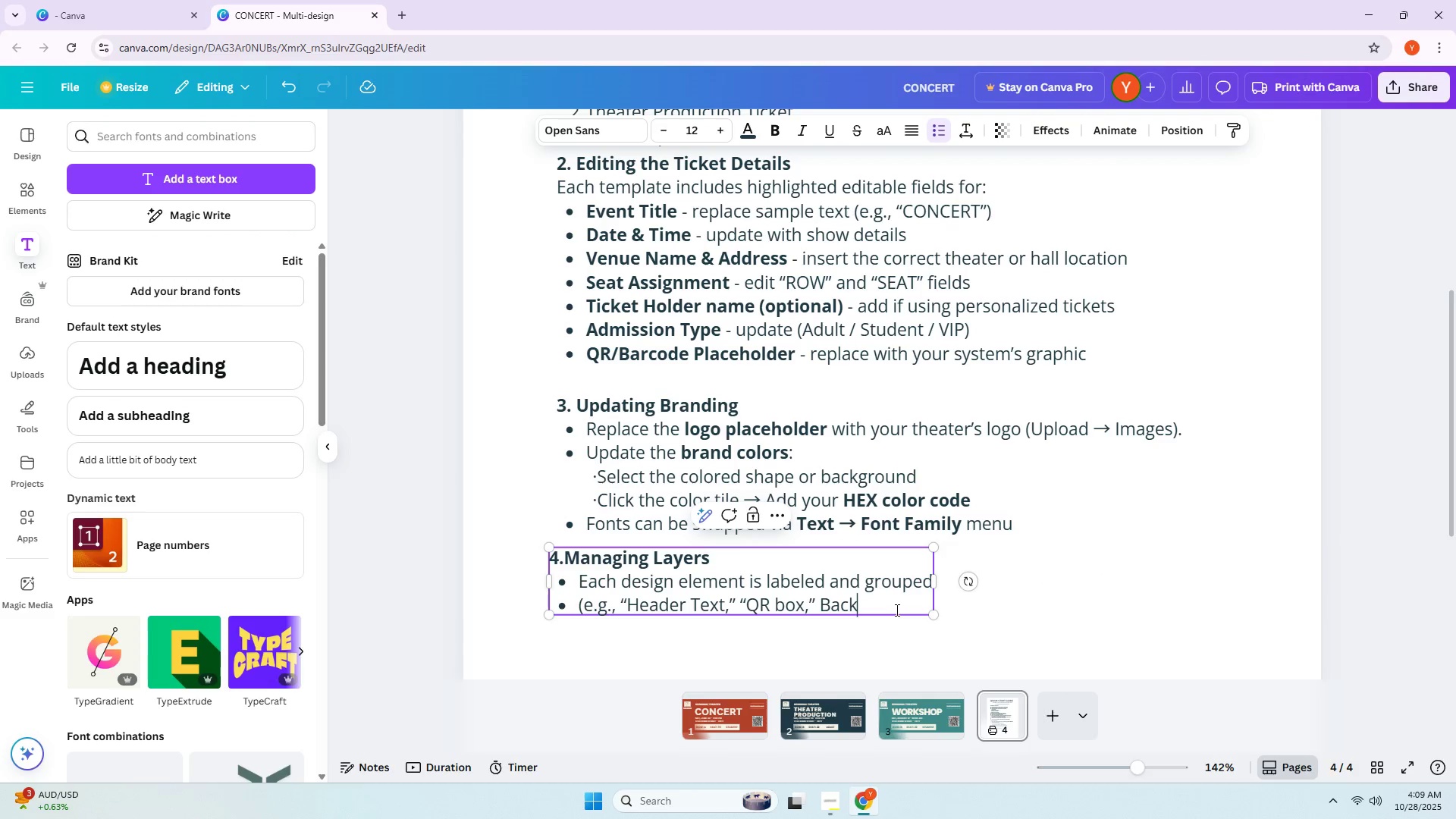 
type(ground color)
key(Backspace)
key(Backspace)
key(Backspace)
key(Backspace)
key(Backspace)
type(COl)
key(Backspace)
key(Backspace)
key(Backspace)
type(o)
key(Backspace)
type(COlo)
key(Backspace)
key(Backspace)
key(Backspace)
type(olor").)
 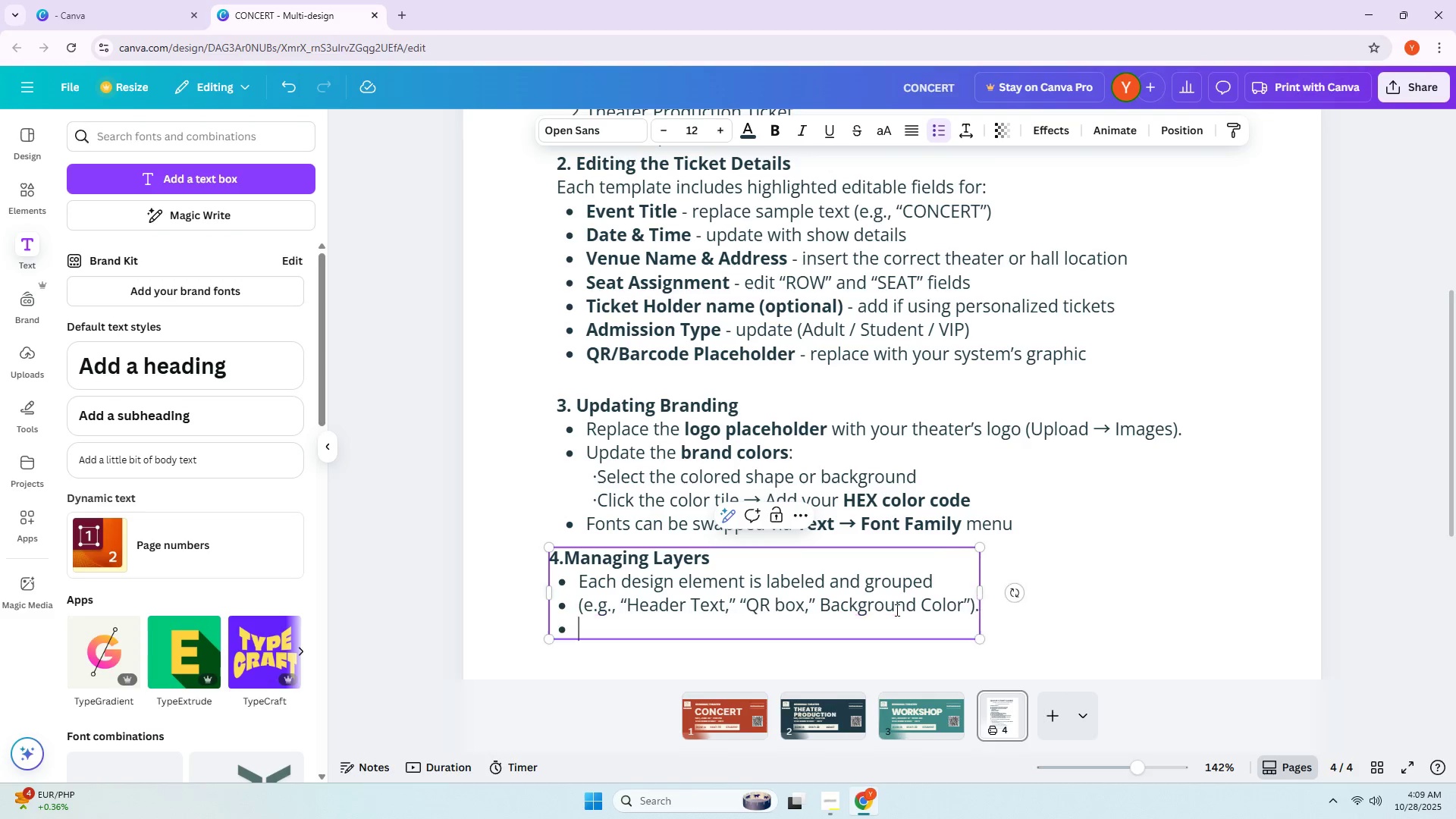 
 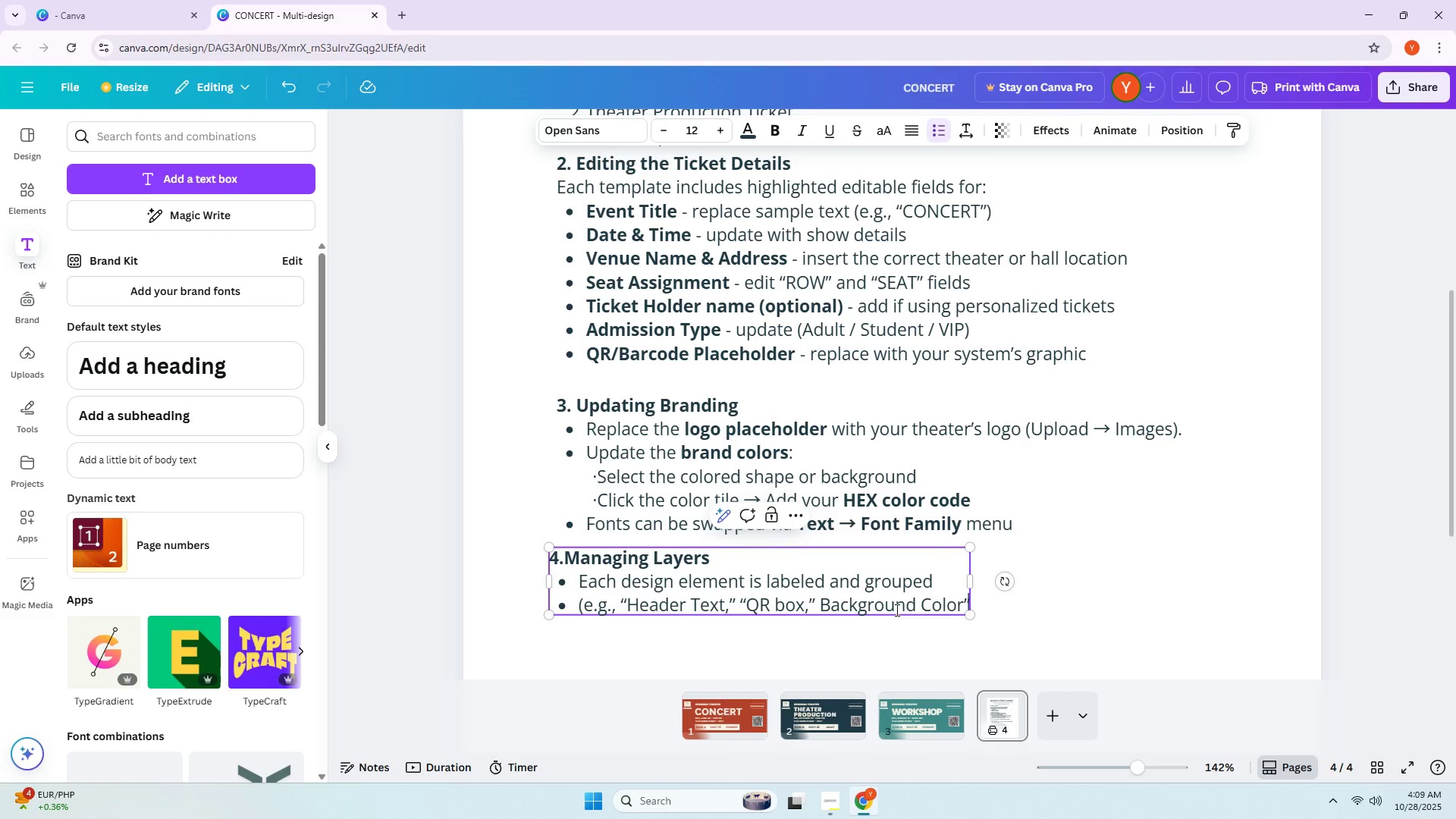 
key(Enter)
 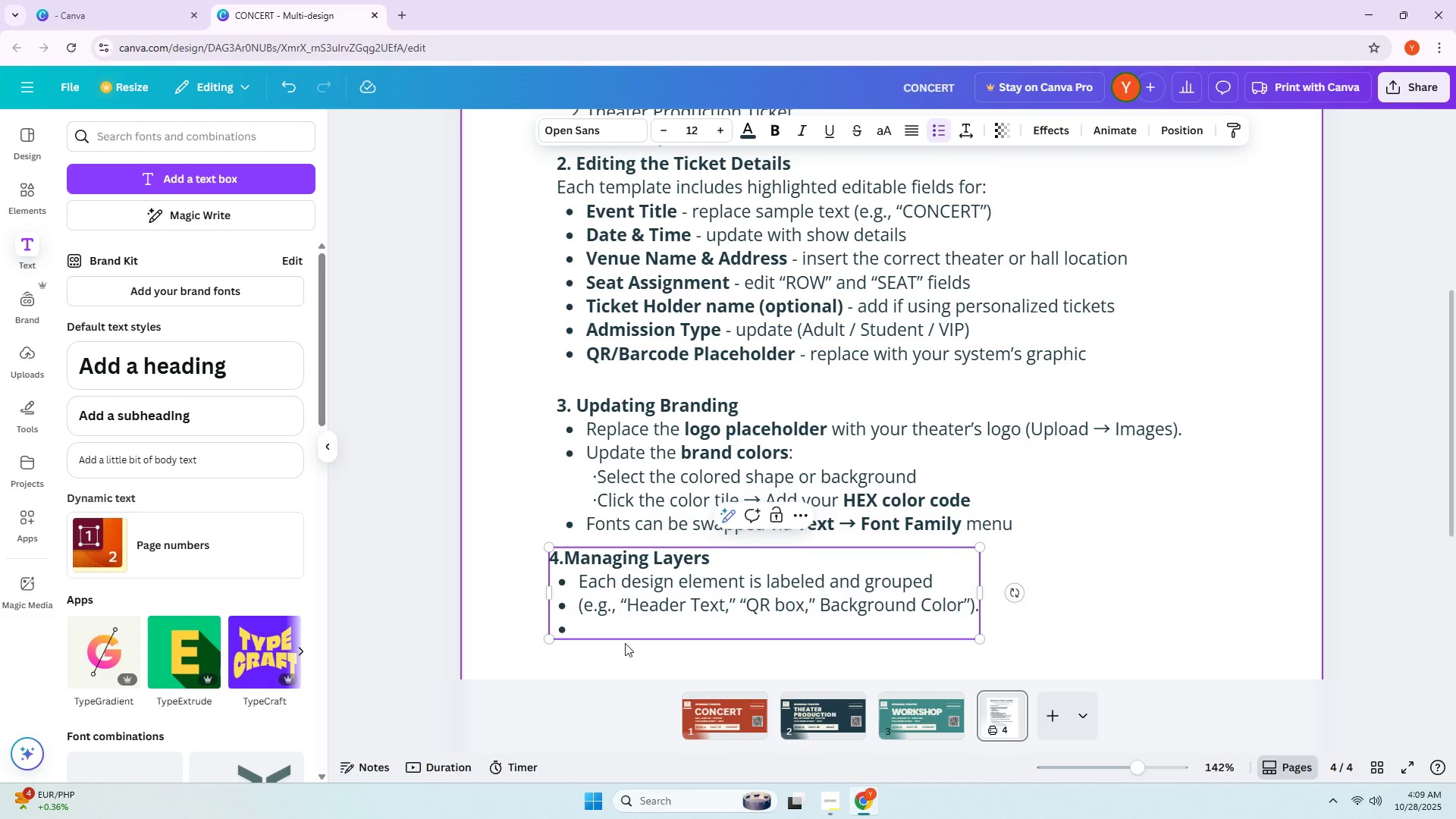 
left_click([581, 607])
 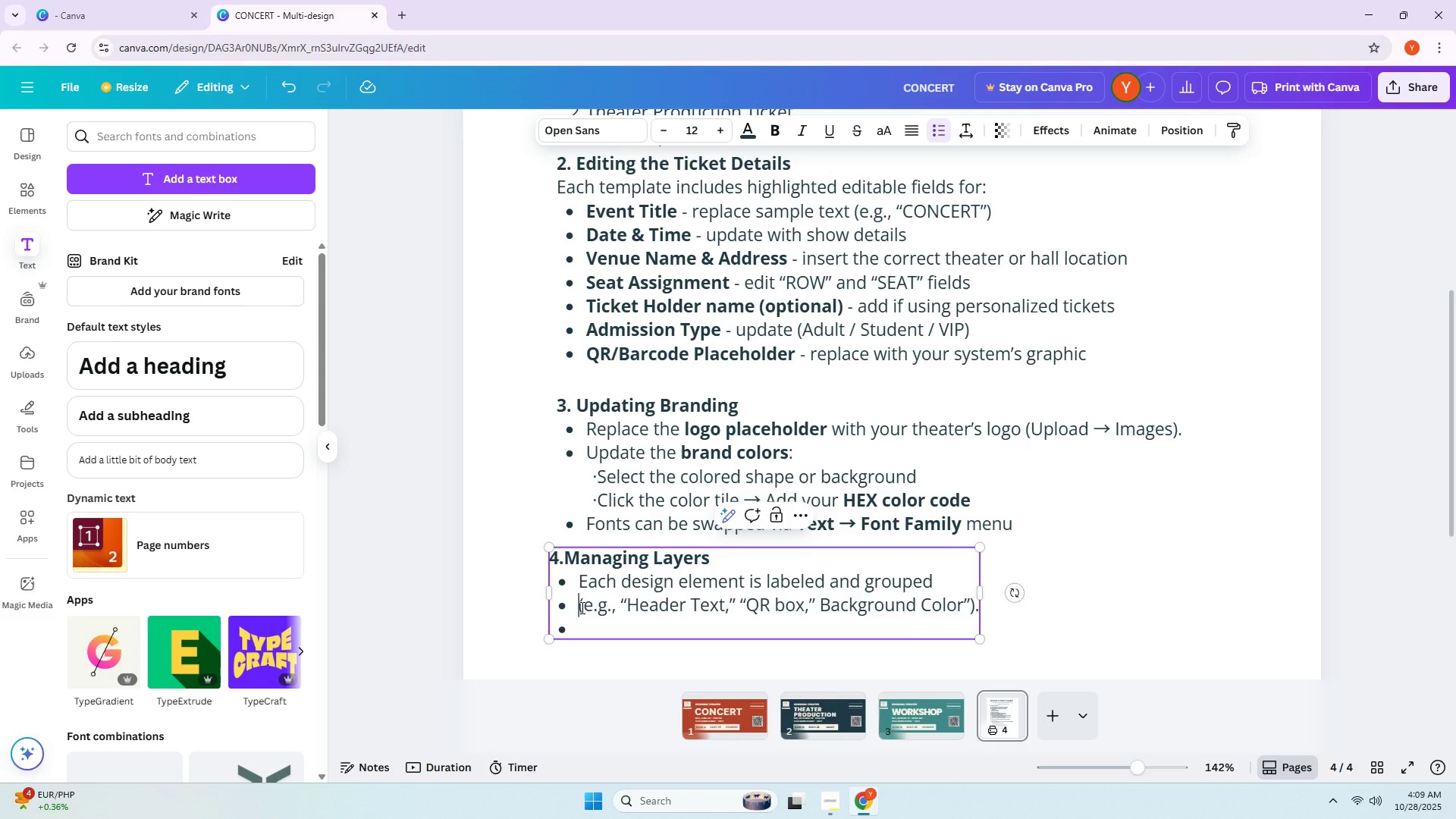 
key(Backspace)
 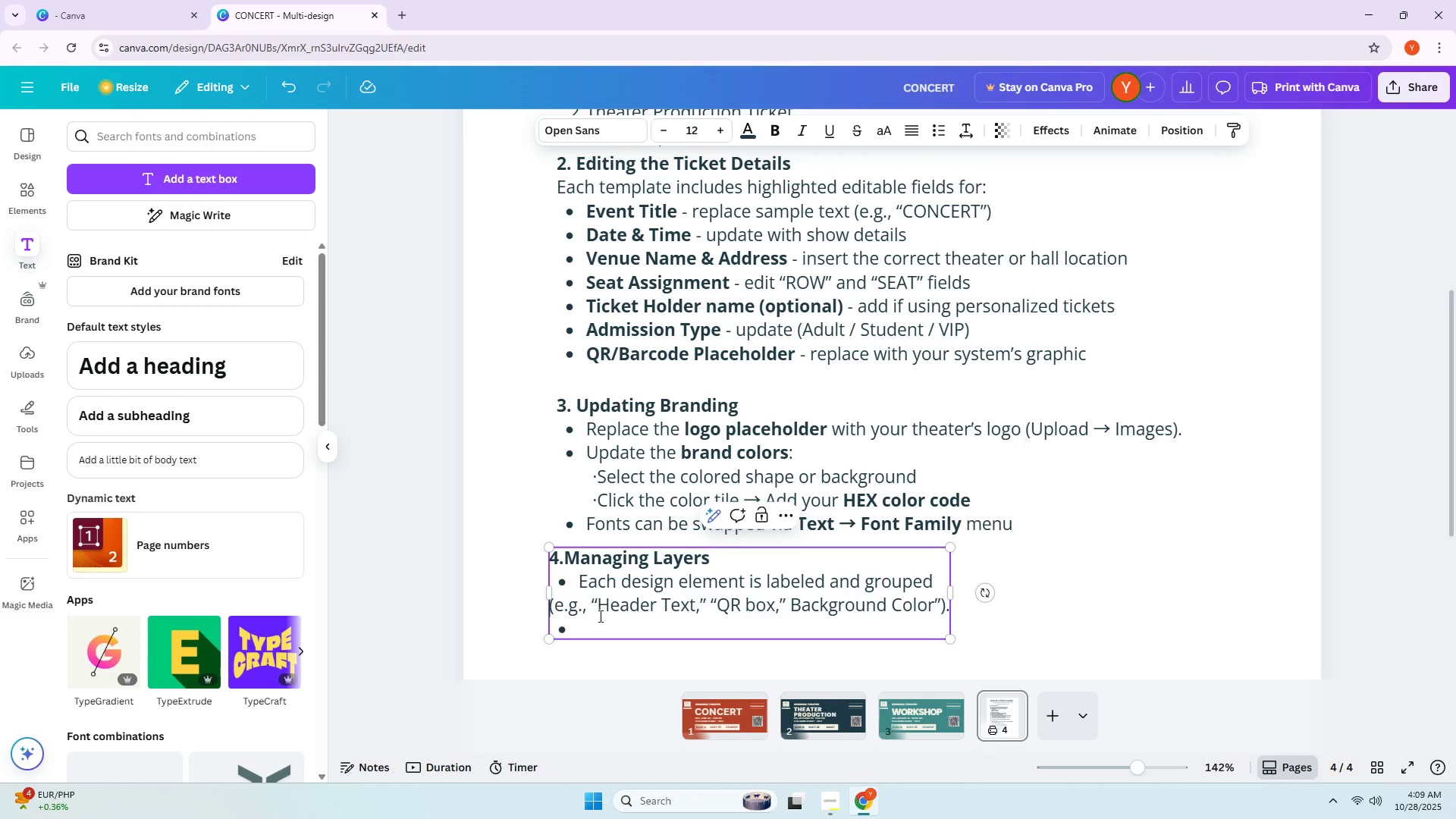 
left_click([598, 620])
 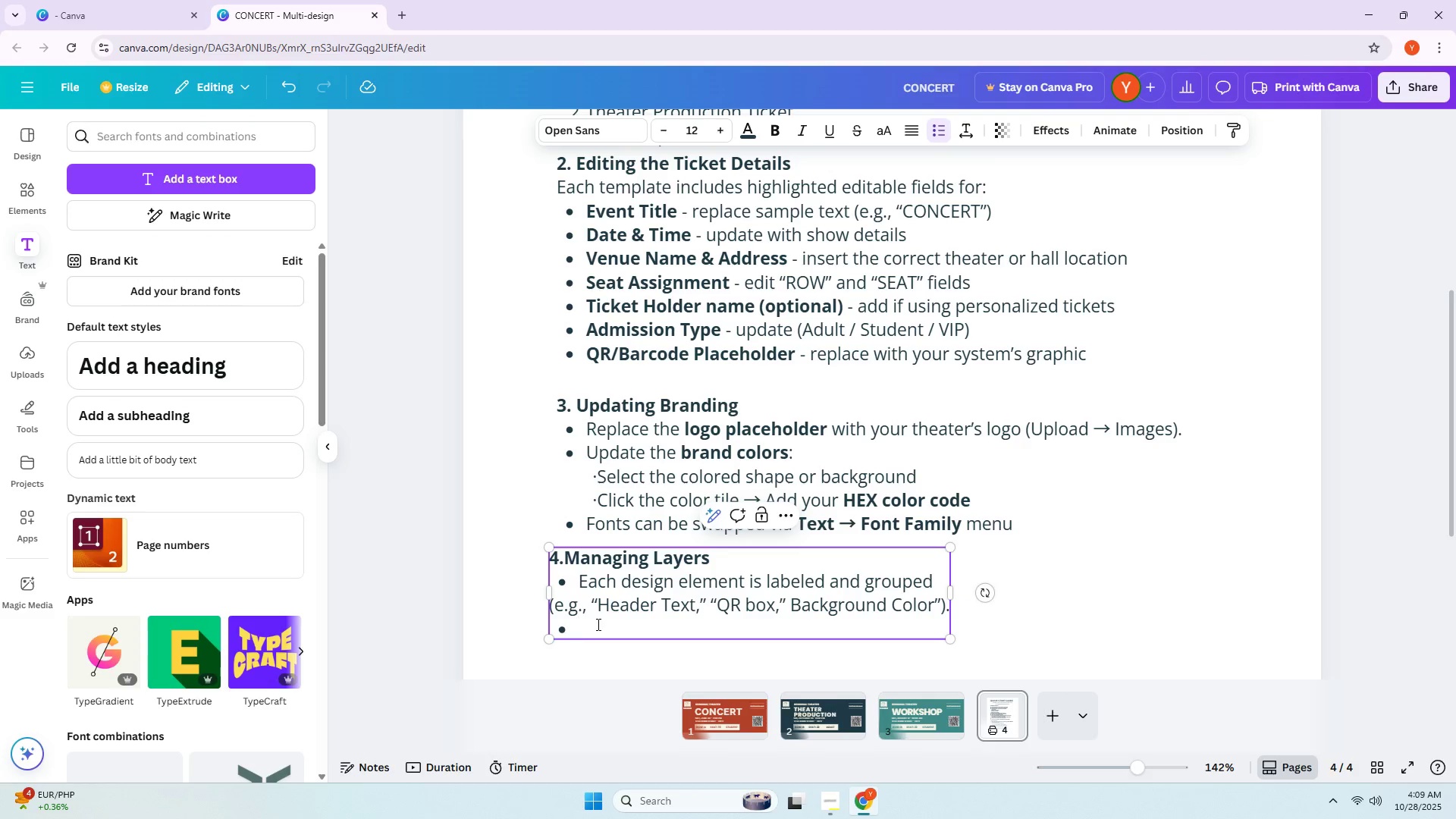 
type(U)
key(Backspace)
type(You can toggle visi)
key(Backspace)
type(si)
key(Backspace)
key(Backspace)
type(ibilit)
key(Backspace)
type(rt)
key(Backspace)
key(Backspace)
type(ty ort)
key(Backspace)
type( rename grp)
key(Backspace)
type(oupd)
key(Backspace)
type(s from the Later)
key(Backspace)
key(Backspace)
key(Backspace)
type(yers panel (bottom-righj)
key(Backspace)
type(t Canva))
 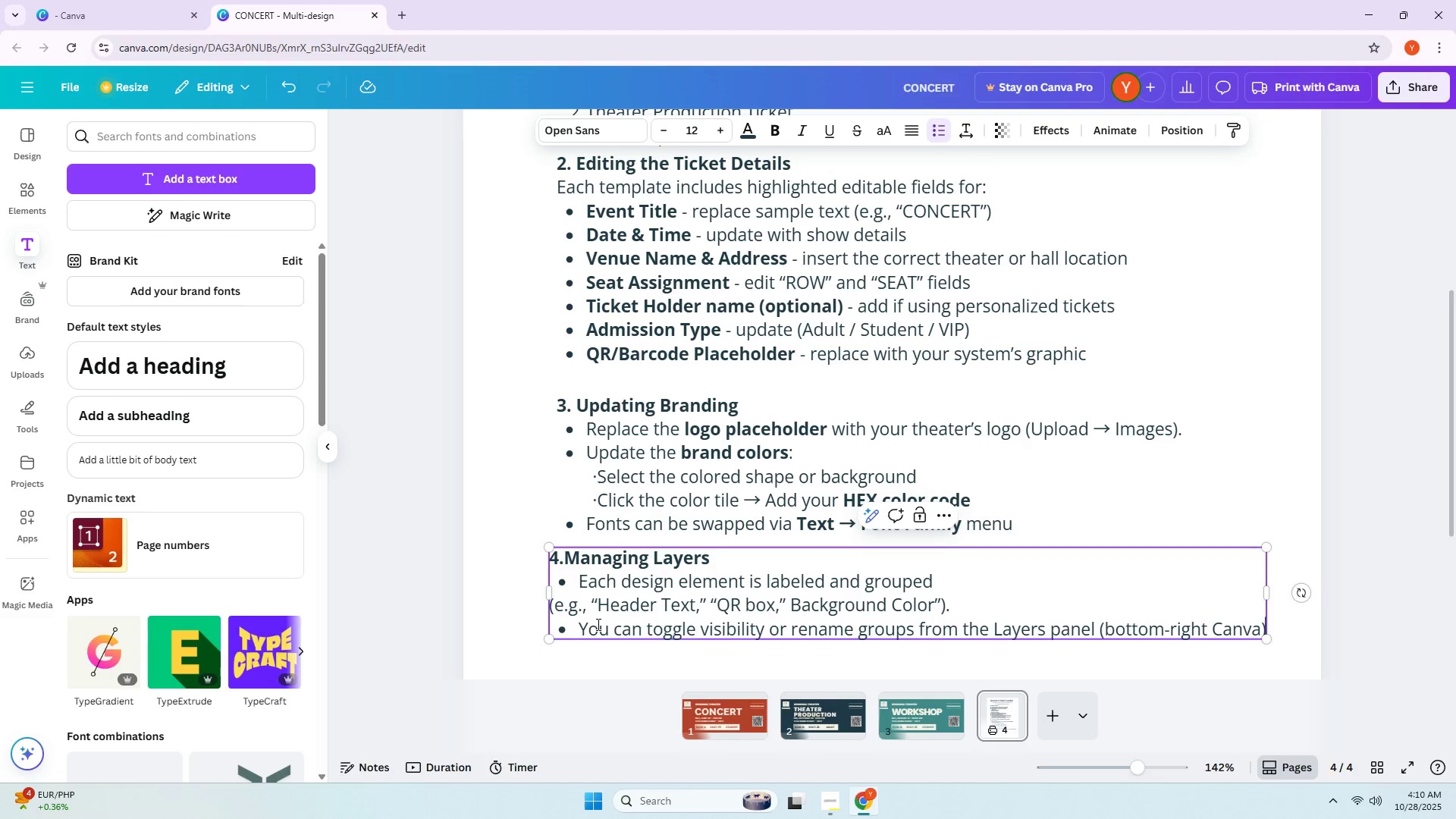 
scroll: coordinate [632, 569], scroll_direction: down, amount: 3.0
 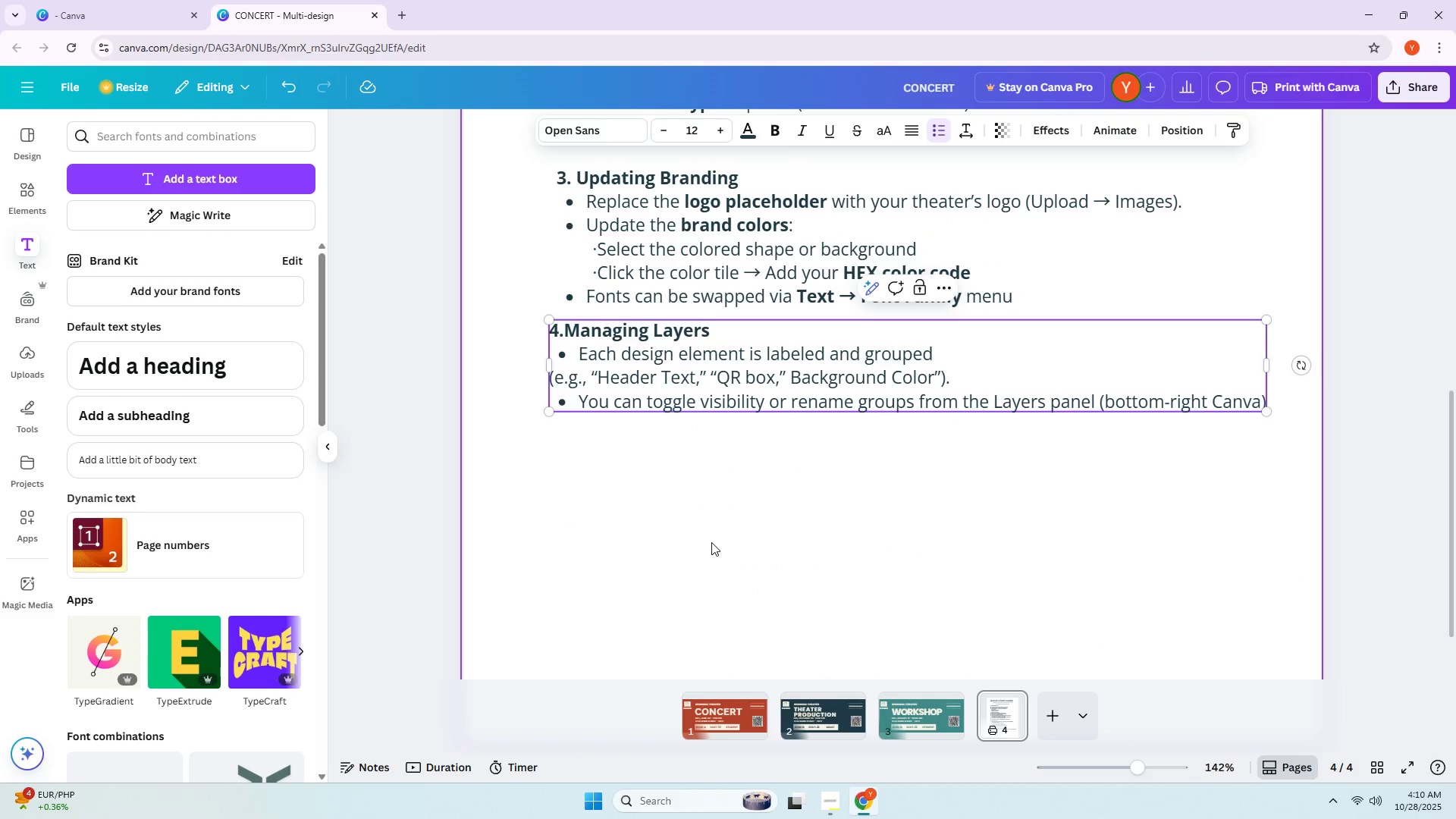 
left_click([780, 541])
 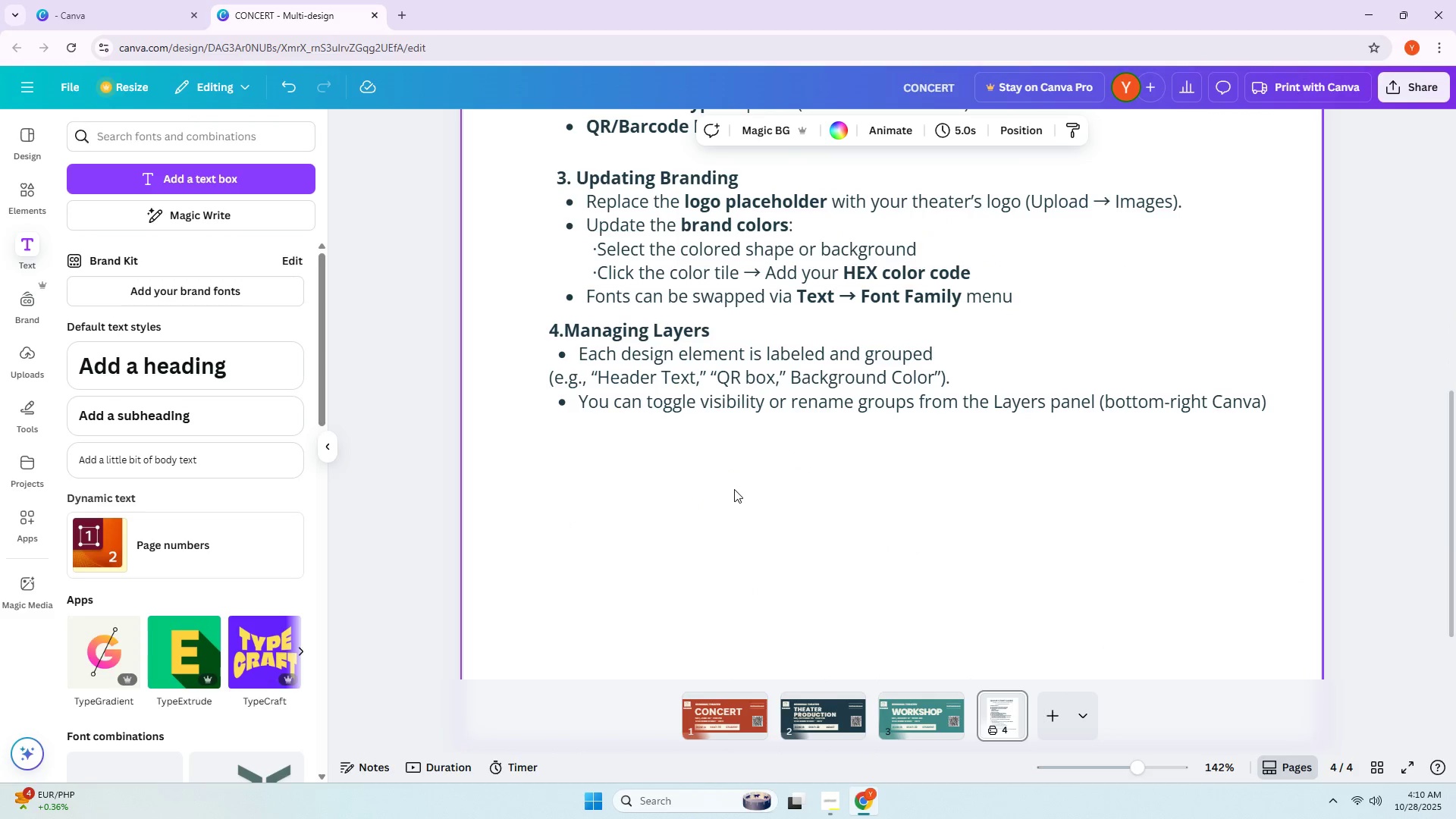 
hold_key(key=AltLeft, duration=0.88)
left_click_drag(start_coordinate=[700, 392], to_coordinate=[690, 490])
 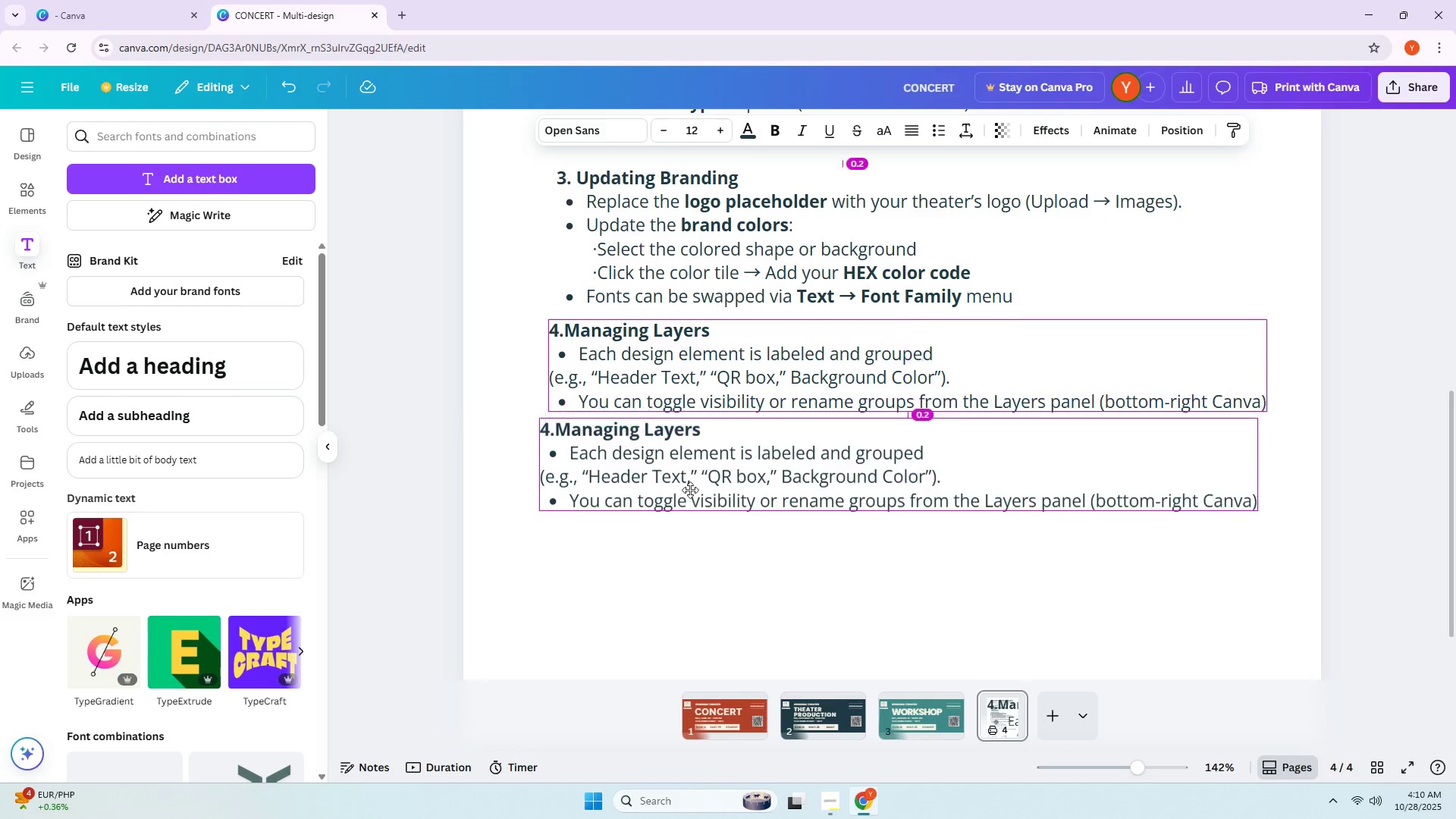 
left_click_drag(start_coordinate=[690, 490], to_coordinate=[692, 514])
 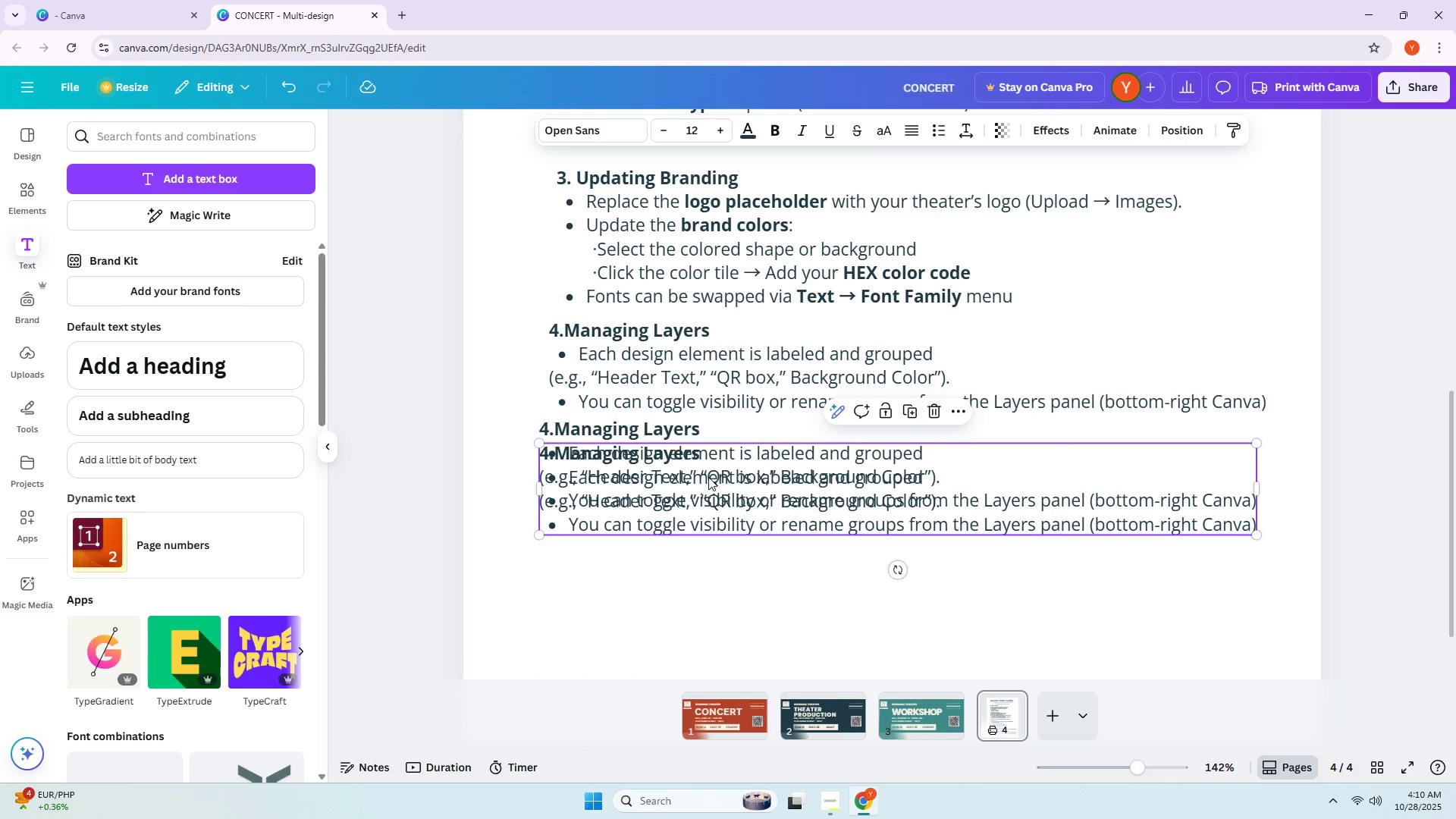 
key(Control+ControlLeft)
 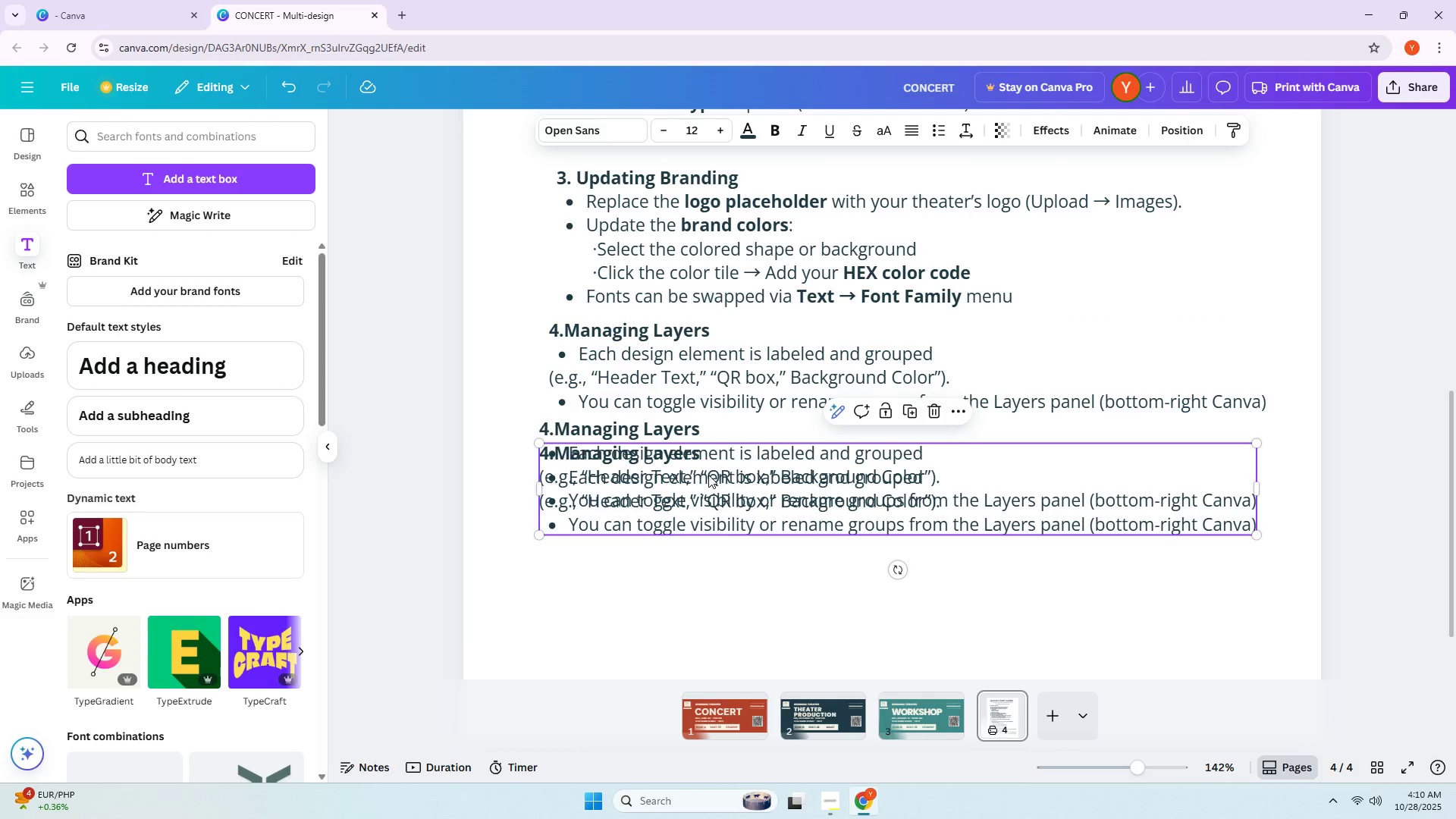 
key(Control+Z)
 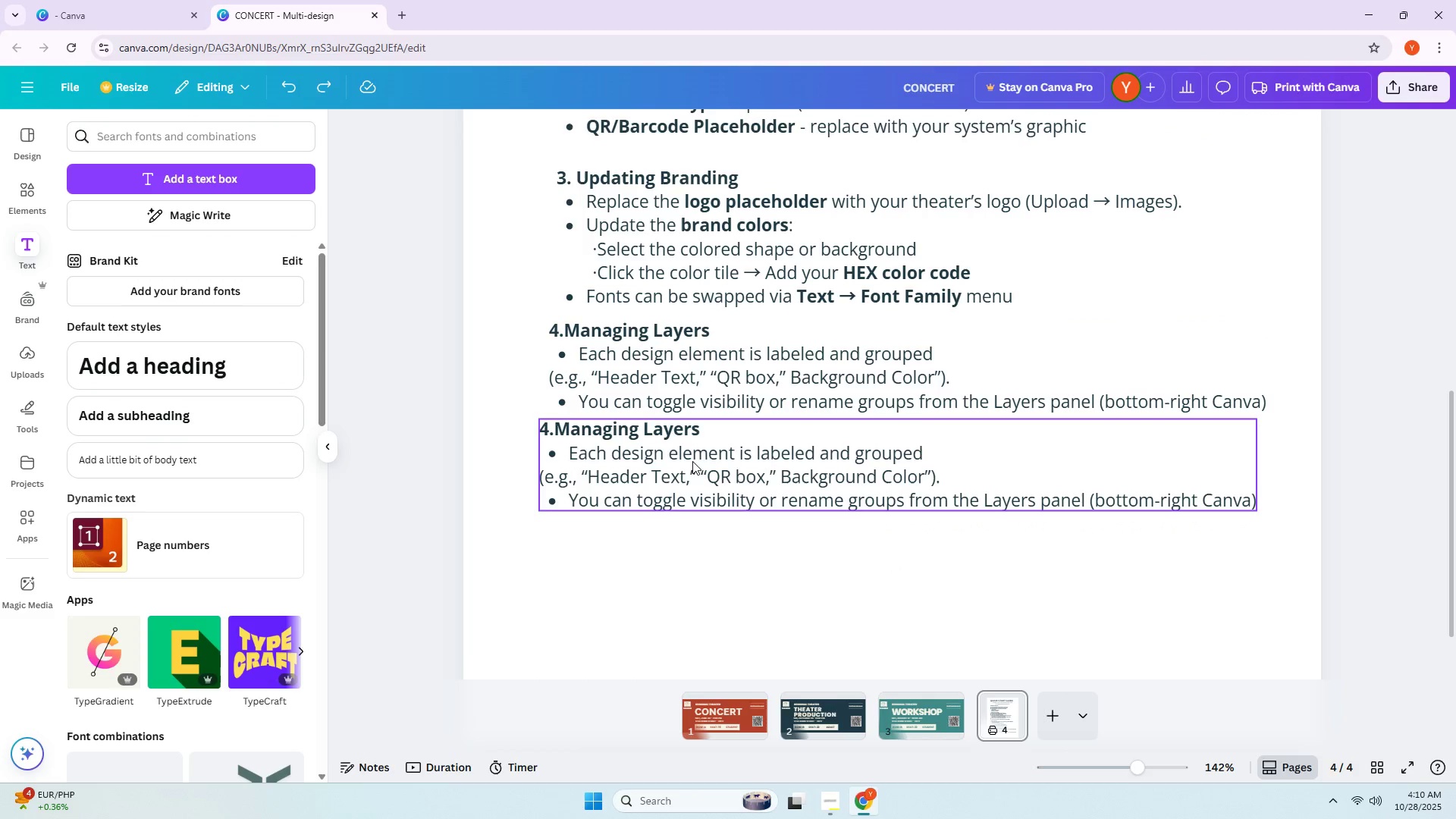 
double_click([692, 461])
 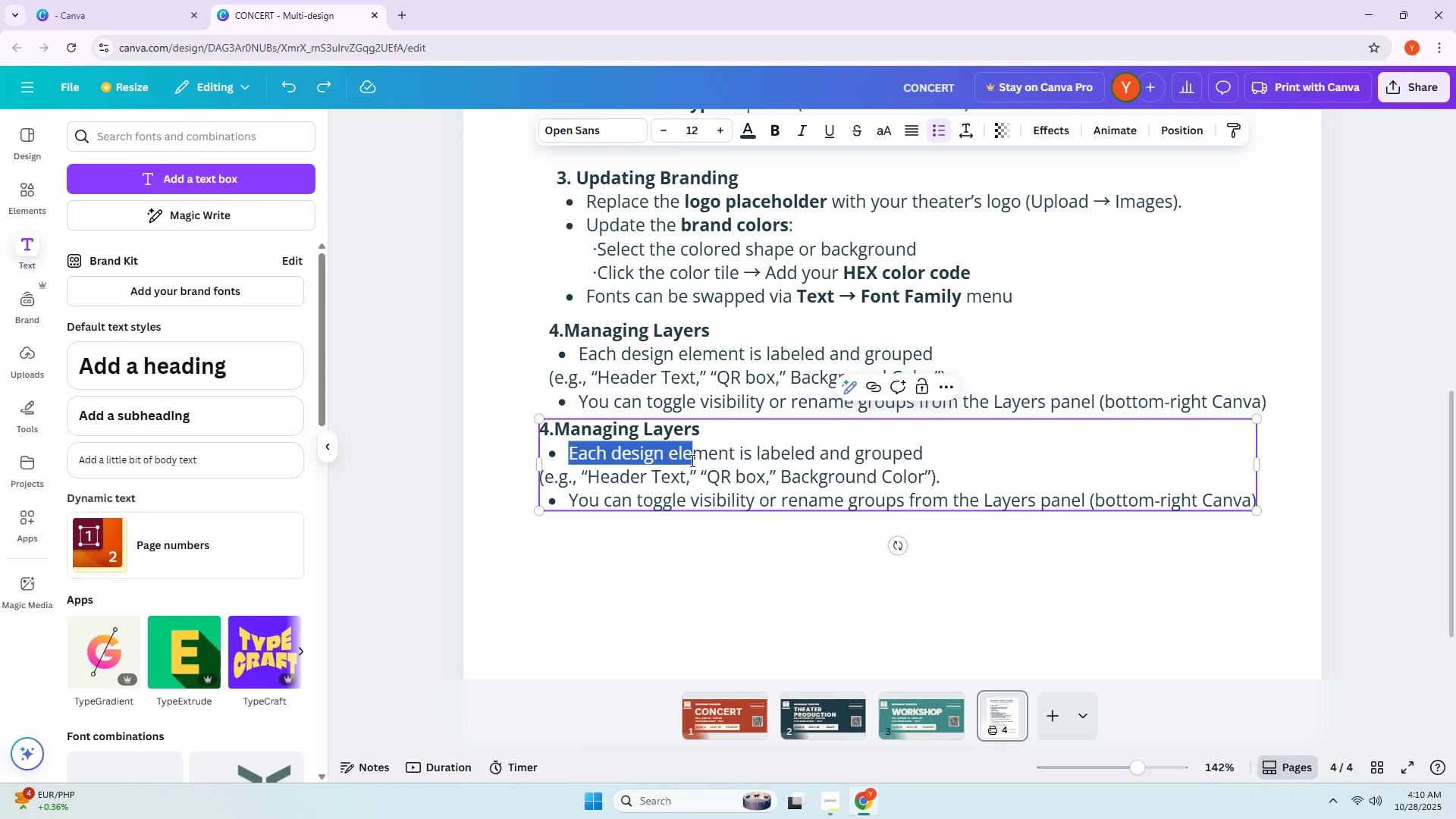 
key(Control+ControlLeft)
 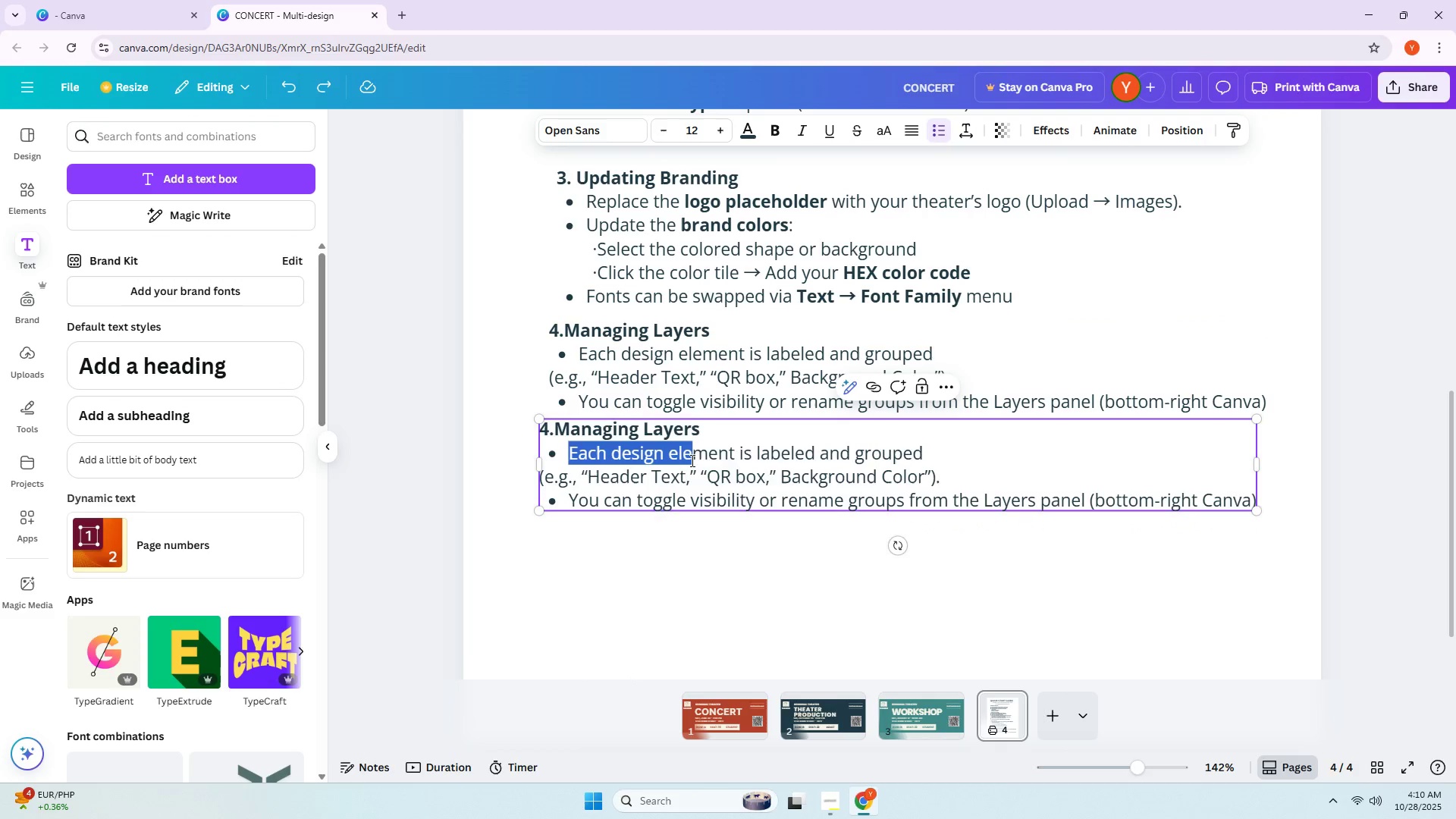 
key(Control+A)
 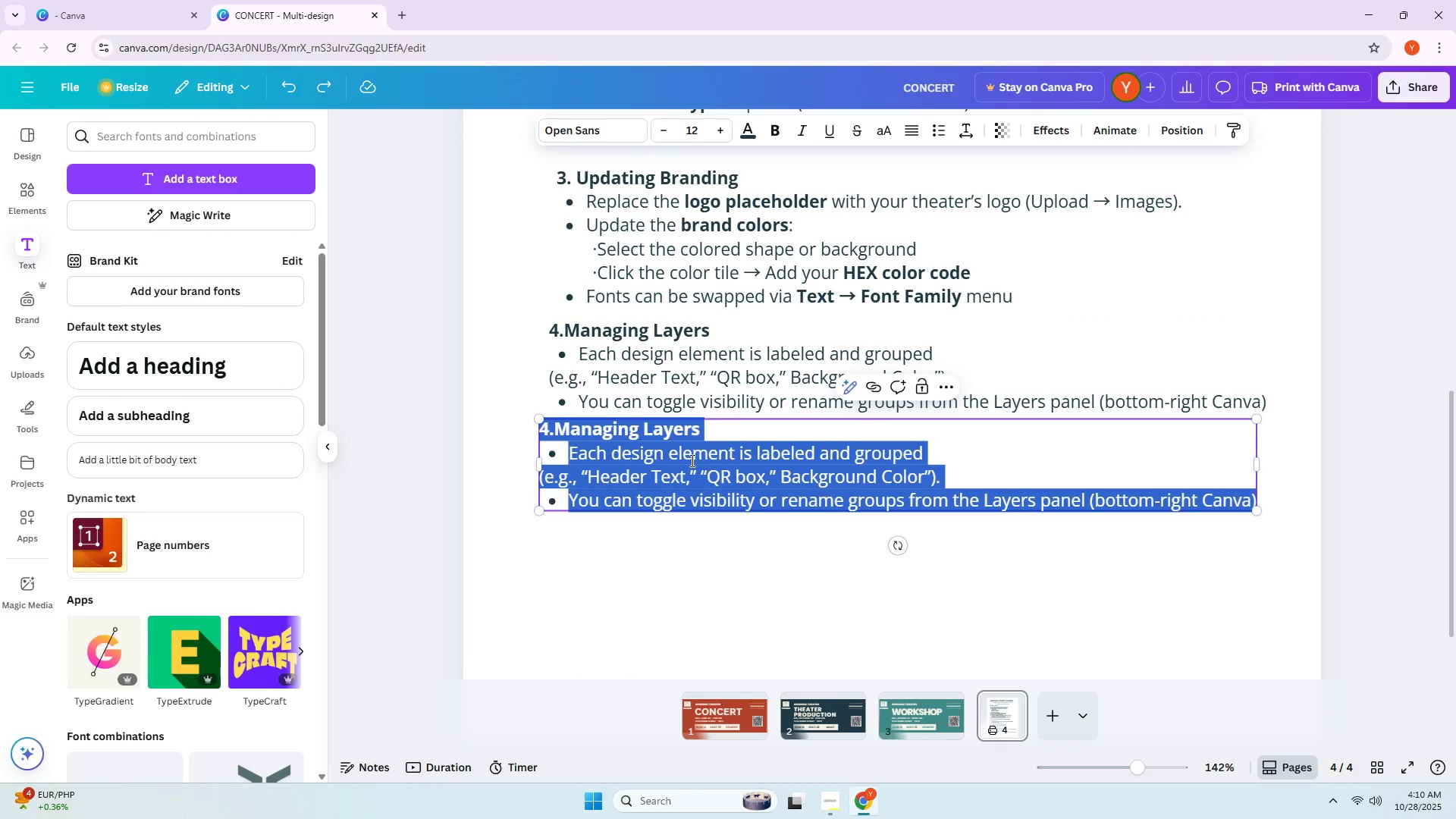 
type(5. O)
key(Backspace)
type(Prepai)
key(Backspace)
type(ring for Print)
 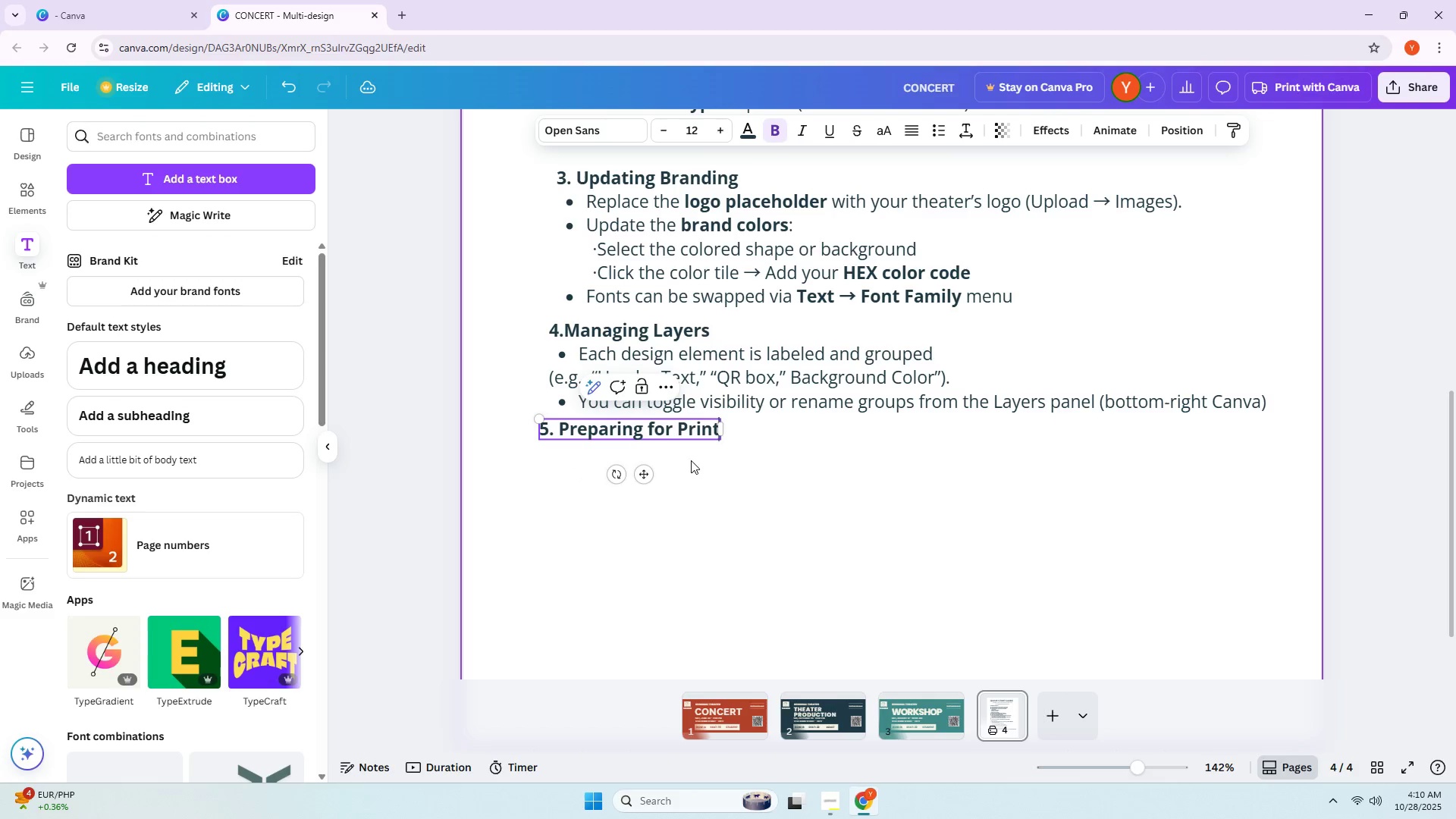 
double_click([664, 432])
 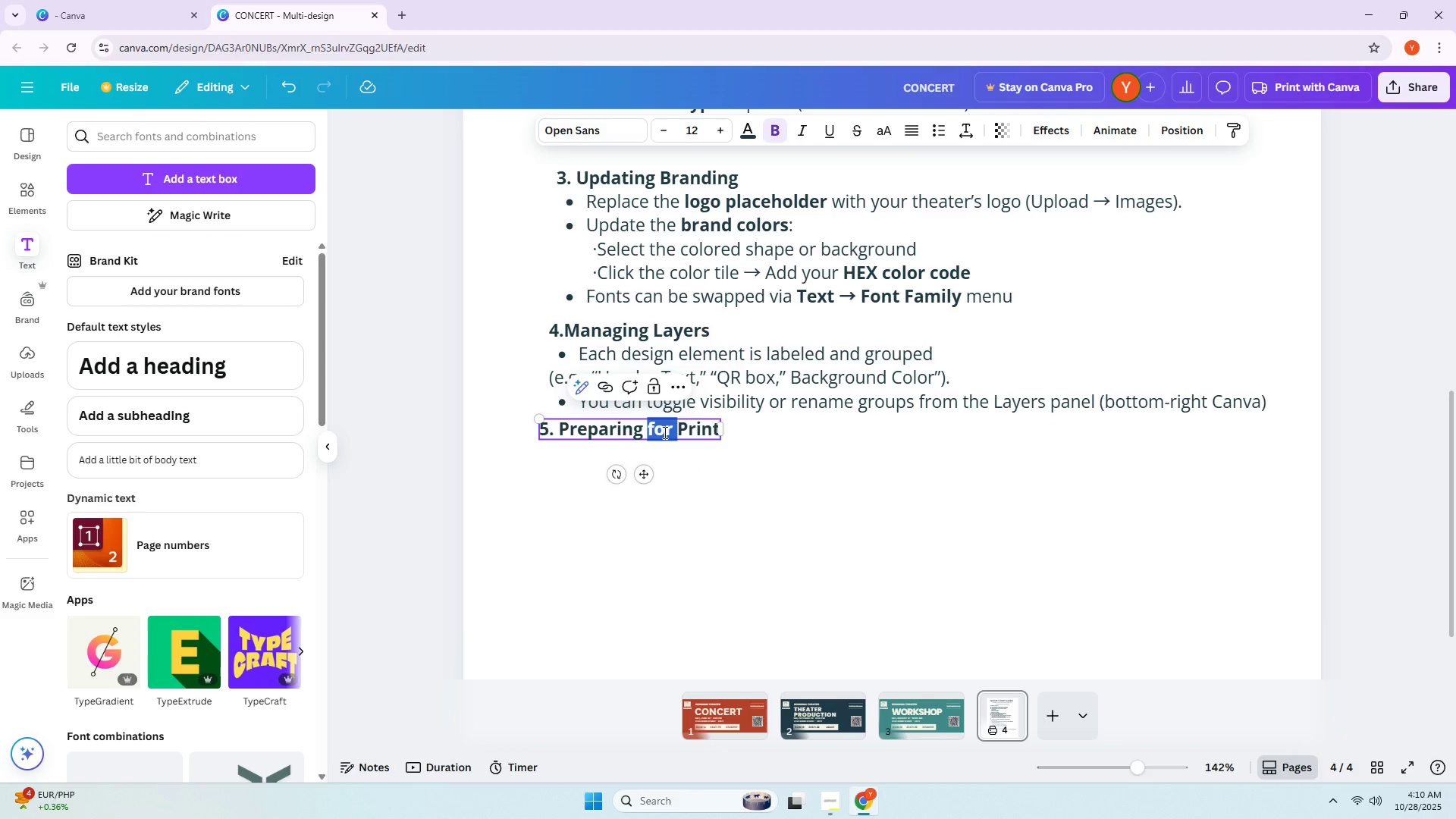 
triple_click([664, 432])
 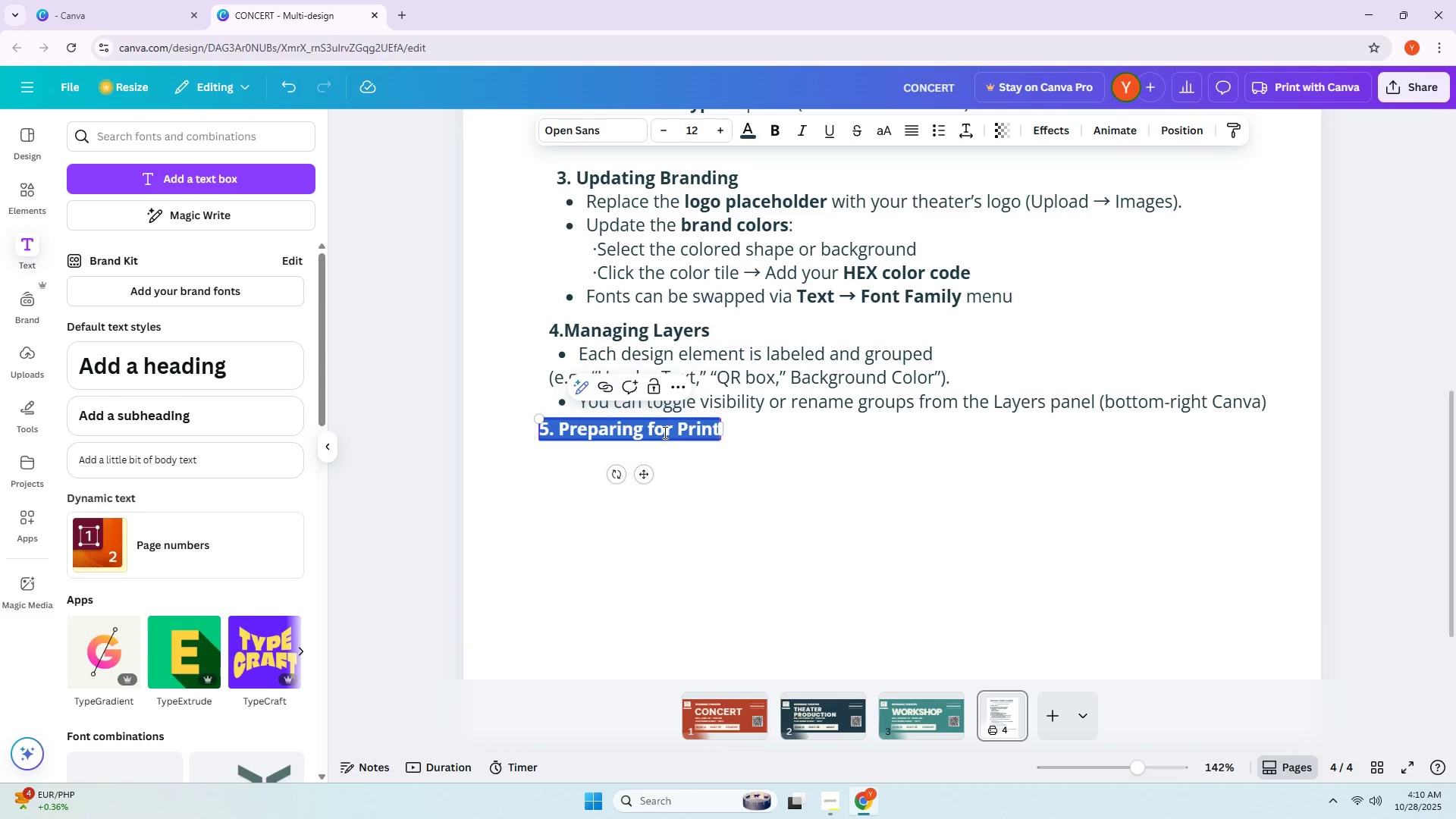 
left_click([688, 447])
 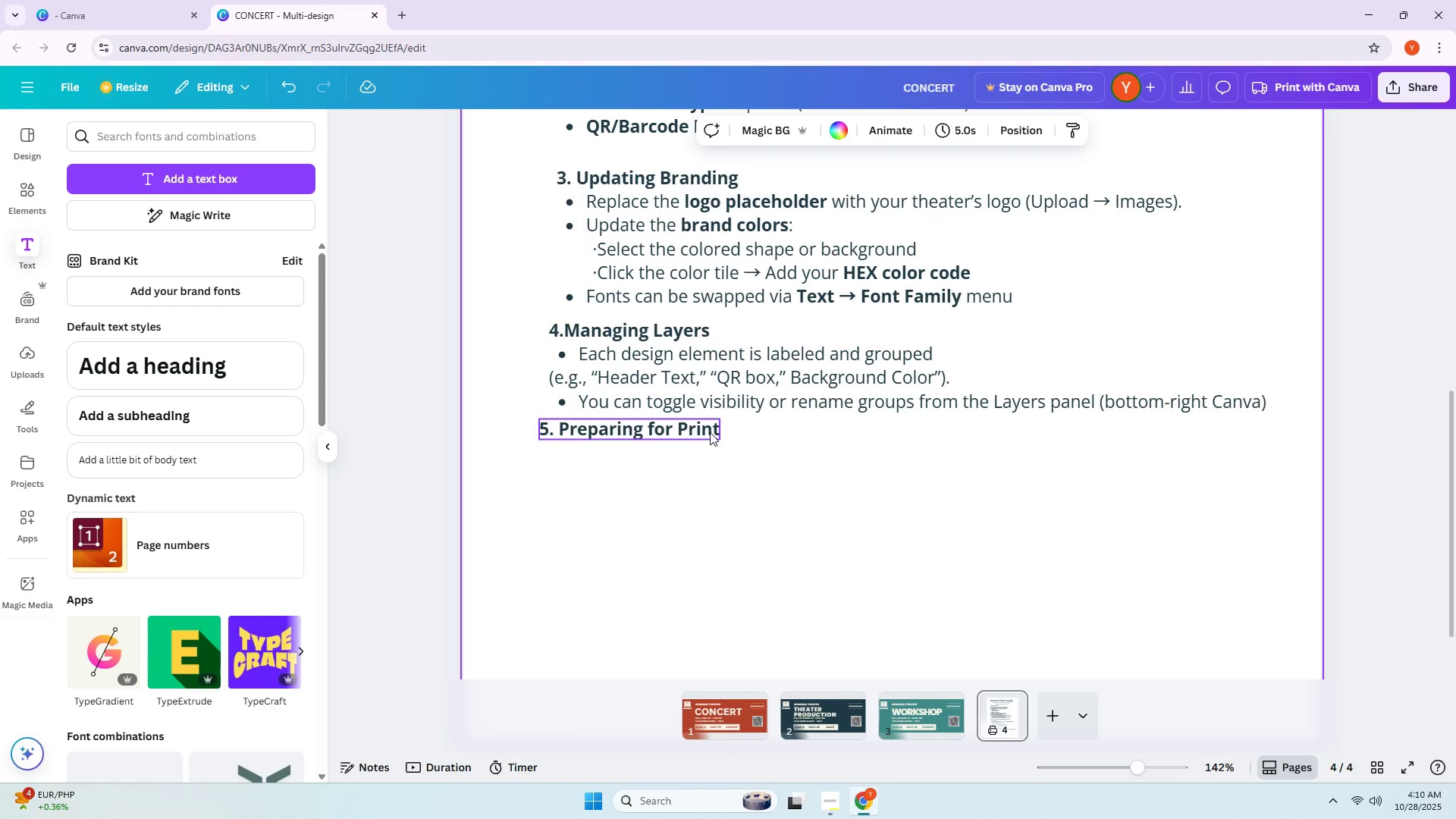 
left_click([708, 430])
 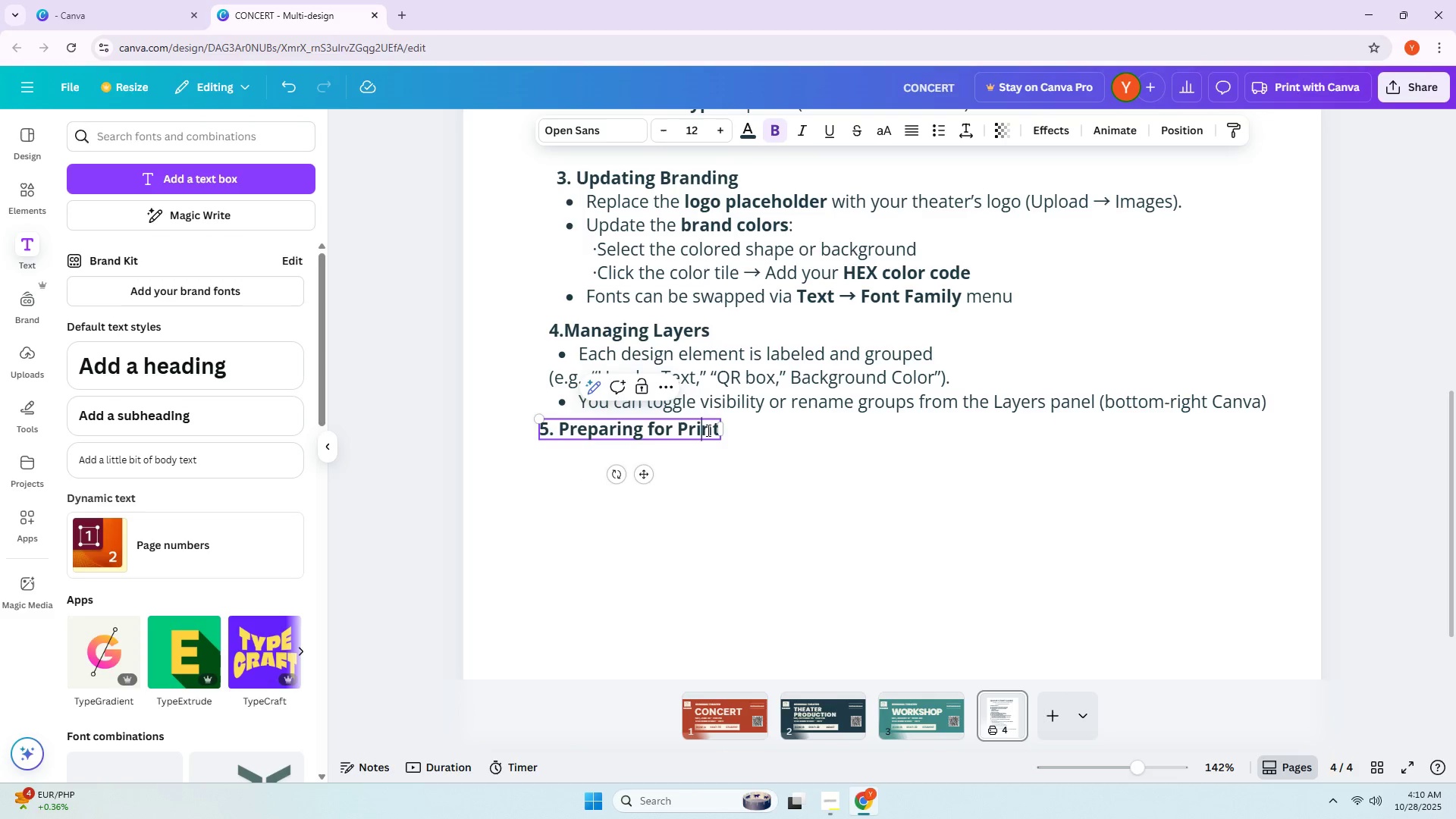 
key(ArrowRight)
 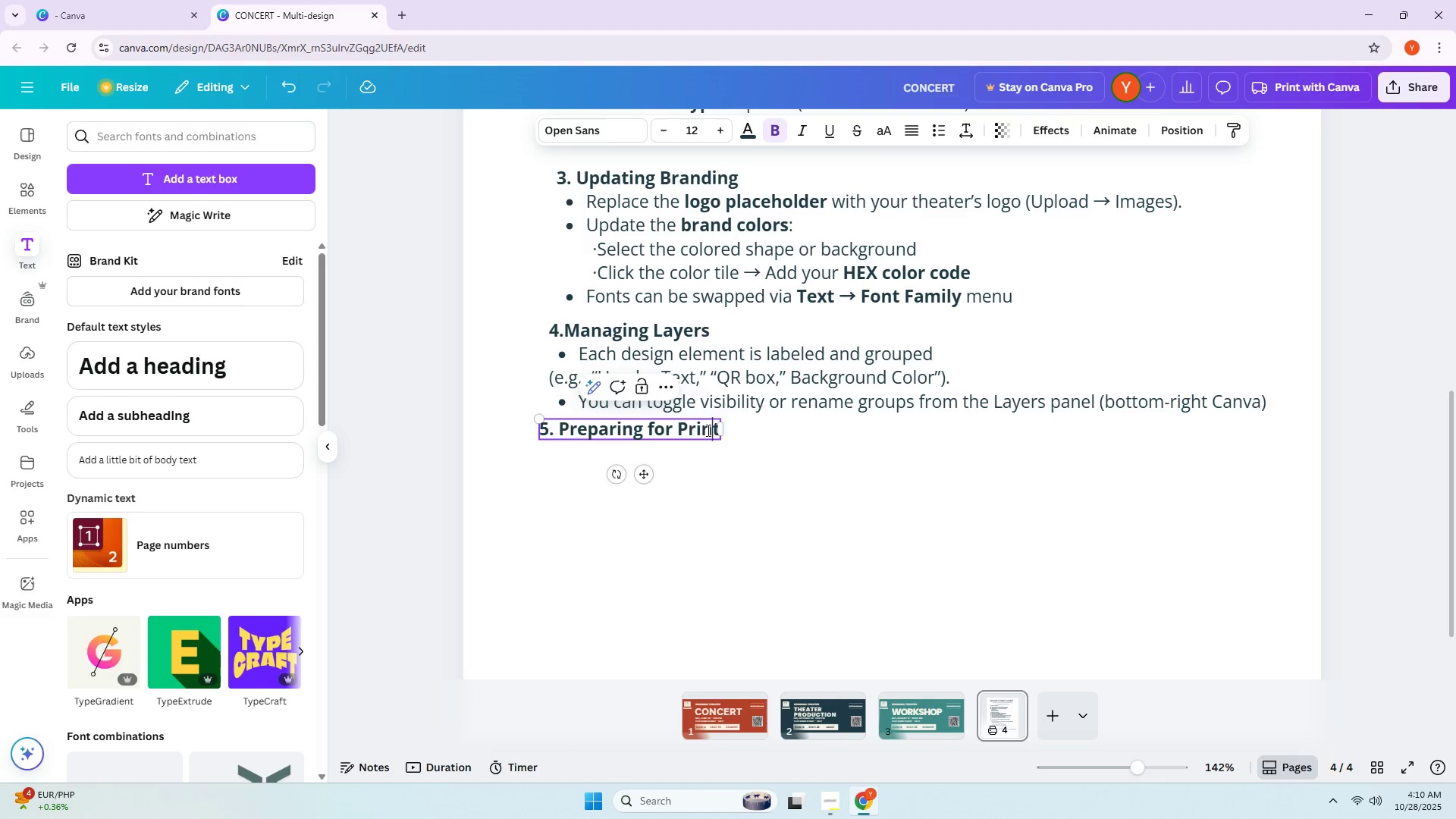 
key(ArrowRight)
 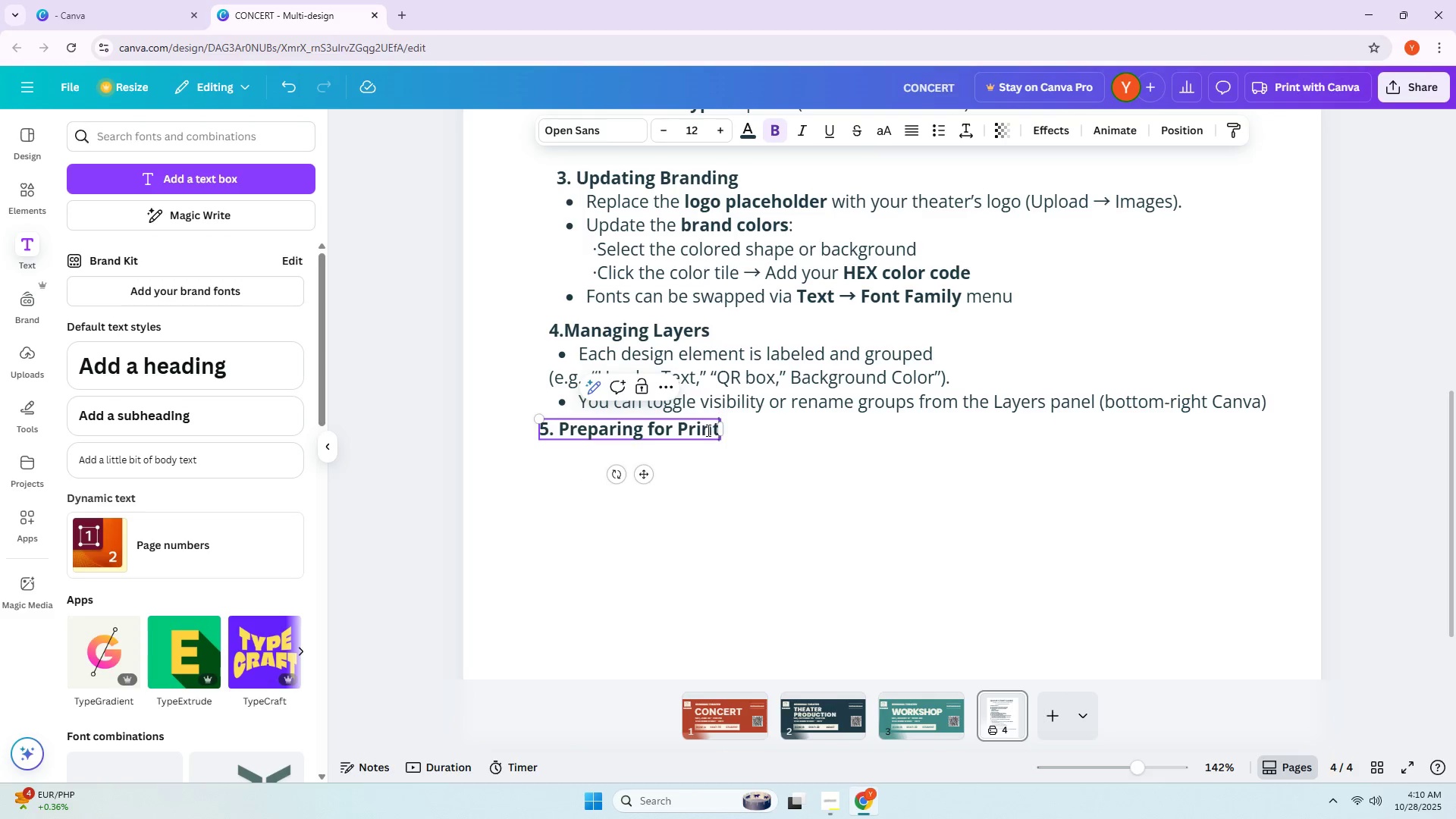 
key(ArrowRight)
 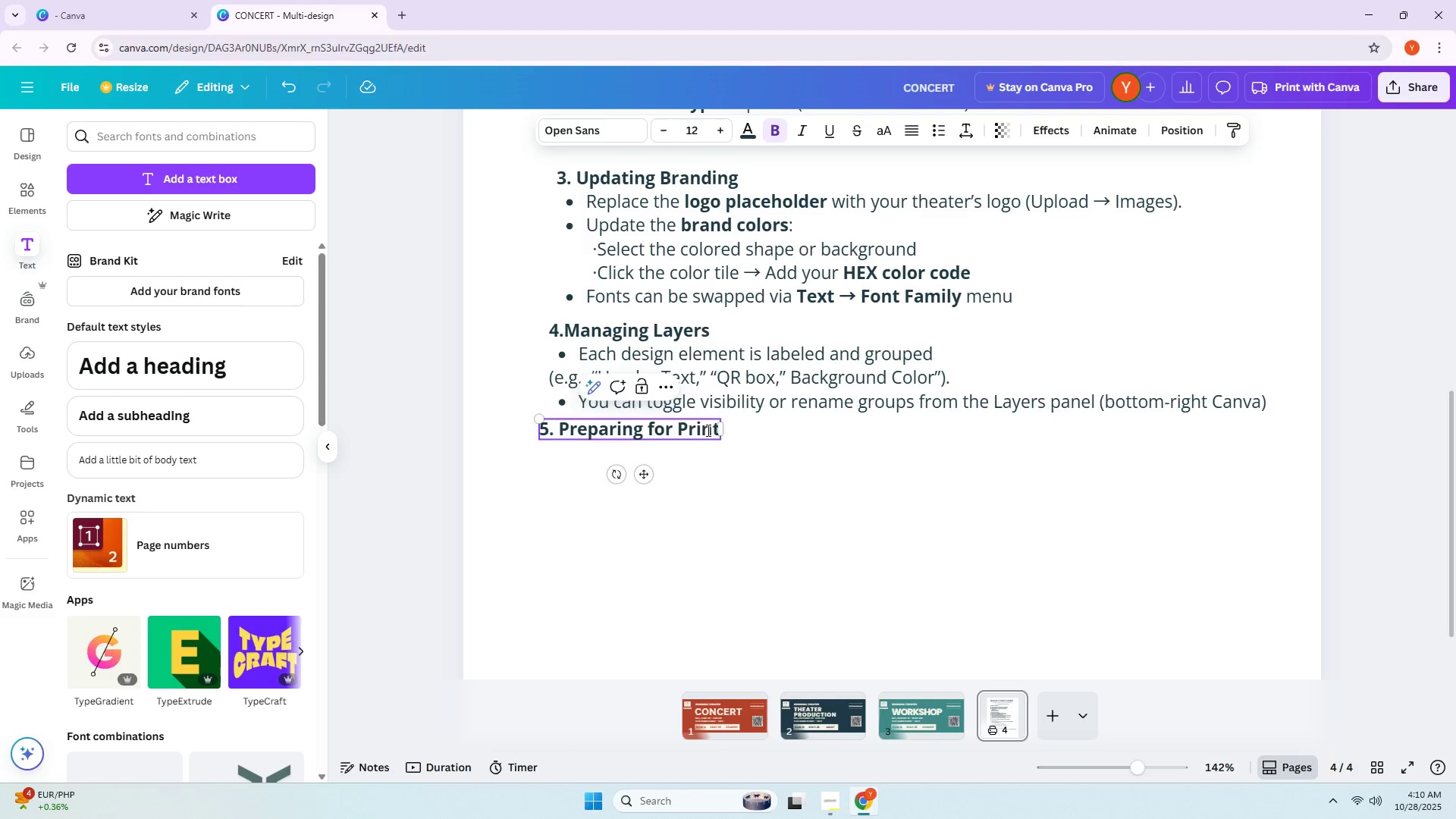 
key(Enter)
 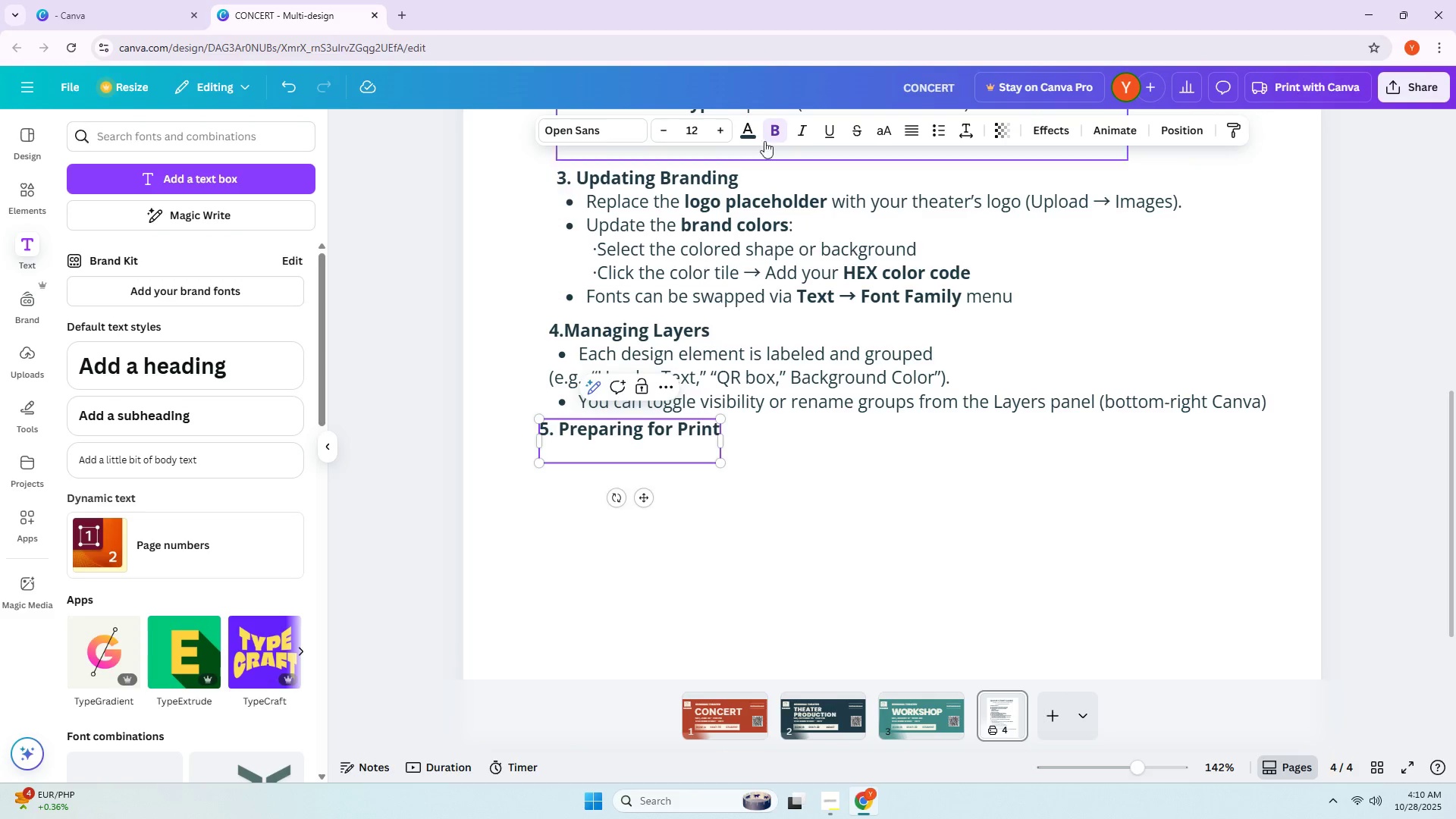 
left_click([764, 126])
 